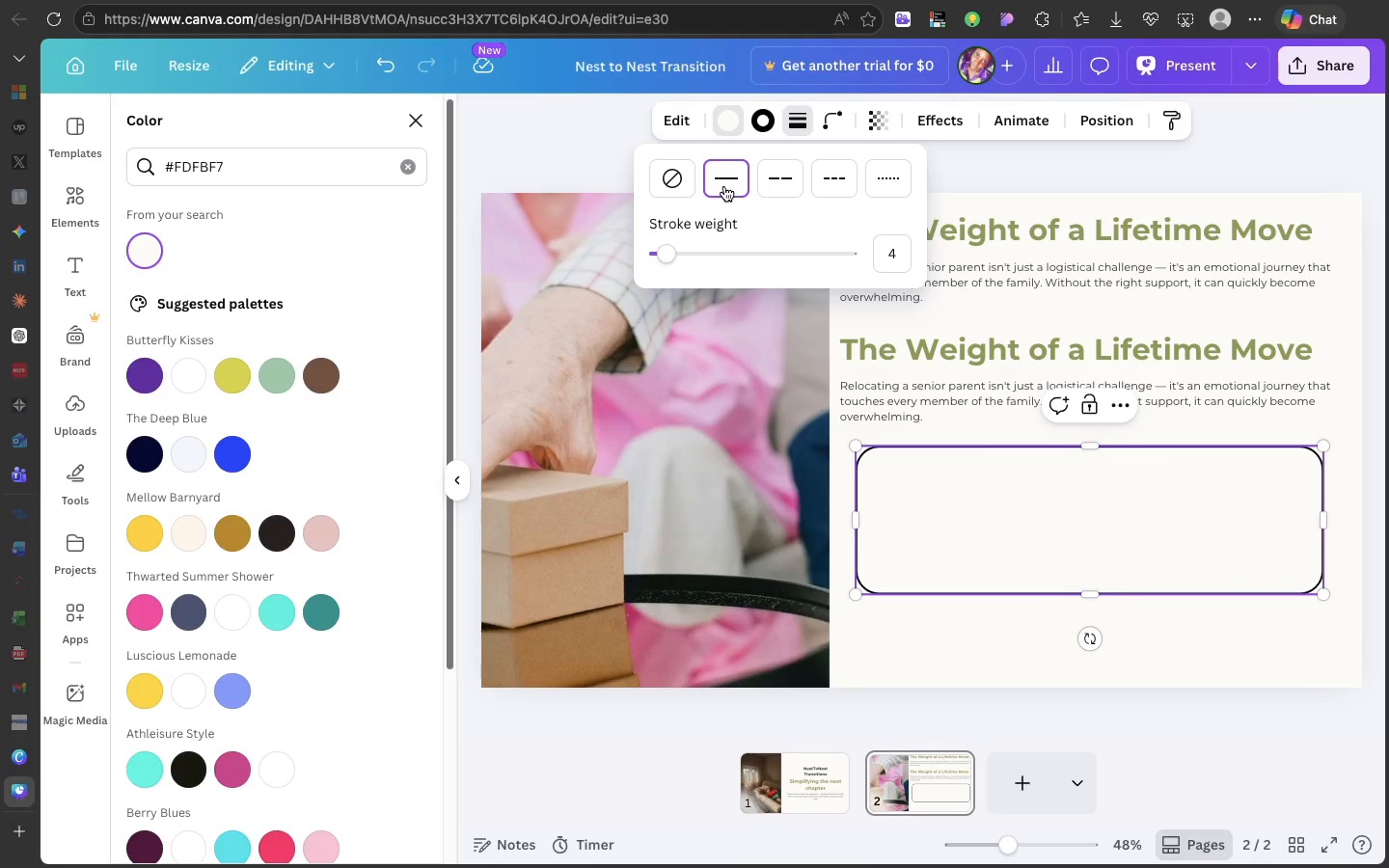 
left_click([876, 152])
 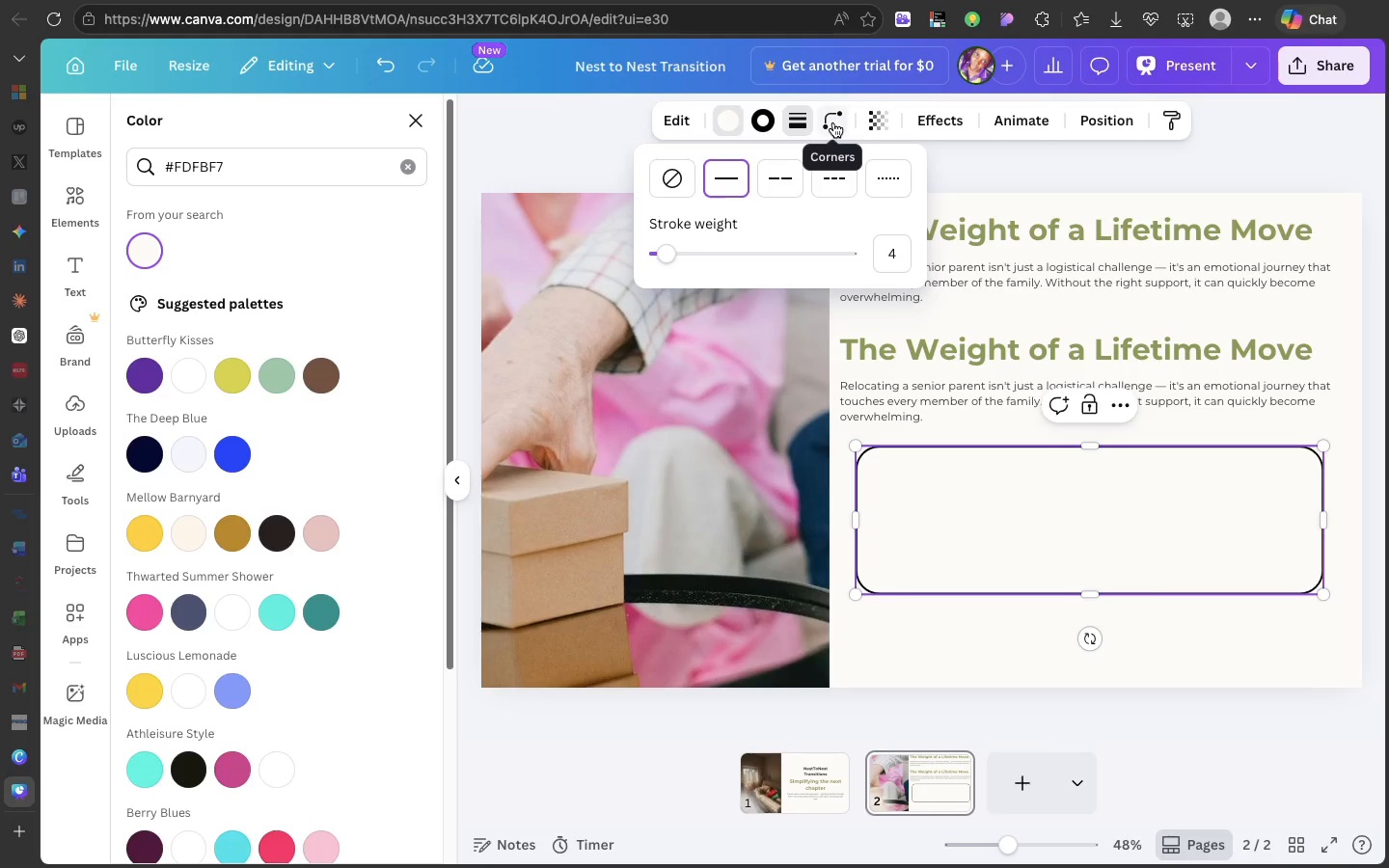 
left_click([833, 122])
 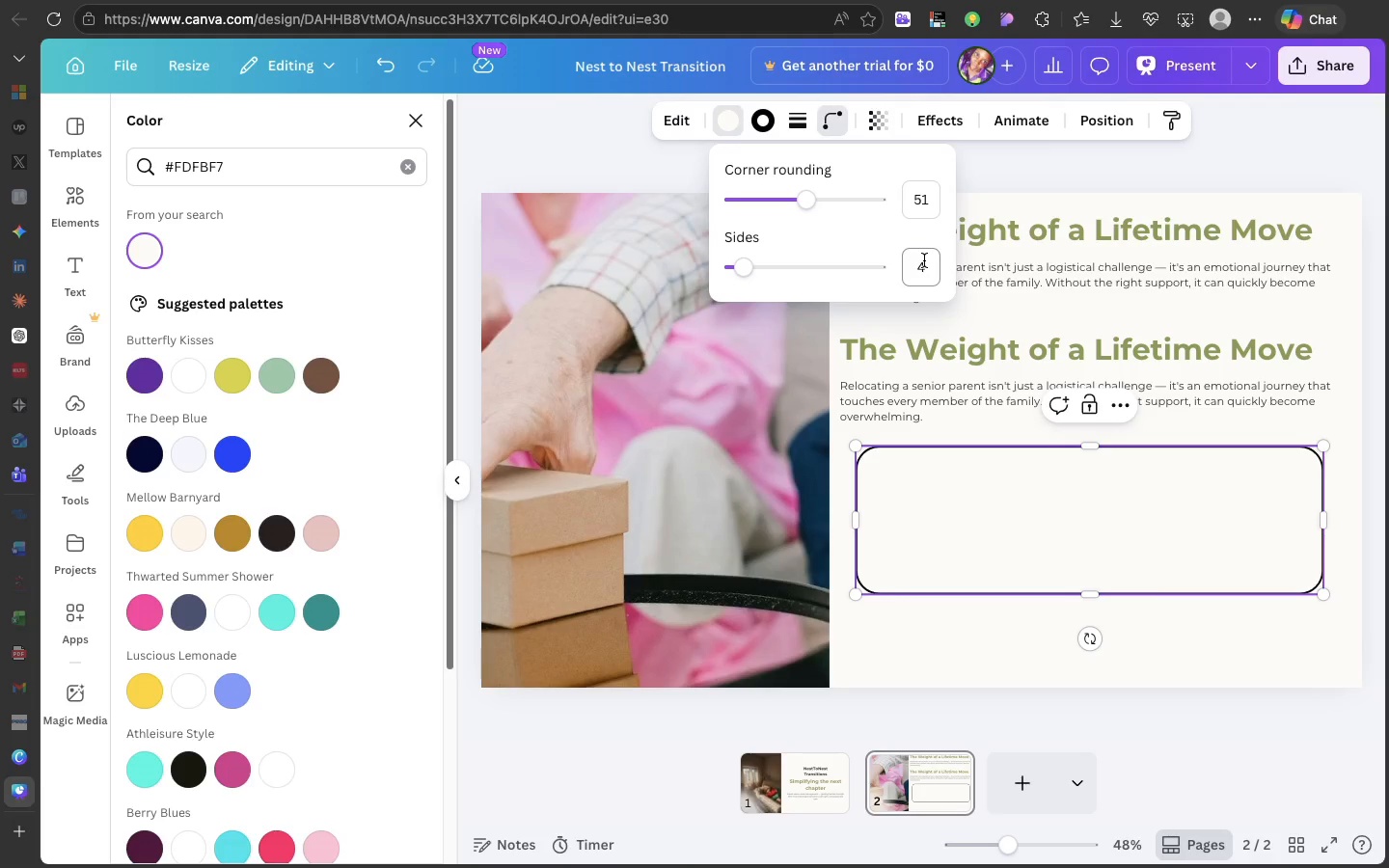 
wait(5.59)
 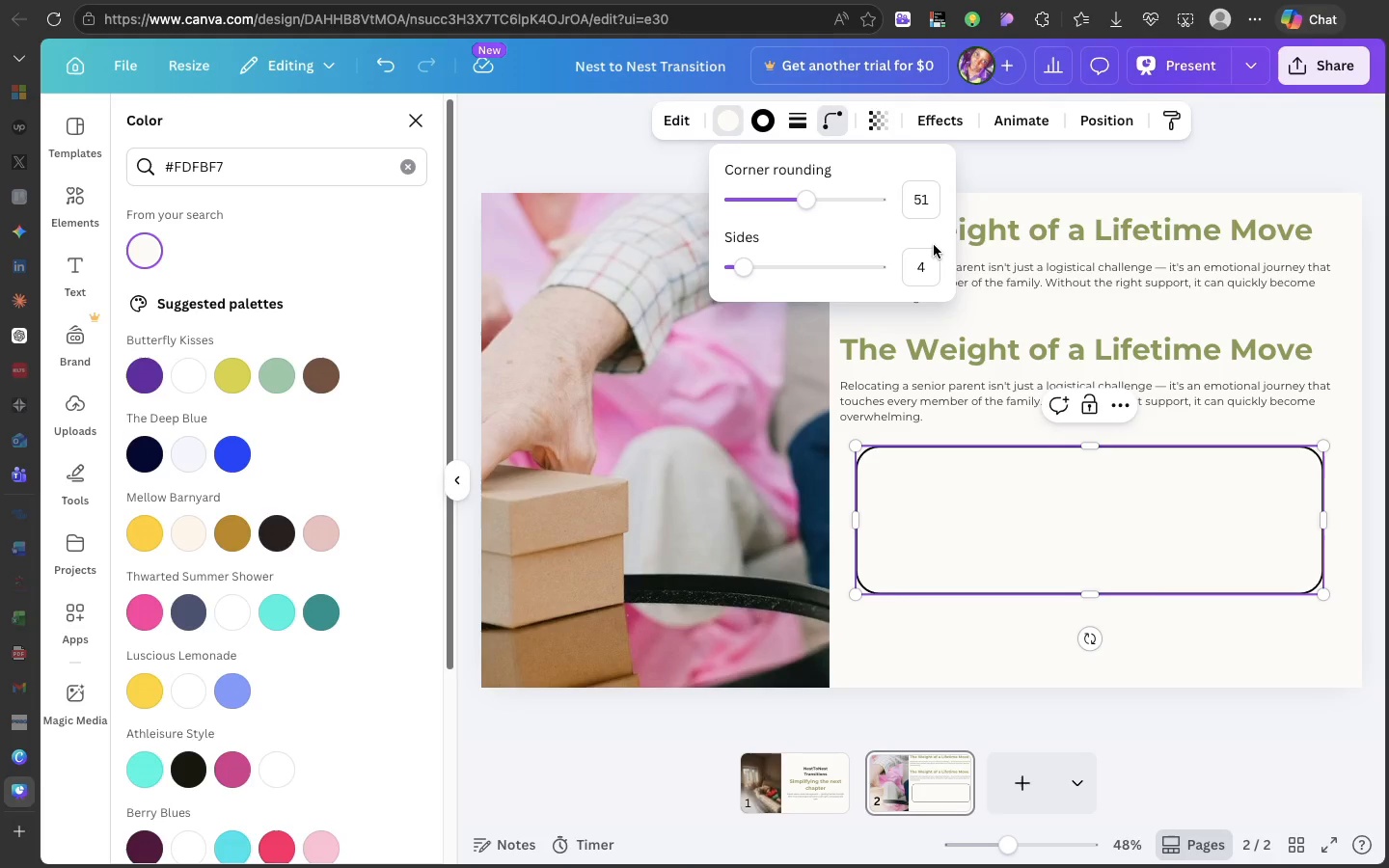 
left_click([756, 127])
 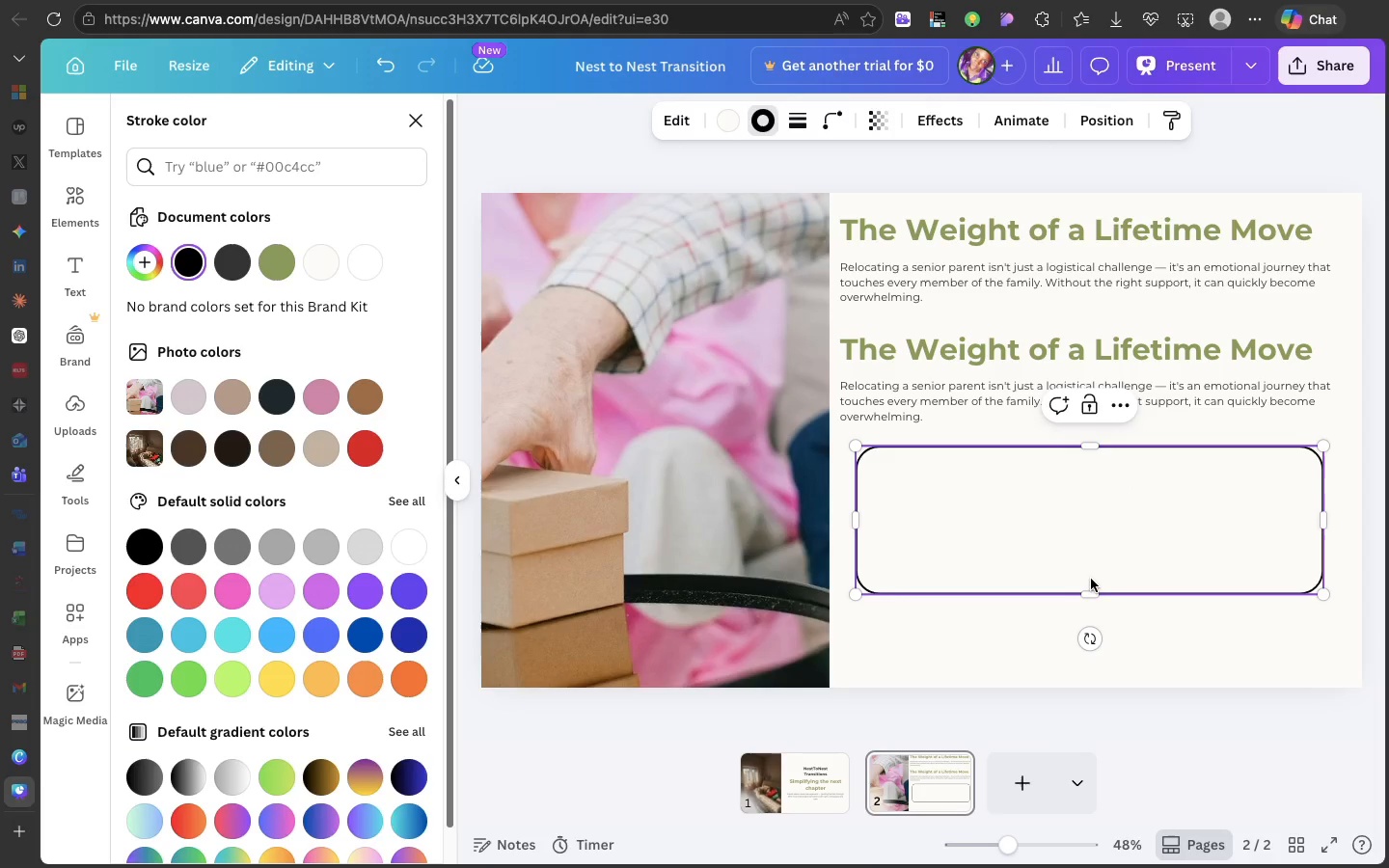 
wait(6.47)
 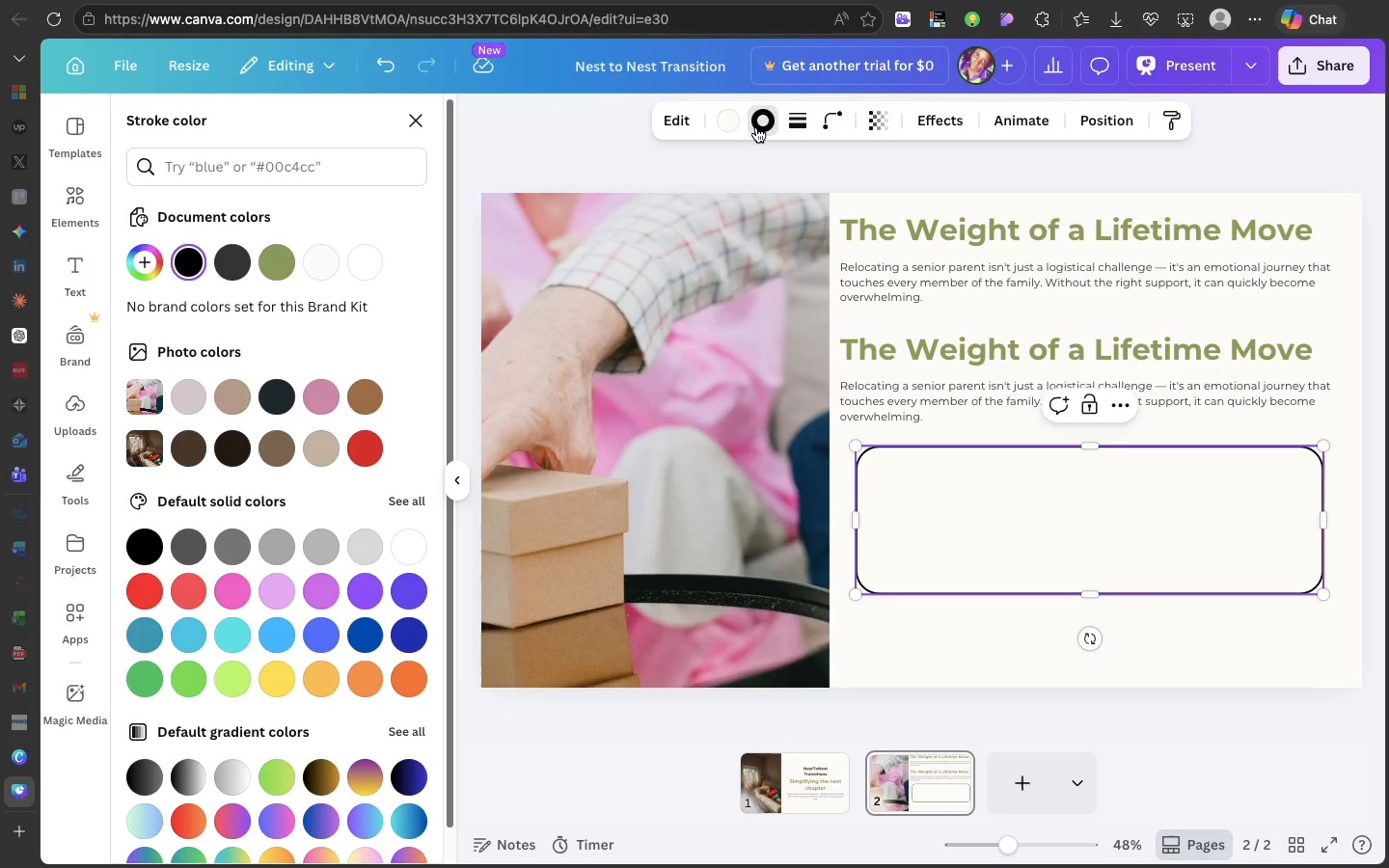 
left_click_drag(start_coordinate=[1088, 595], to_coordinate=[1092, 543])
 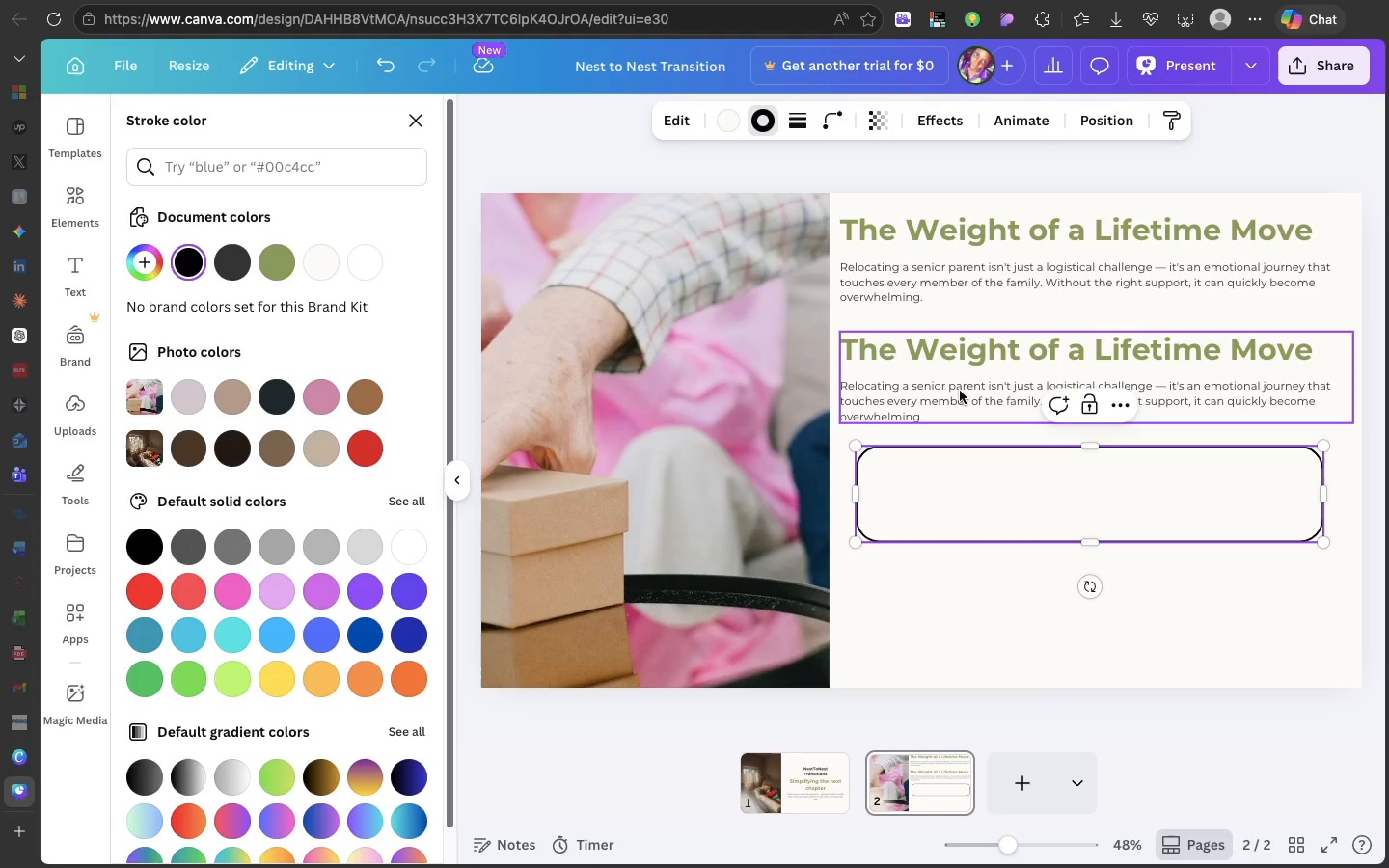 
left_click_drag(start_coordinate=[960, 391], to_coordinate=[984, 489])
 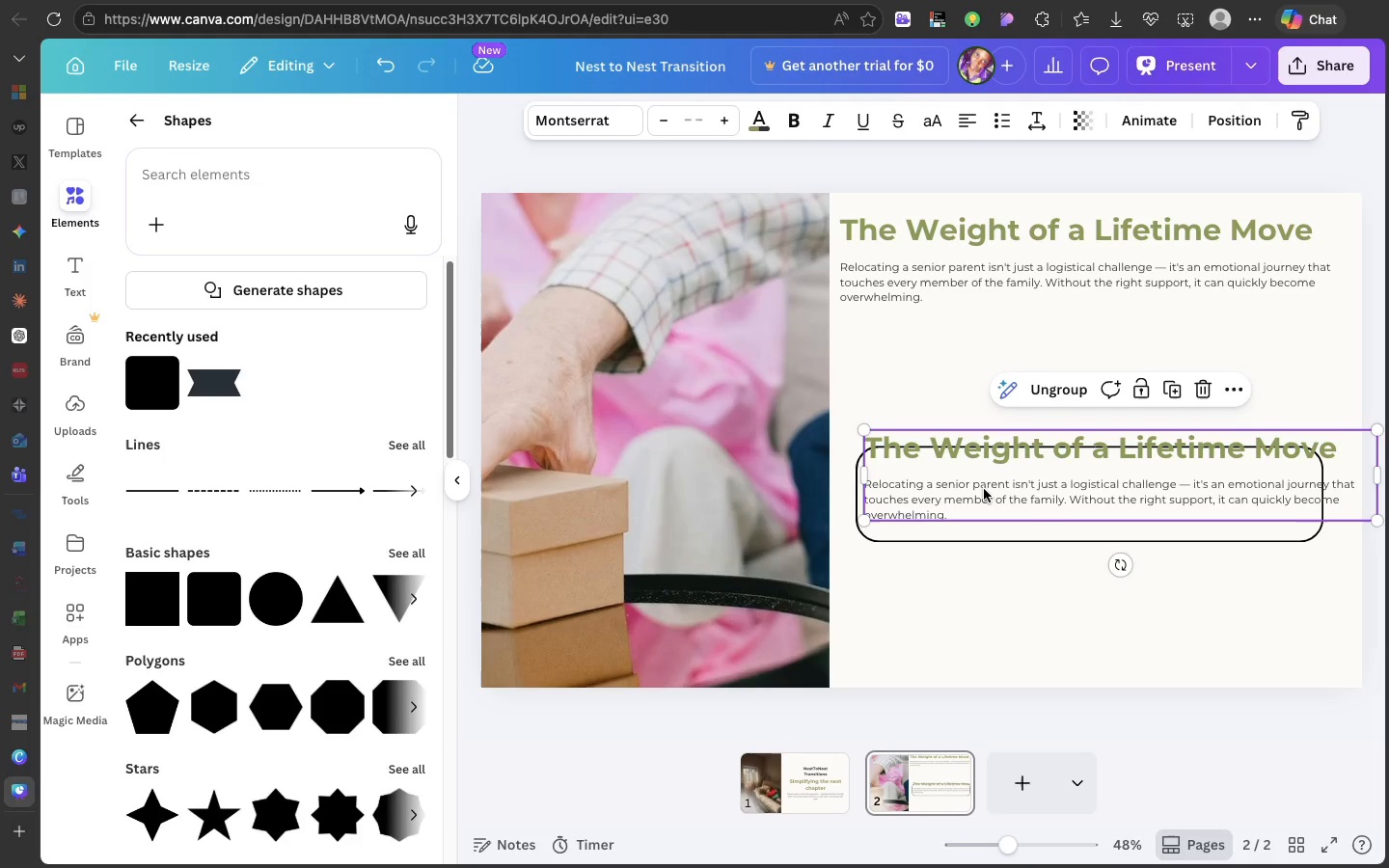 
left_click_drag(start_coordinate=[984, 489], to_coordinate=[987, 590])
 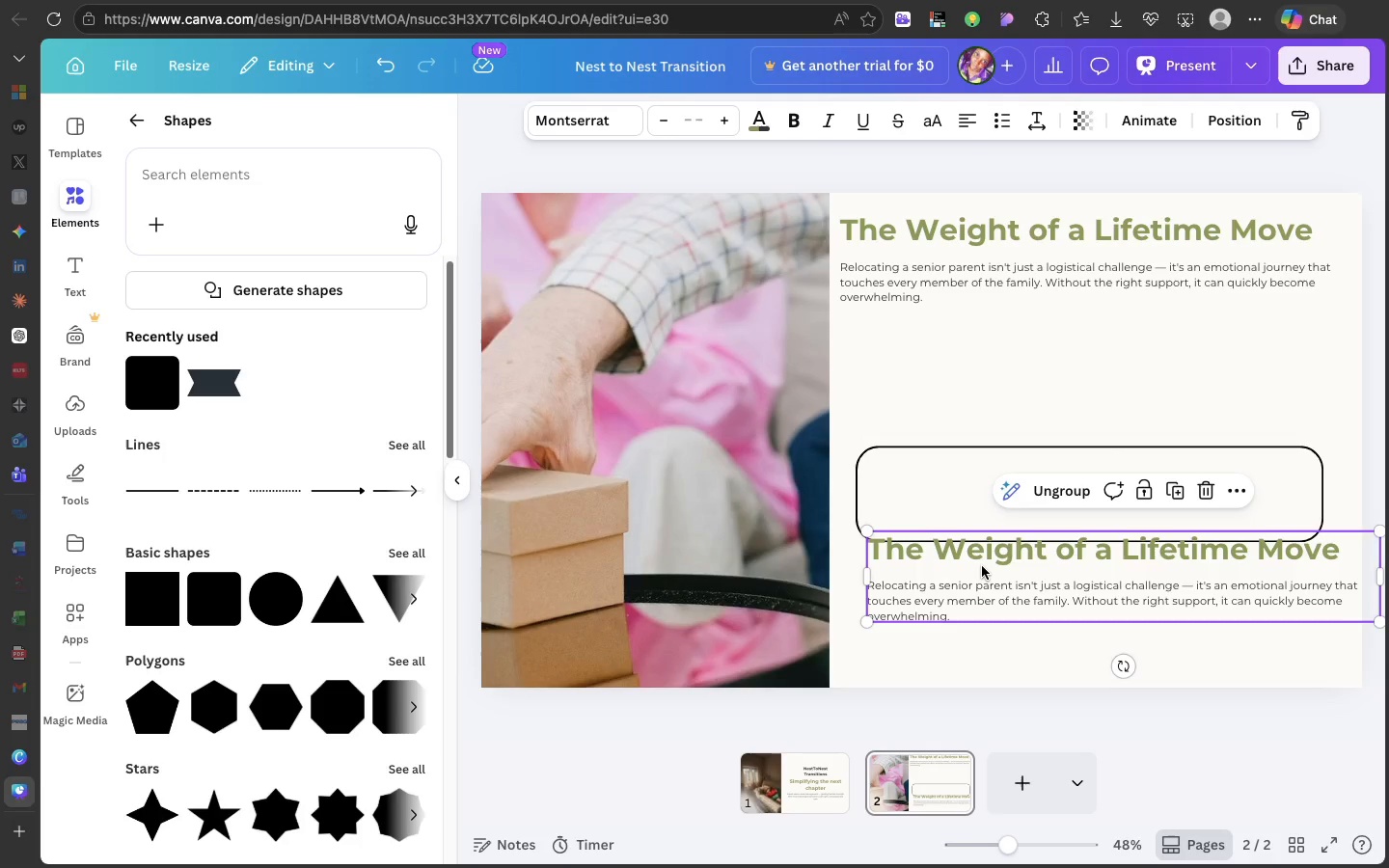 
left_click_drag(start_coordinate=[982, 566], to_coordinate=[975, 600])
 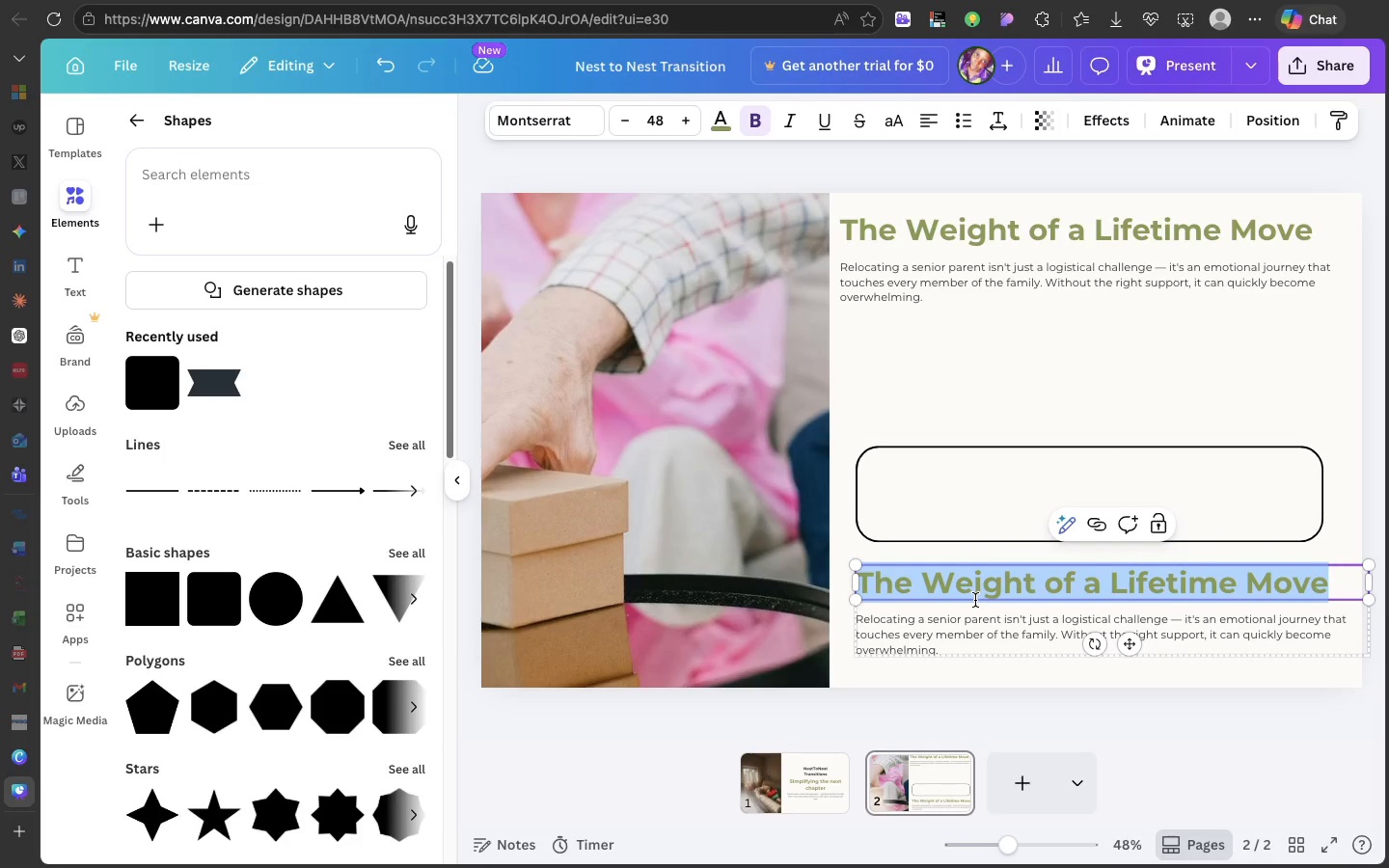 
key(Meta+C)
 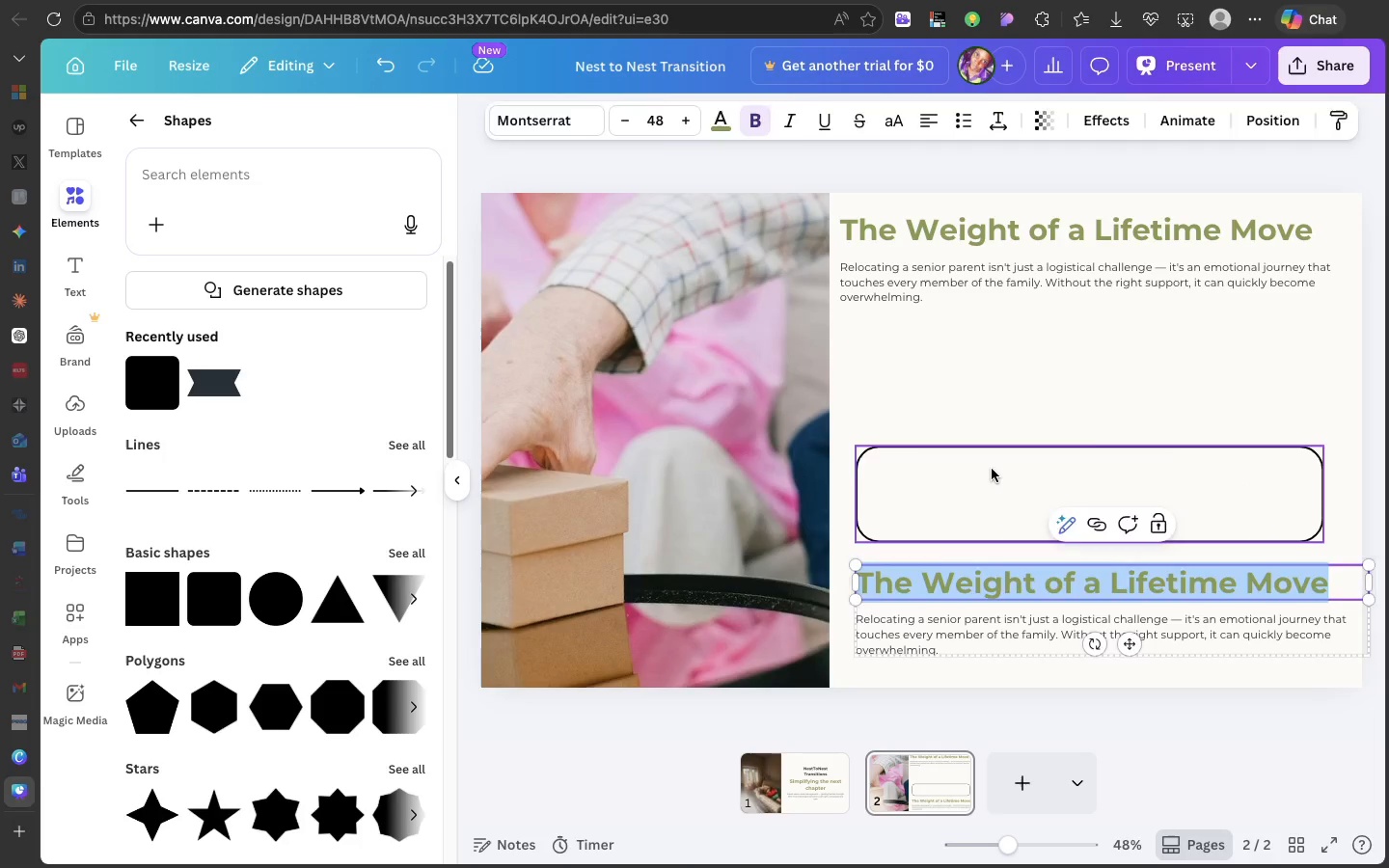 
left_click([992, 469])
 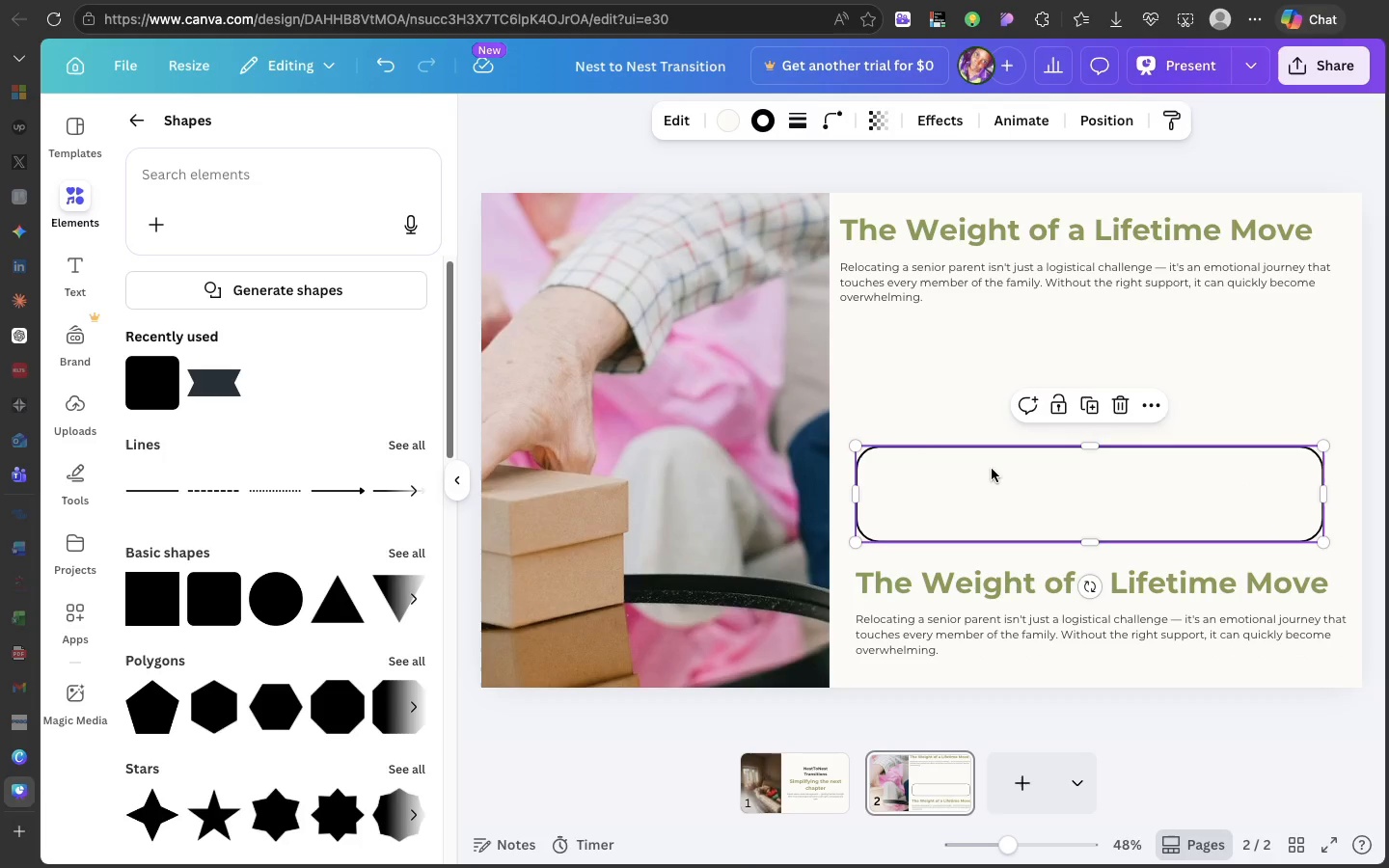 
key(Meta+V)
 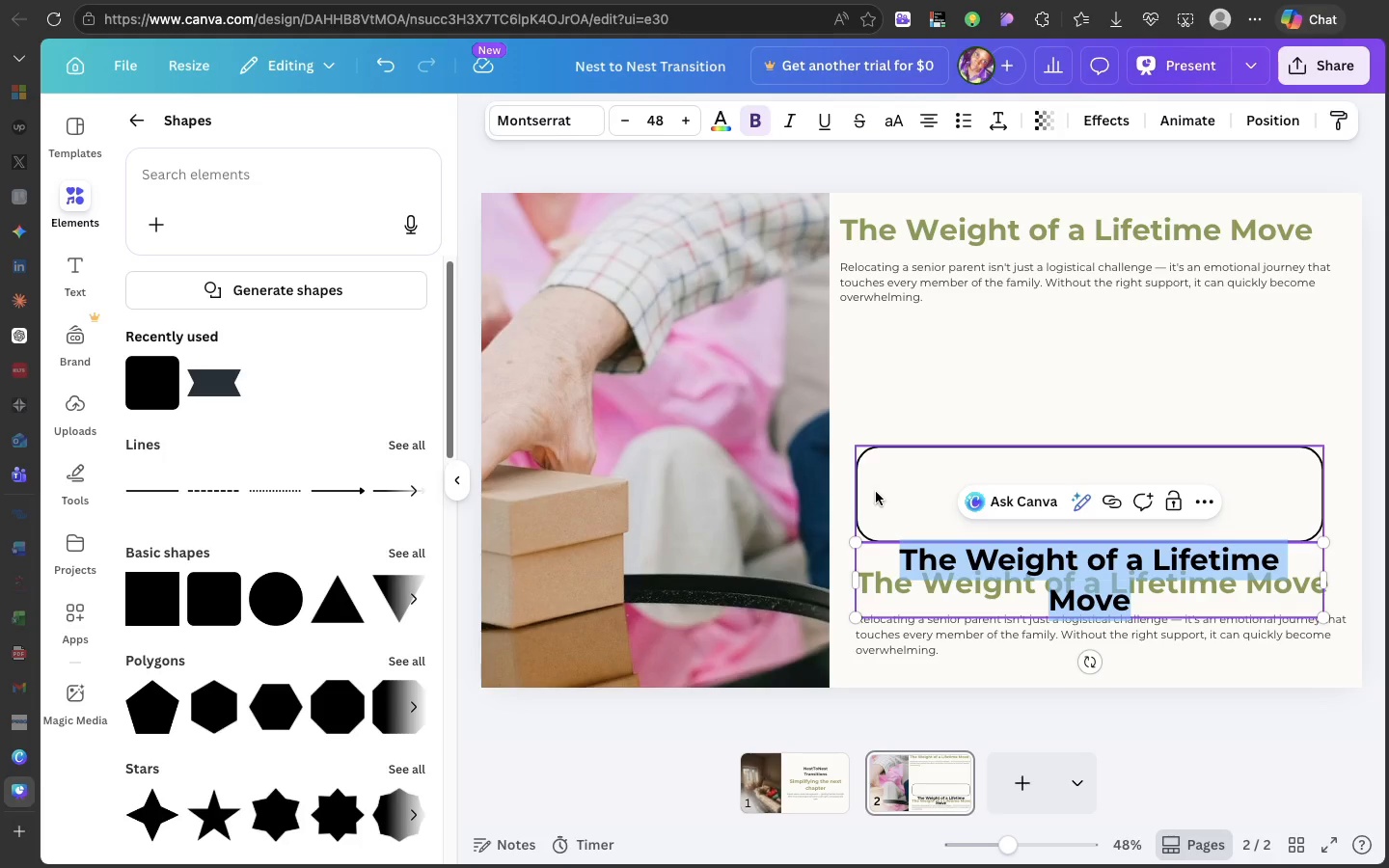 
left_click([907, 494])
 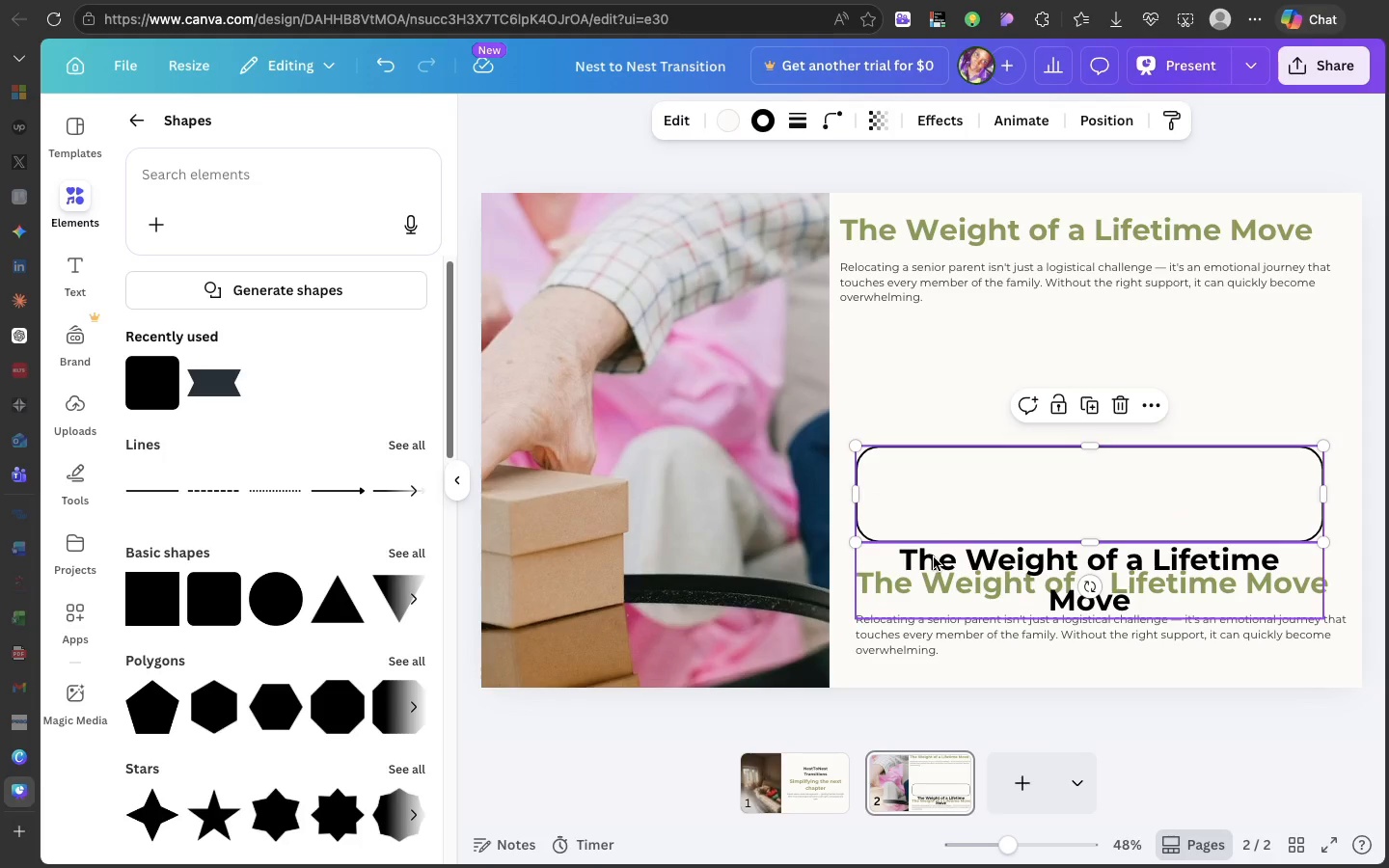 
left_click([934, 557])
 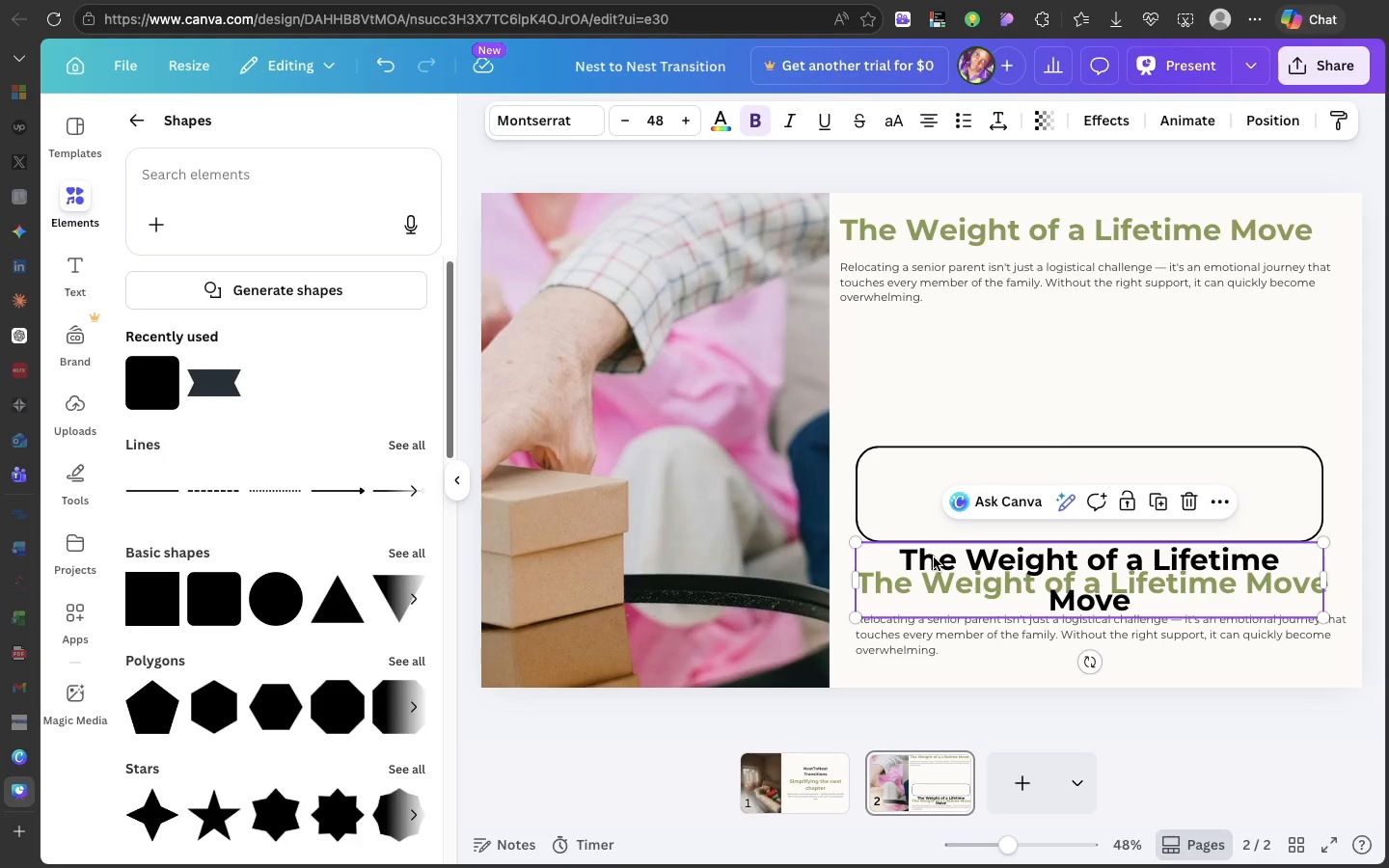 
left_click_drag(start_coordinate=[934, 557], to_coordinate=[940, 470])
 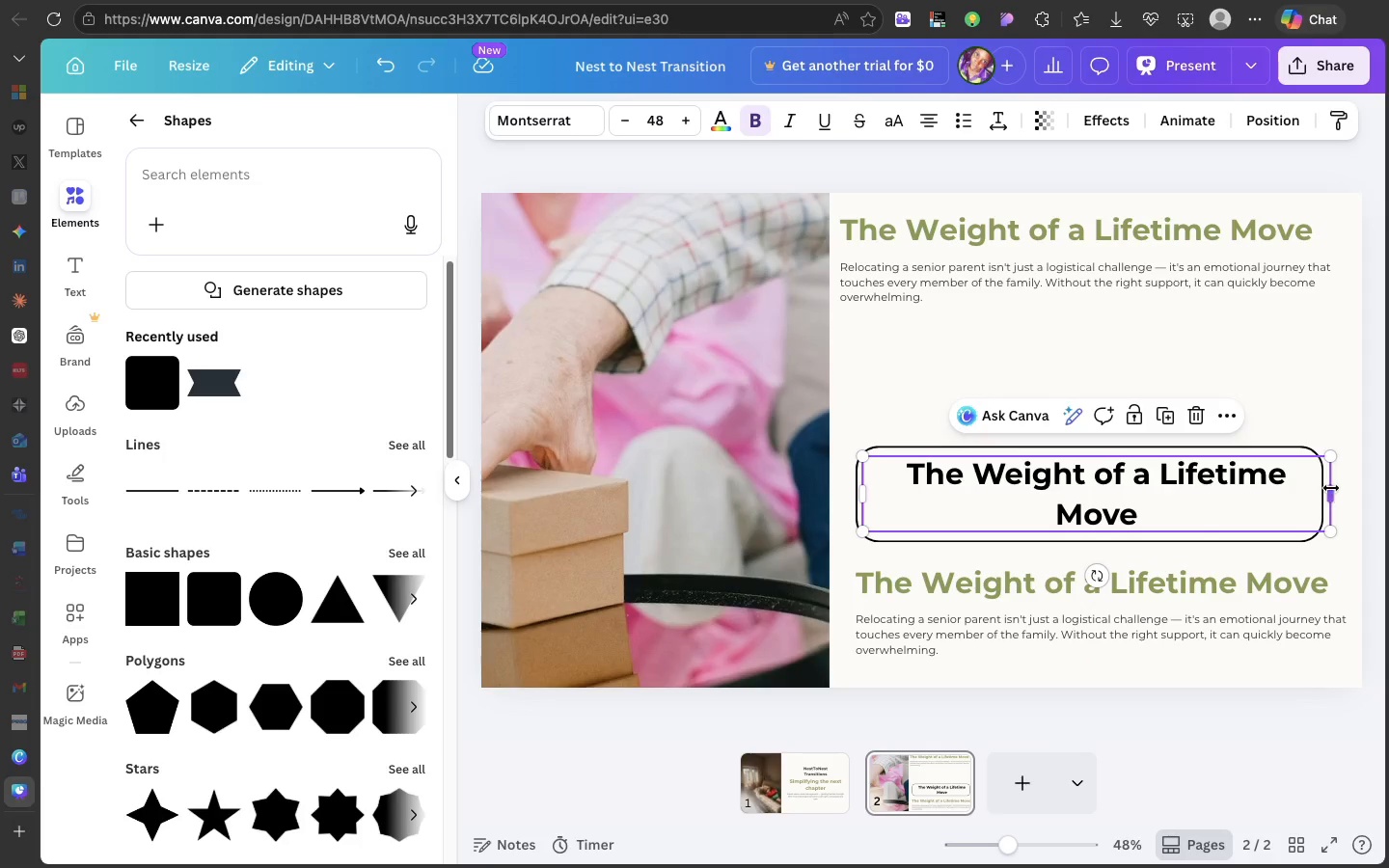 
left_click_drag(start_coordinate=[1331, 487], to_coordinate=[1239, 478])
 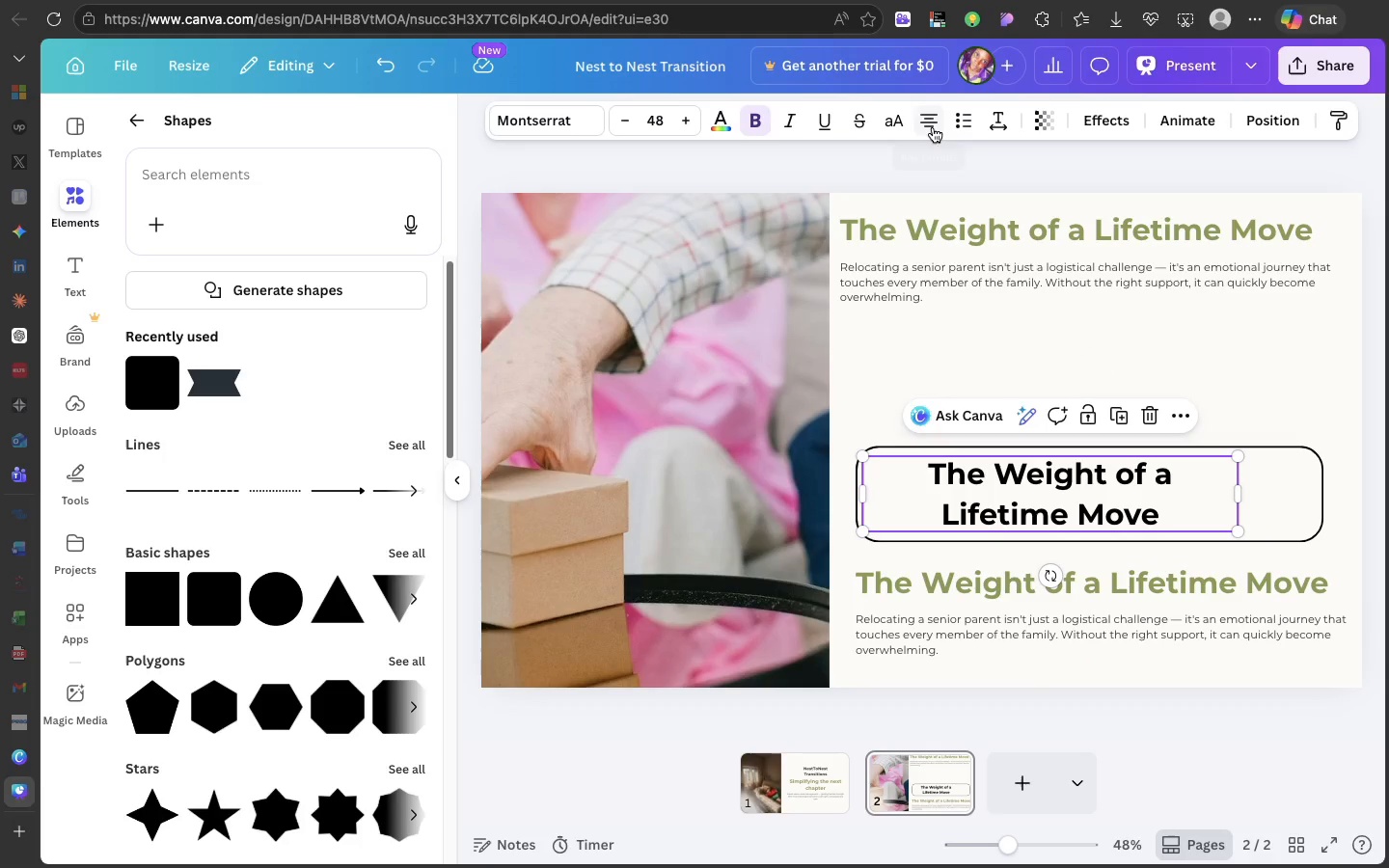 
left_click([933, 127])
 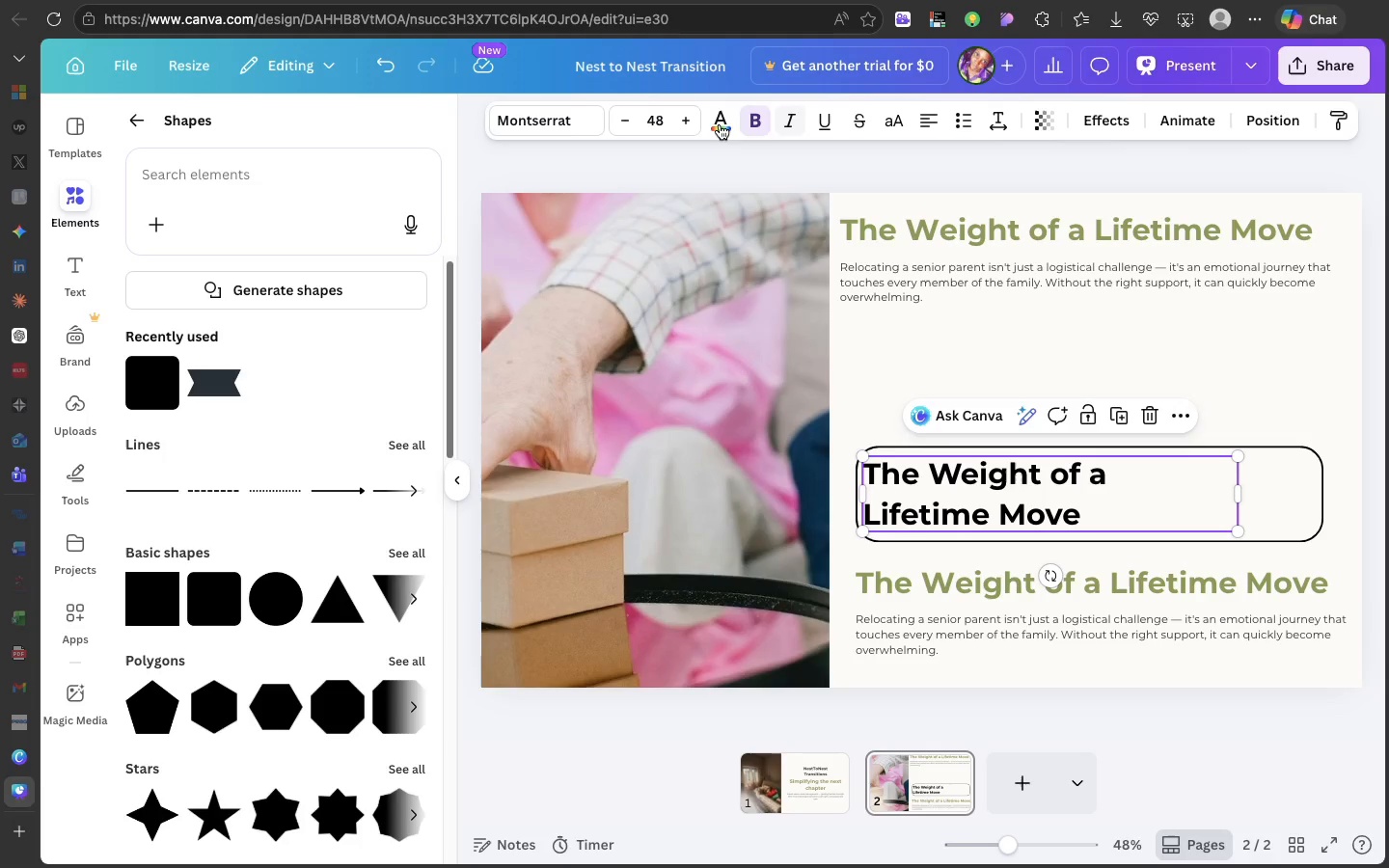 
left_click([664, 116])
 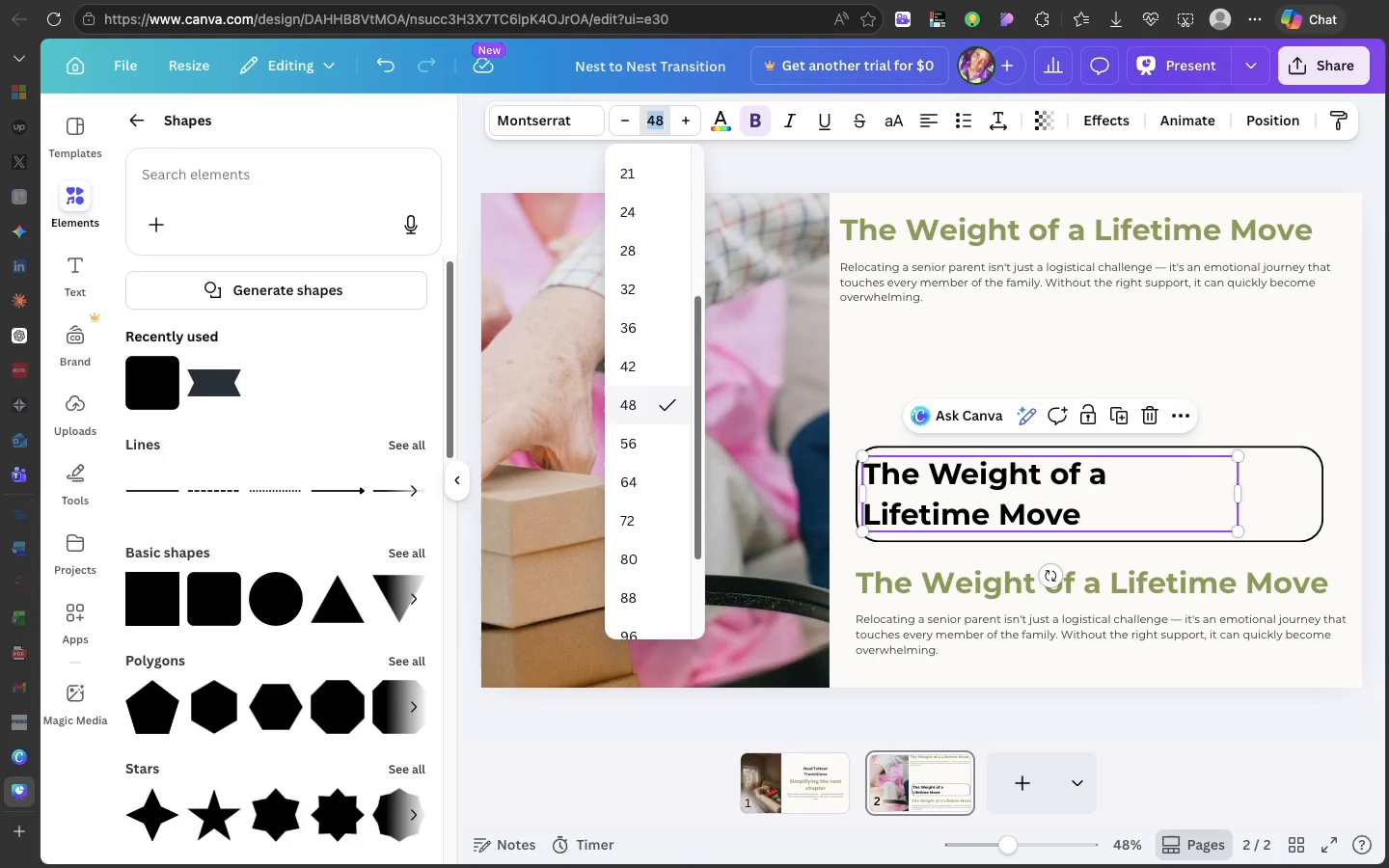 
type(28)
 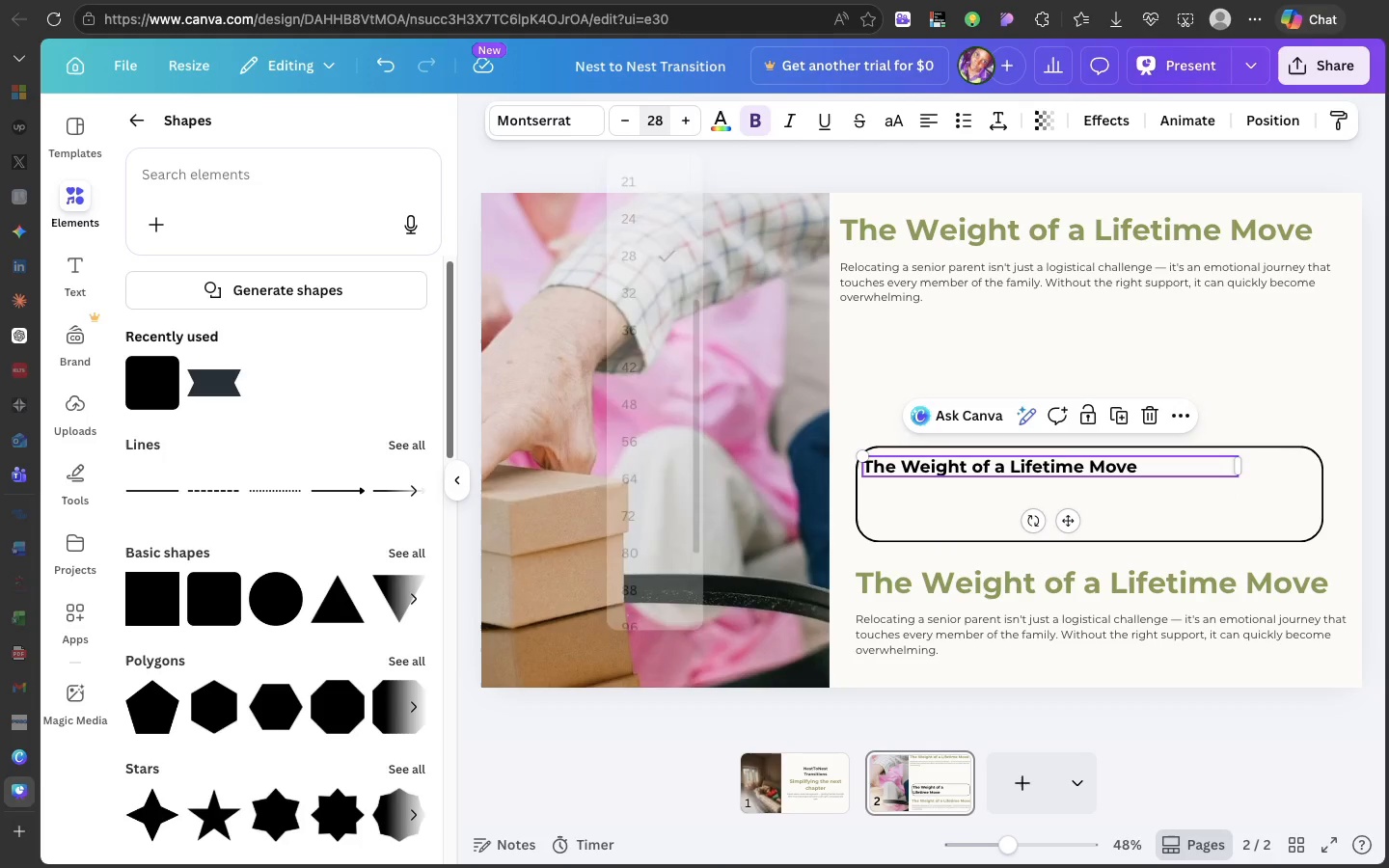 
key(Enter)
 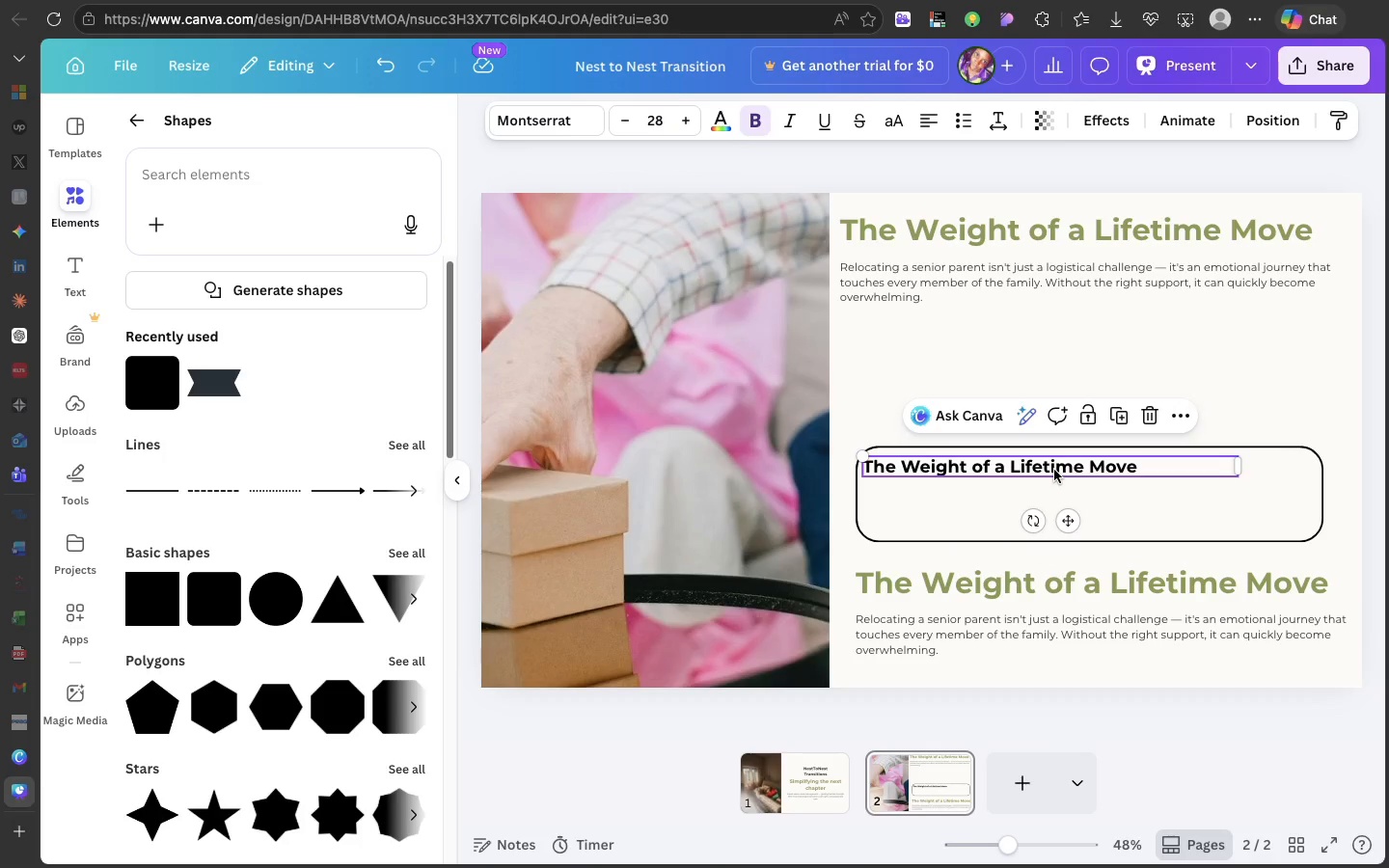 
left_click_drag(start_coordinate=[1054, 467], to_coordinate=[1062, 471])
 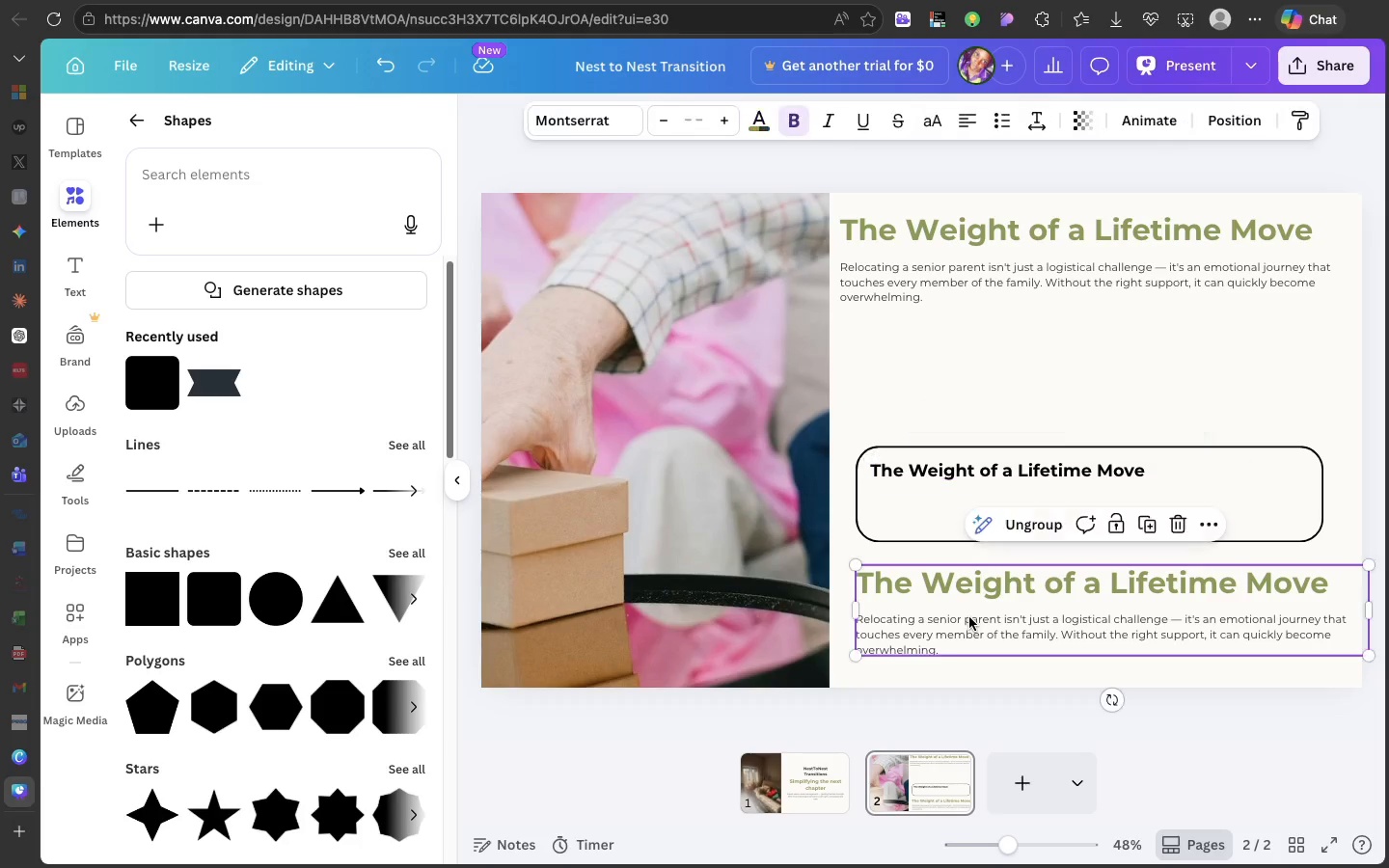 
double_click([969, 617])
 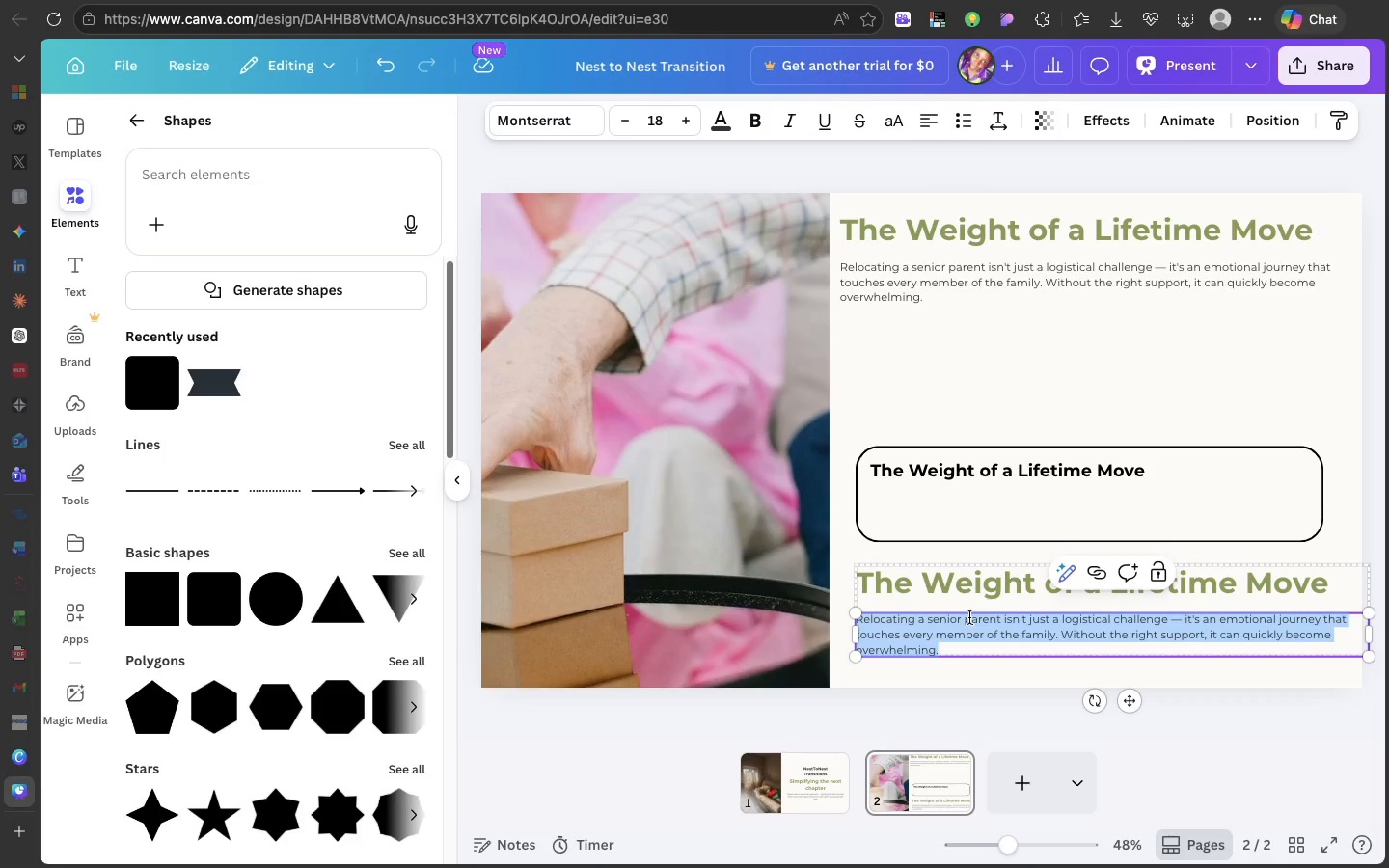 
key(Meta+C)
 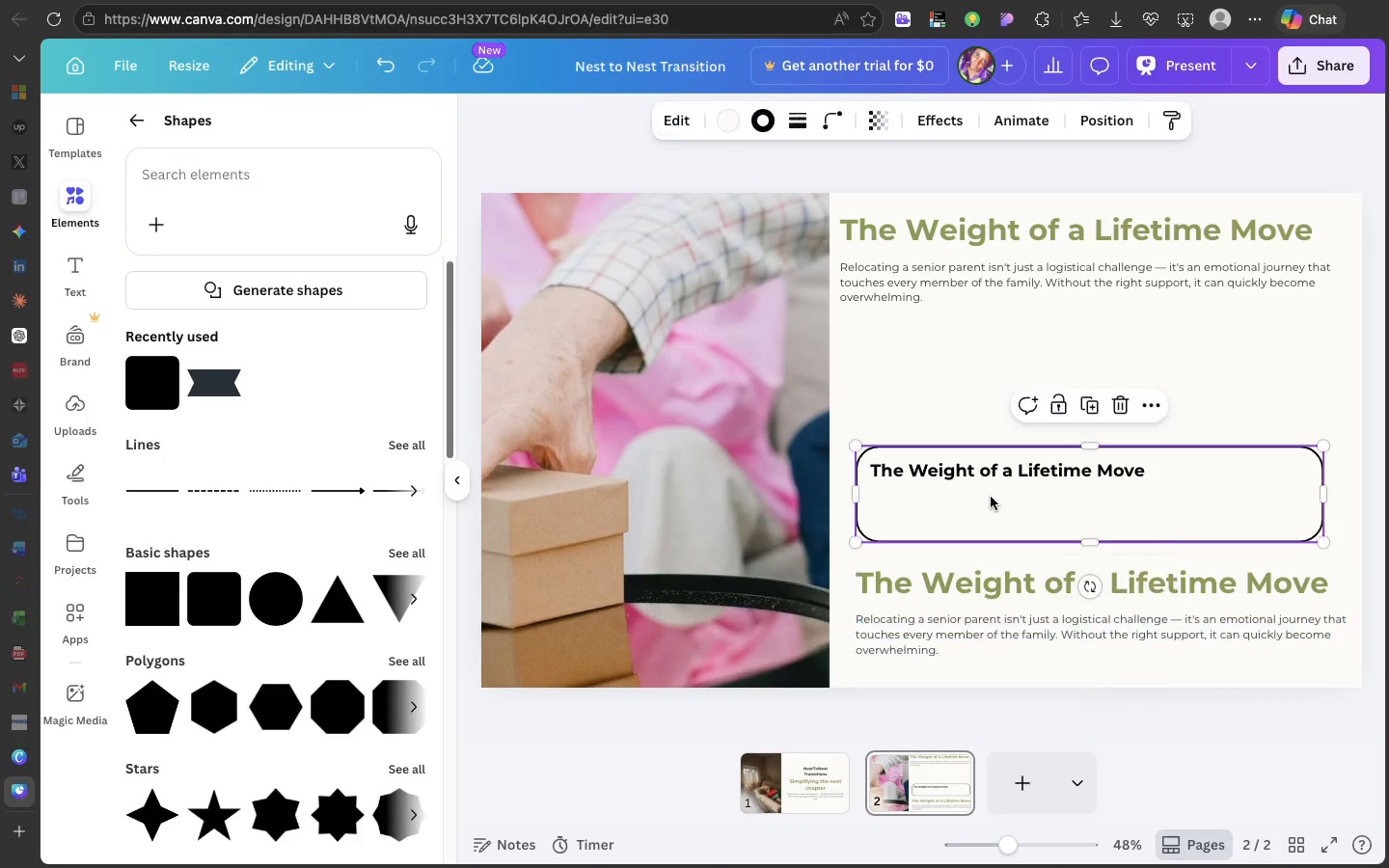 
left_click([991, 497])
 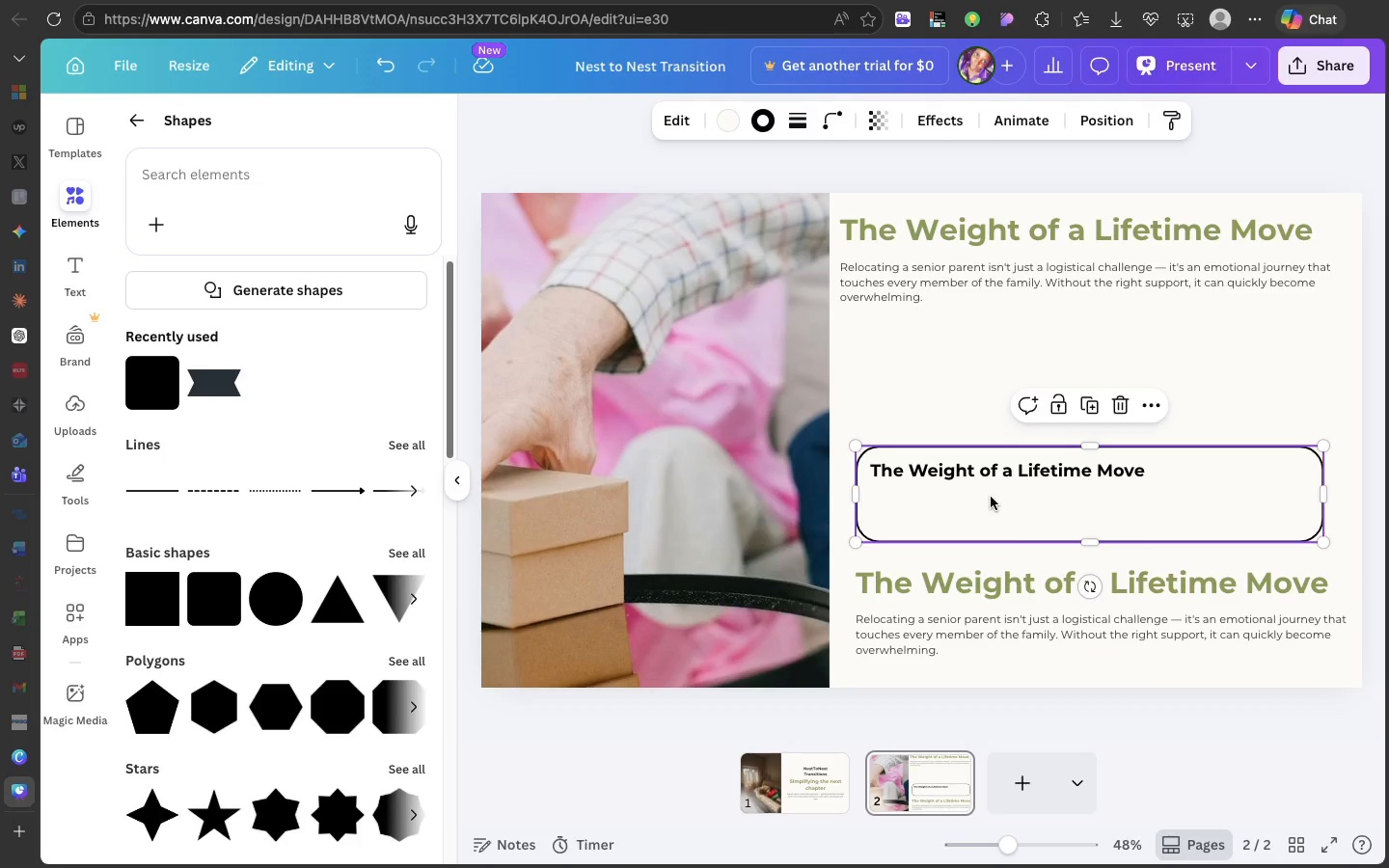 
key(Meta+V)
 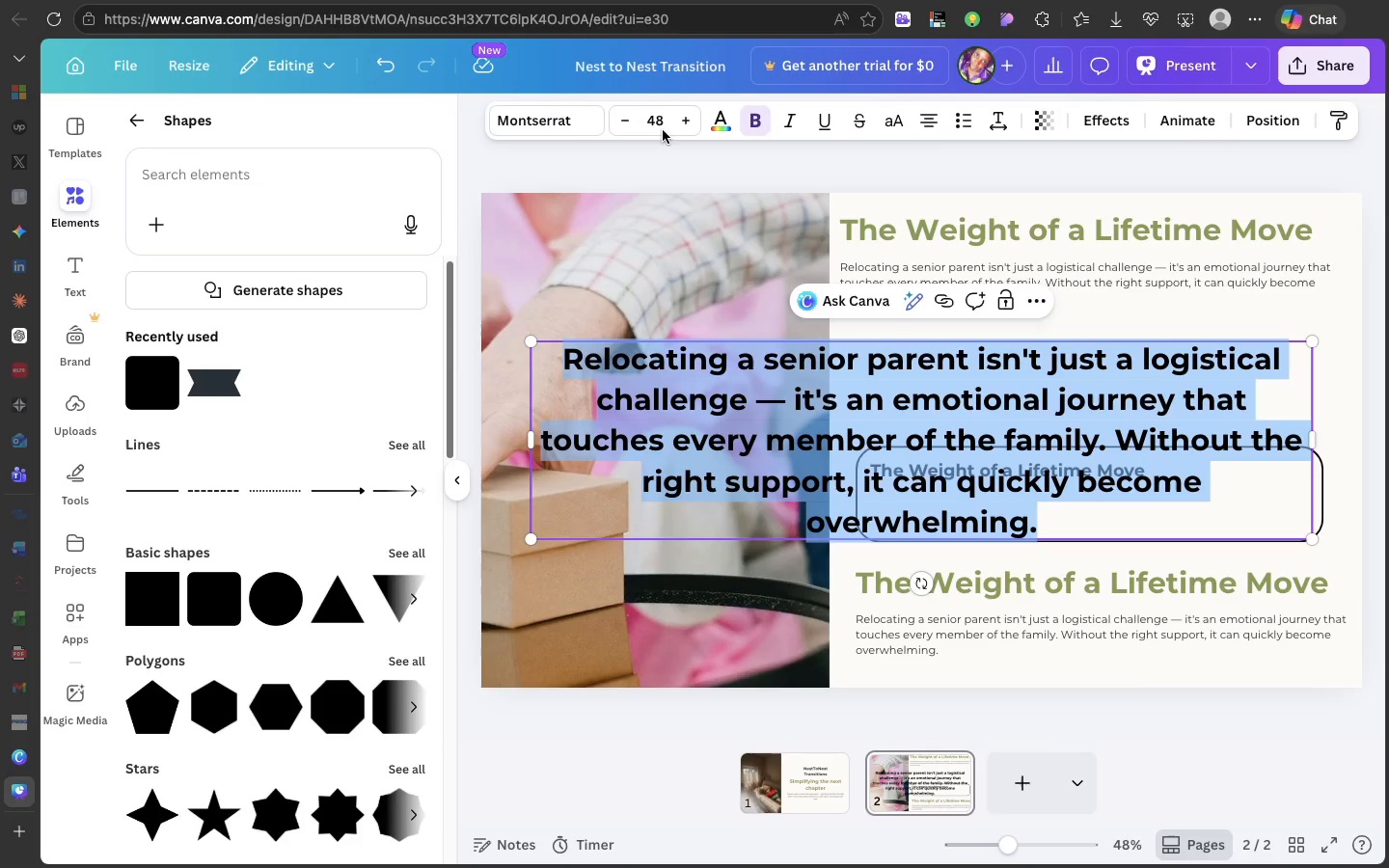 
left_click([654, 116])
 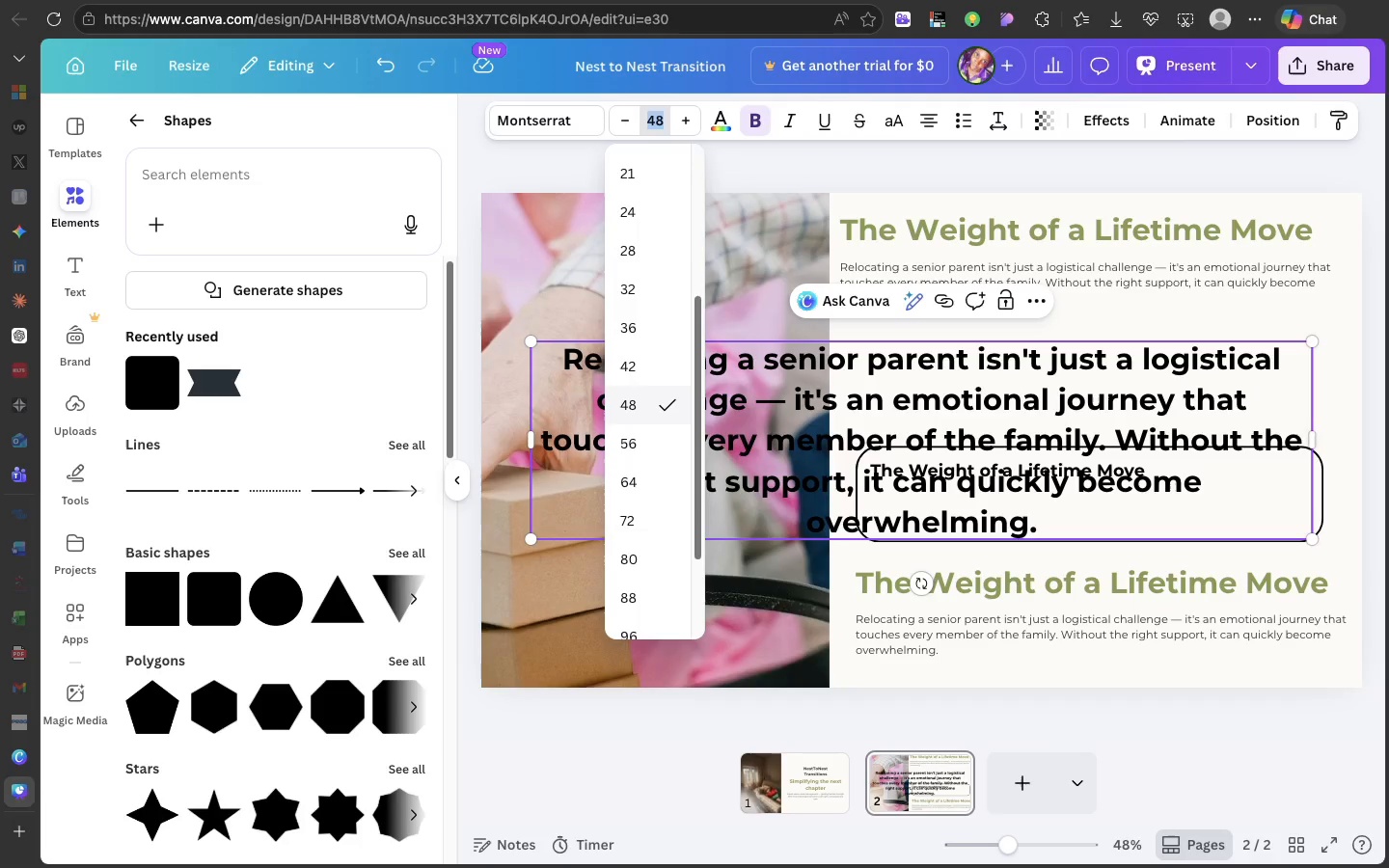 
type(14)
 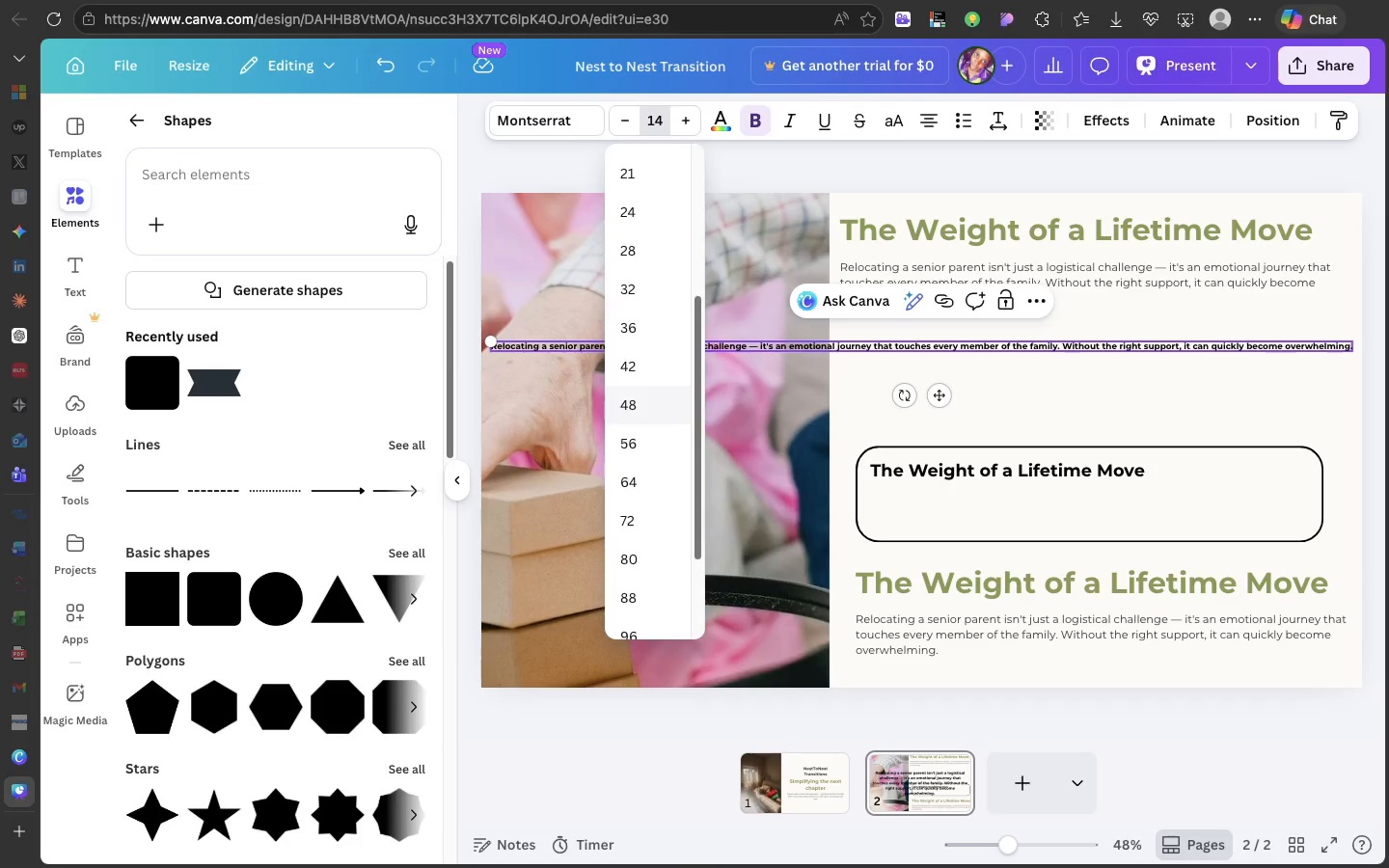 
key(Enter)
 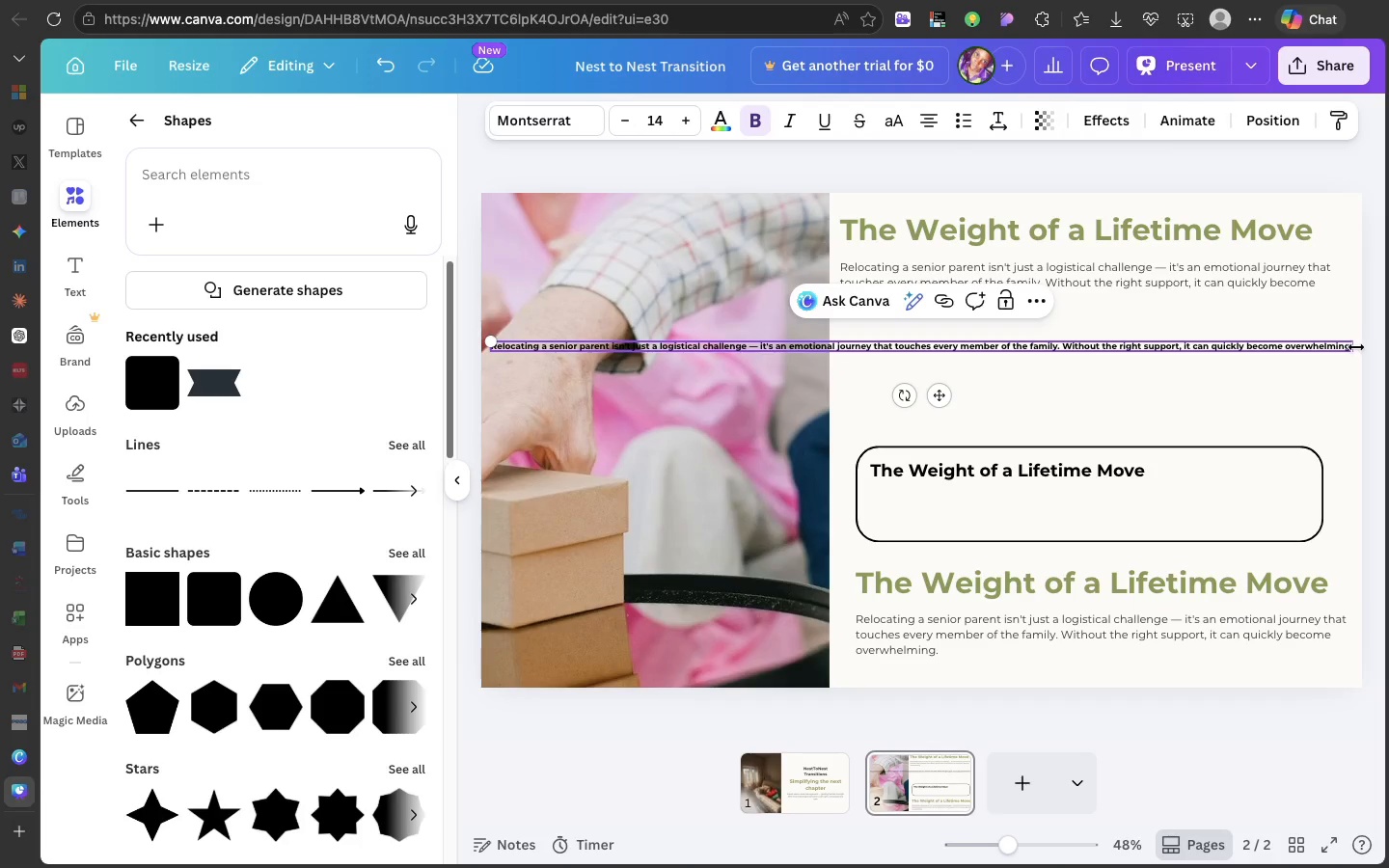 
left_click_drag(start_coordinate=[1353, 344], to_coordinate=[1020, 356])
 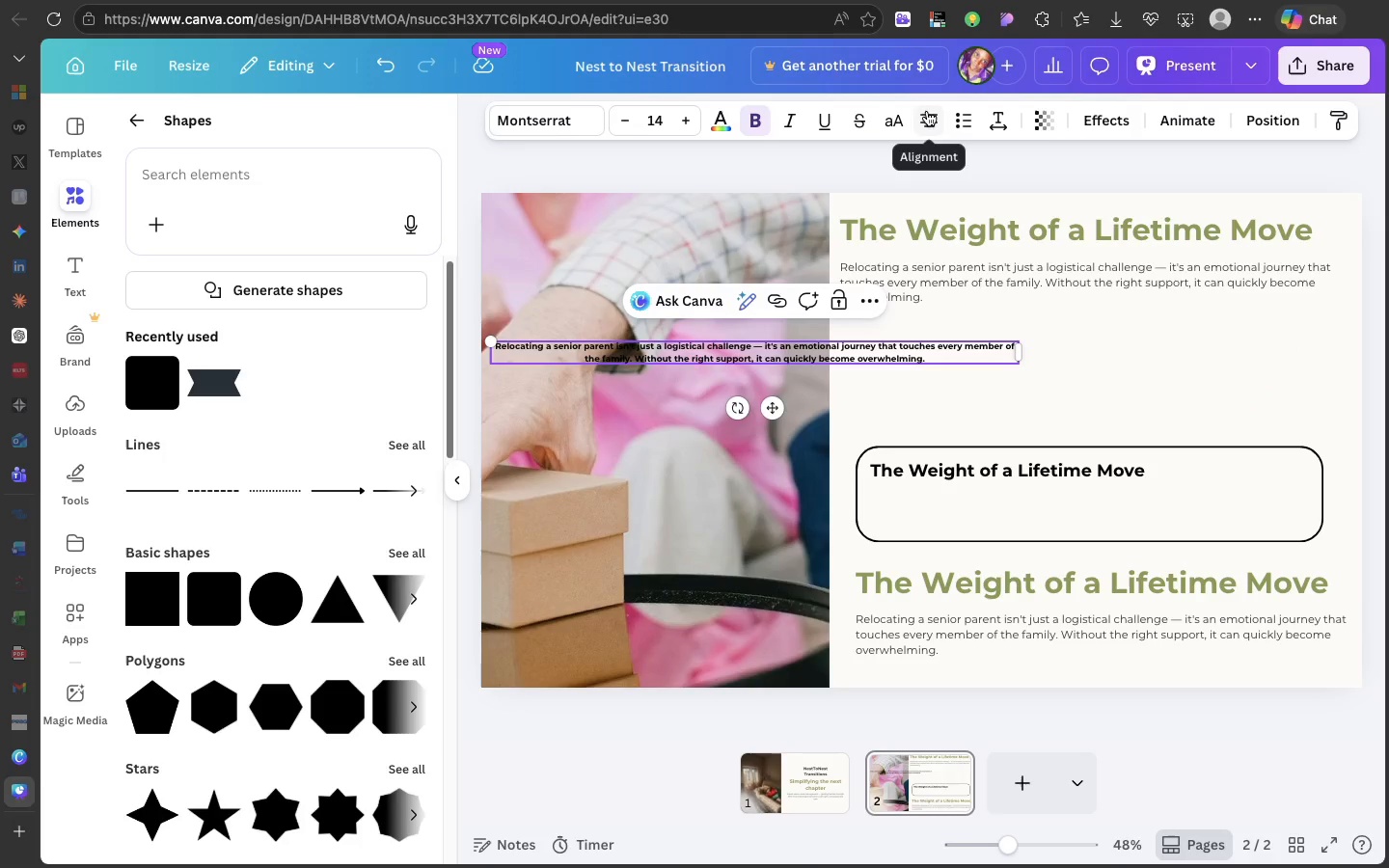 
left_click([927, 111])
 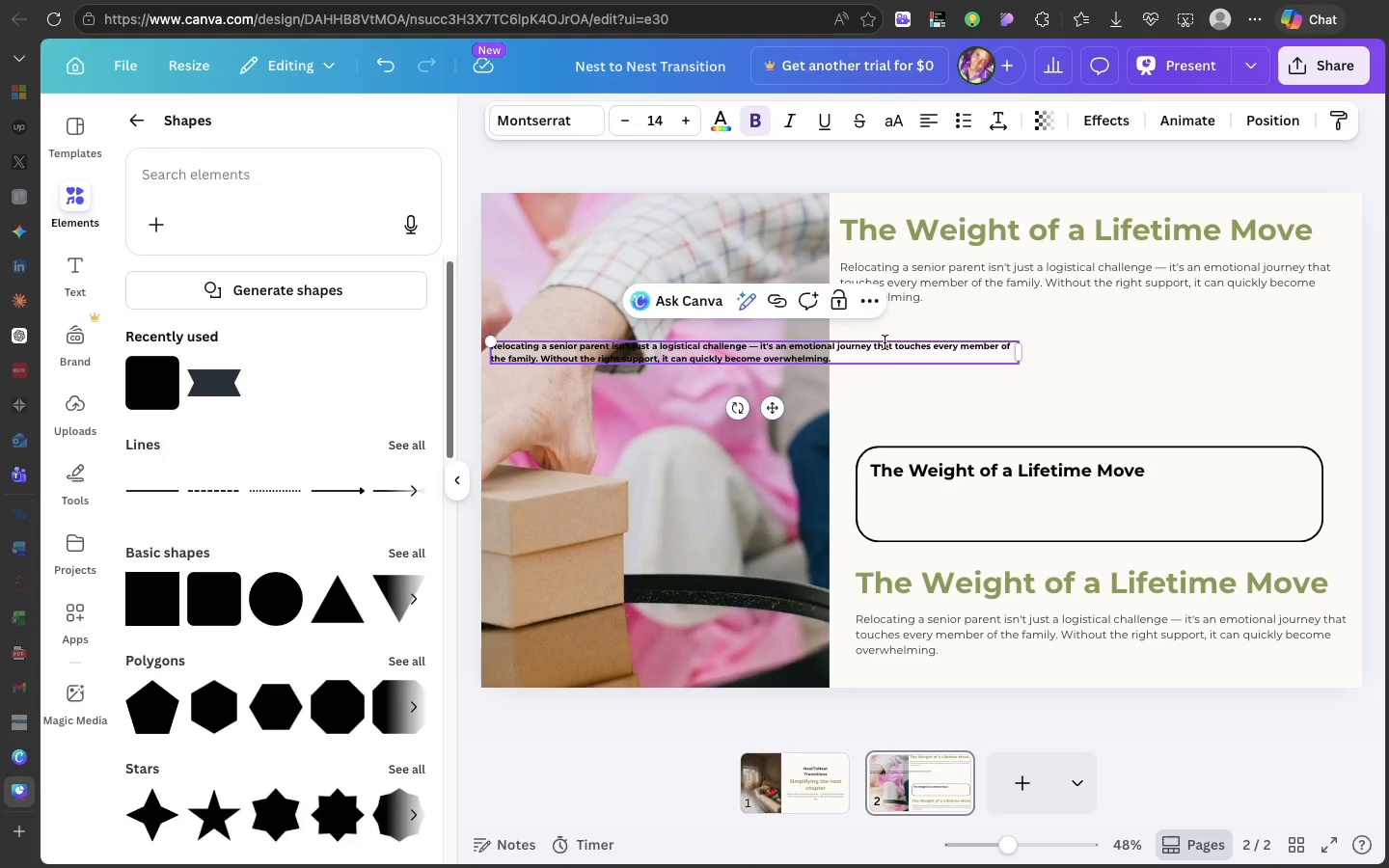 
left_click_drag(start_coordinate=[886, 335], to_coordinate=[1263, 499])
 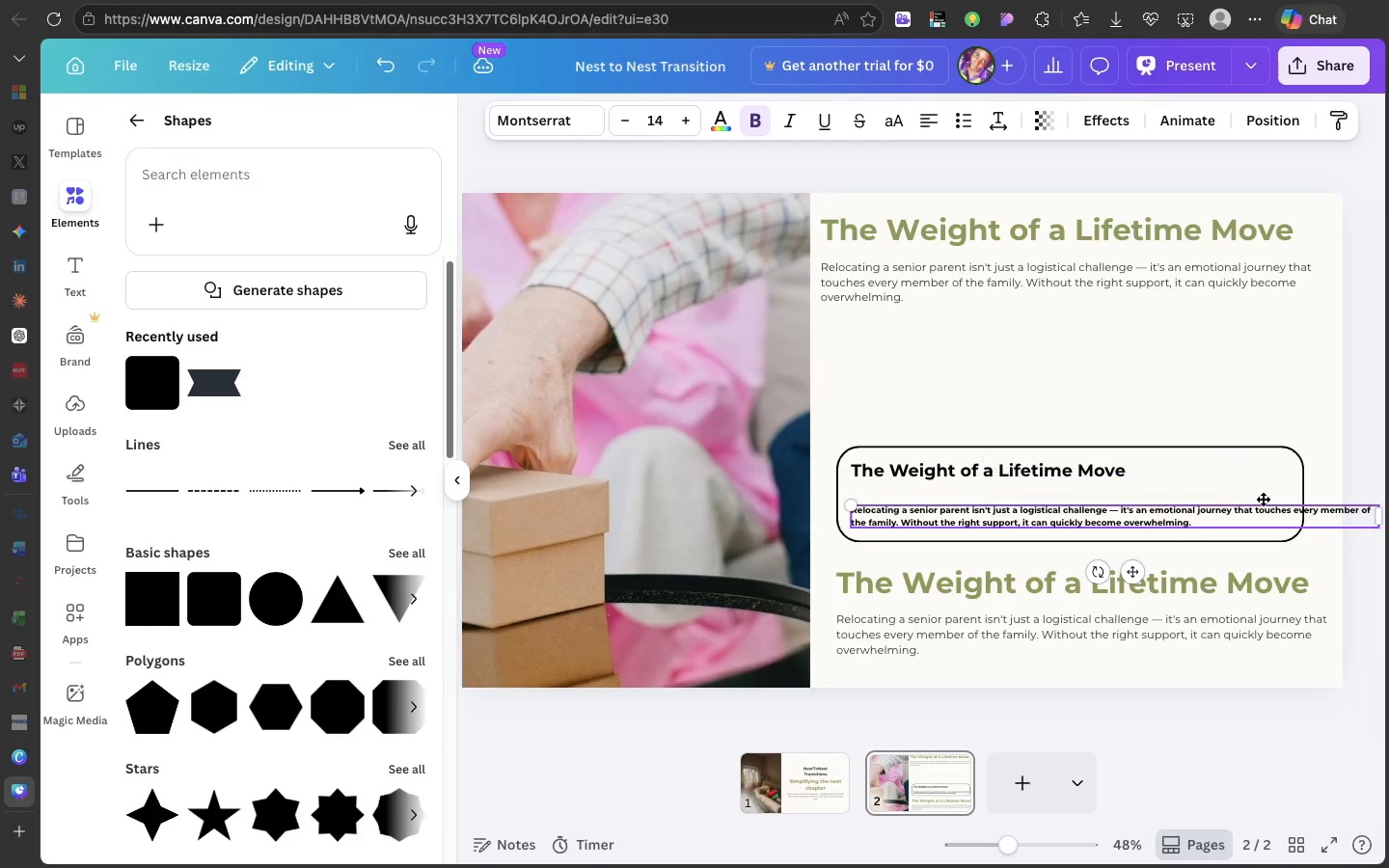 
scroll: coordinate [1263, 499], scroll_direction: down, amount: 27.0
 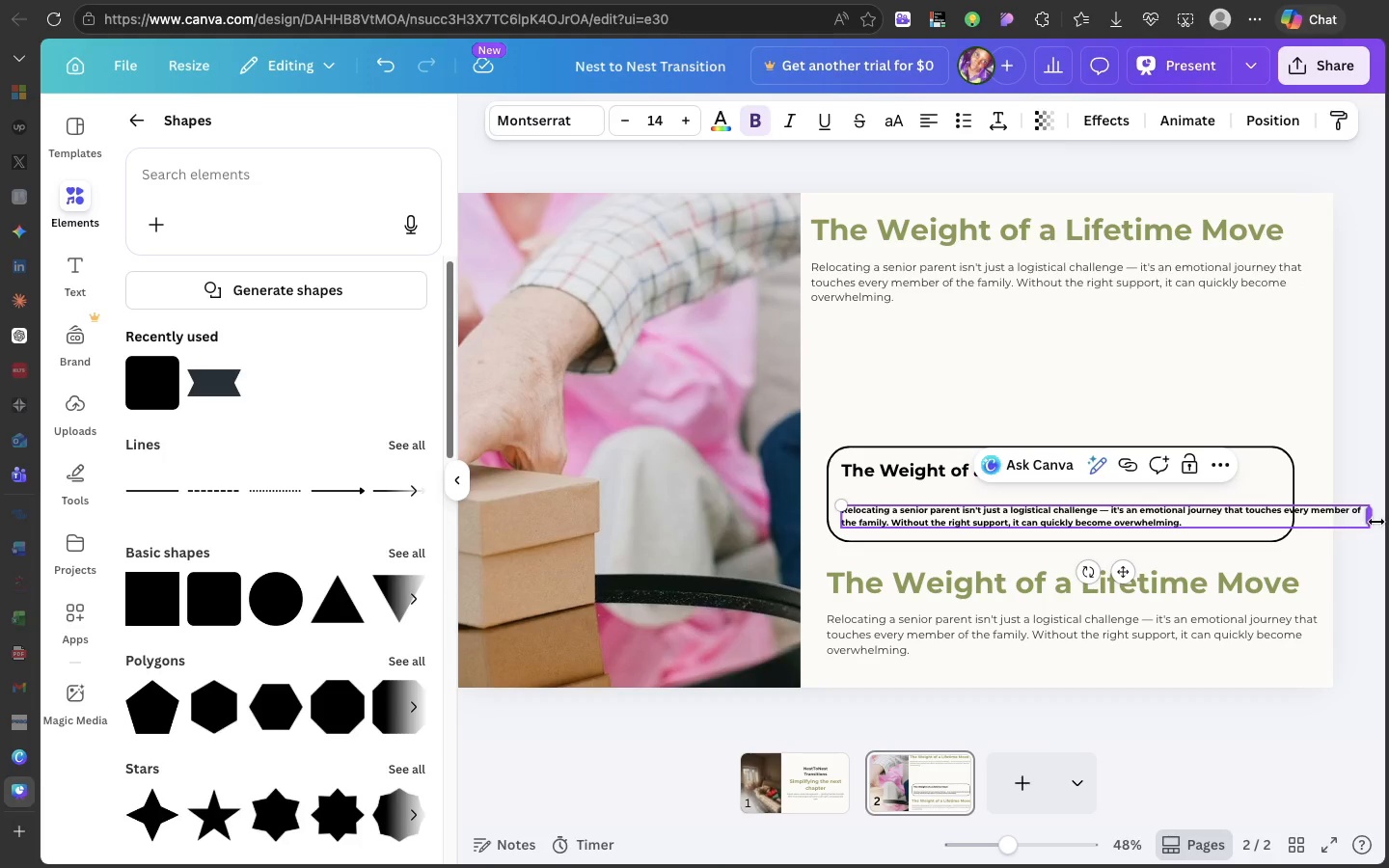 
left_click_drag(start_coordinate=[1375, 522], to_coordinate=[1251, 508])
 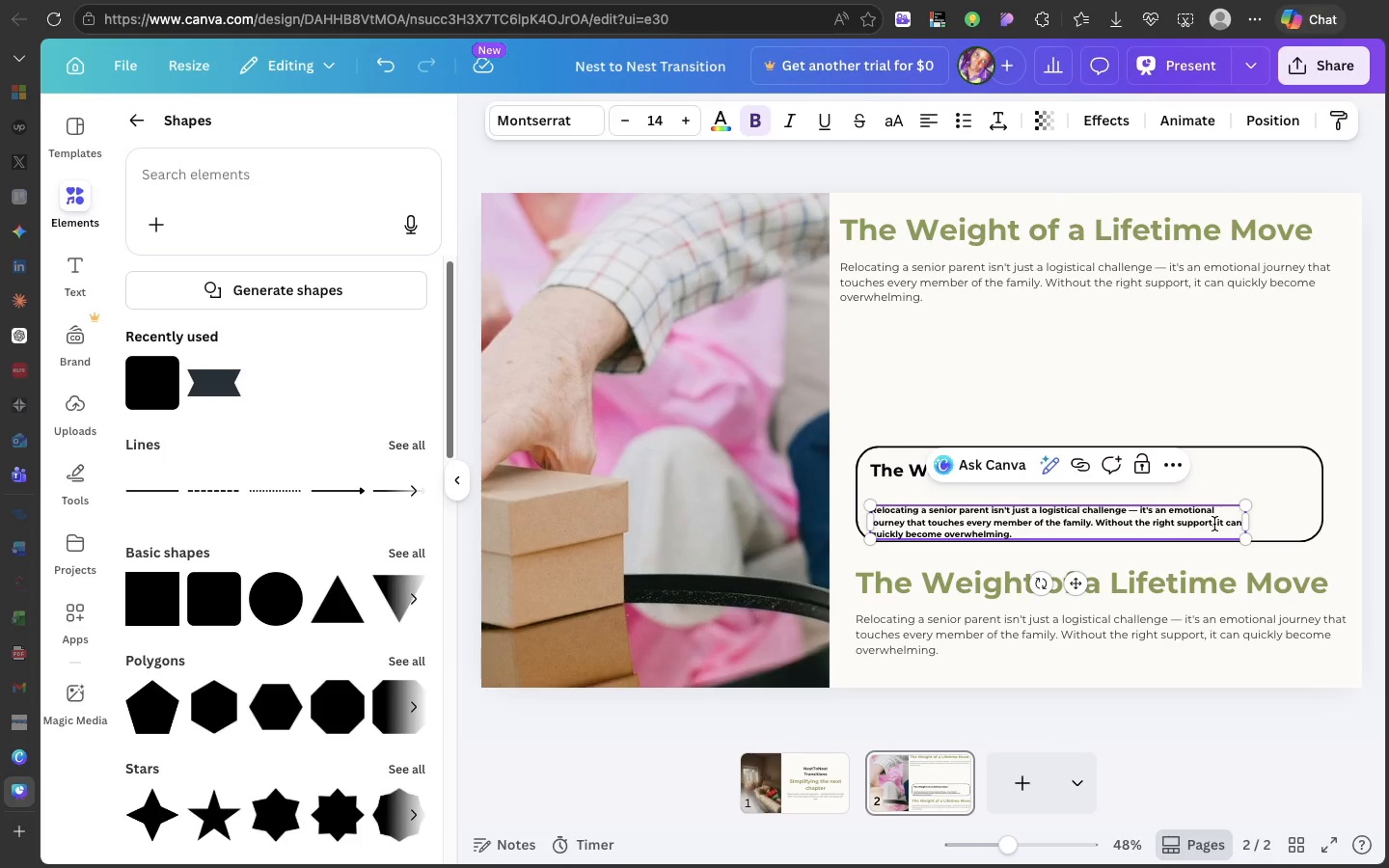 
left_click_drag(start_coordinate=[1214, 524], to_coordinate=[1211, 513])
 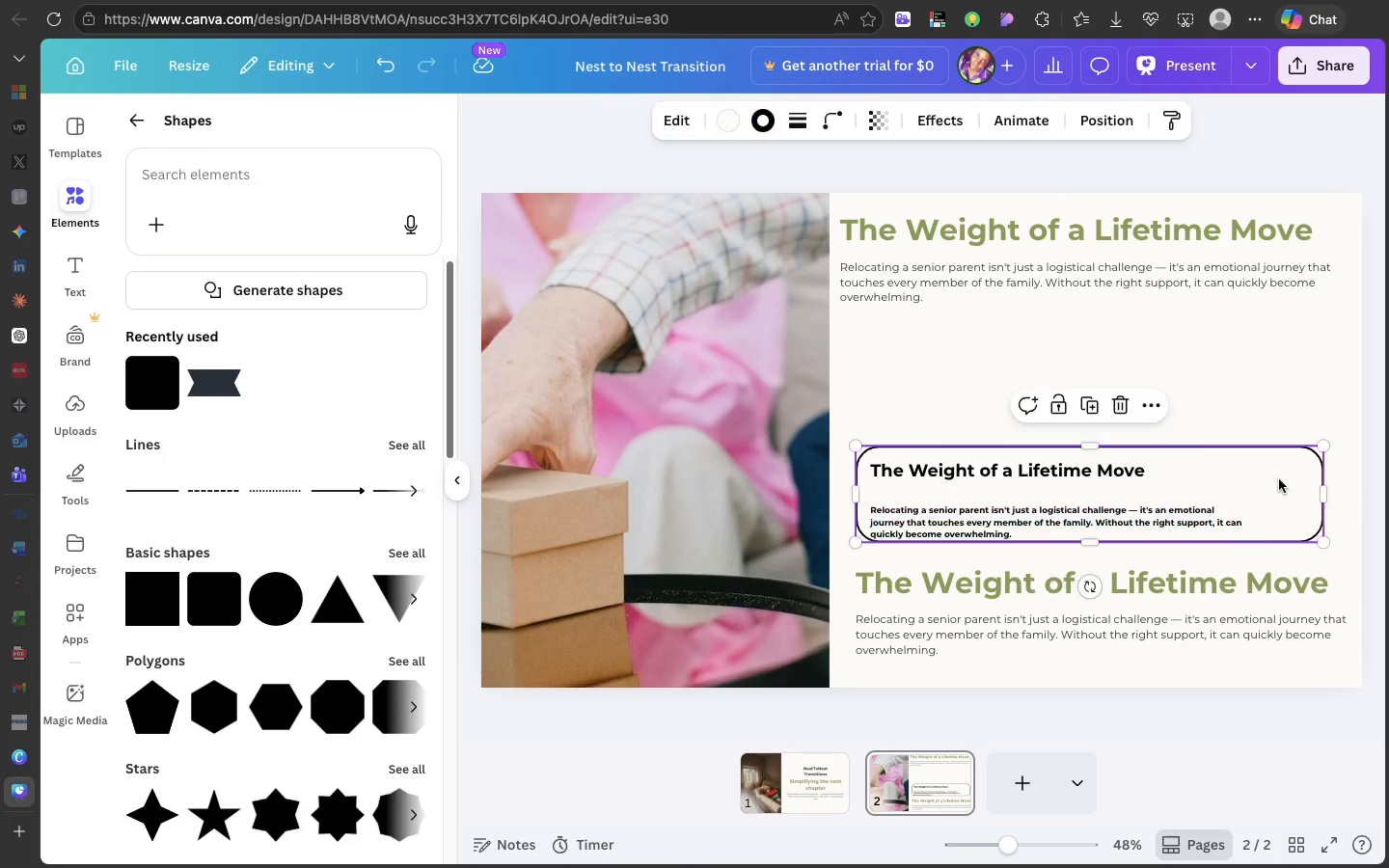 
left_click([1279, 479])
 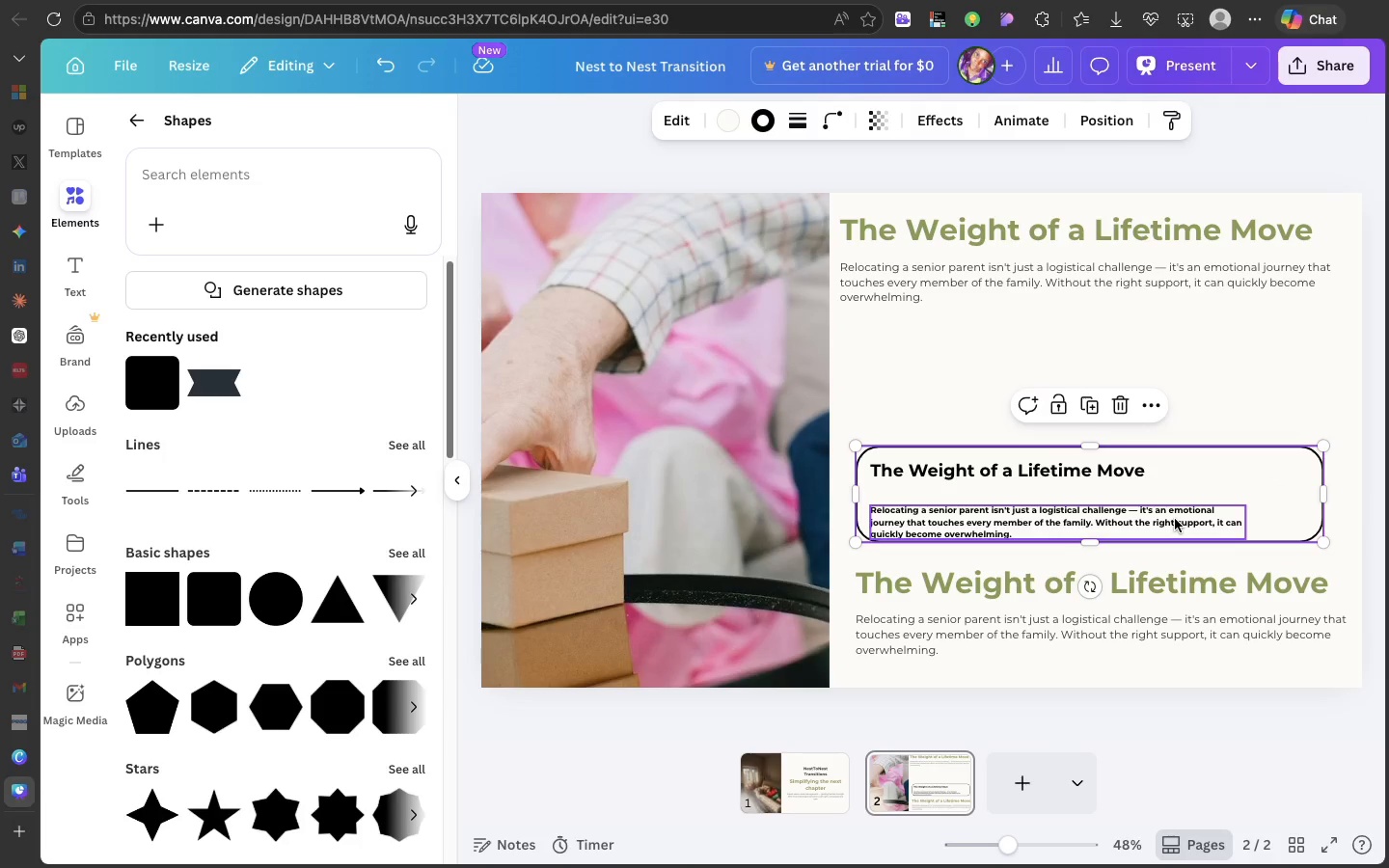 
left_click([1175, 519])
 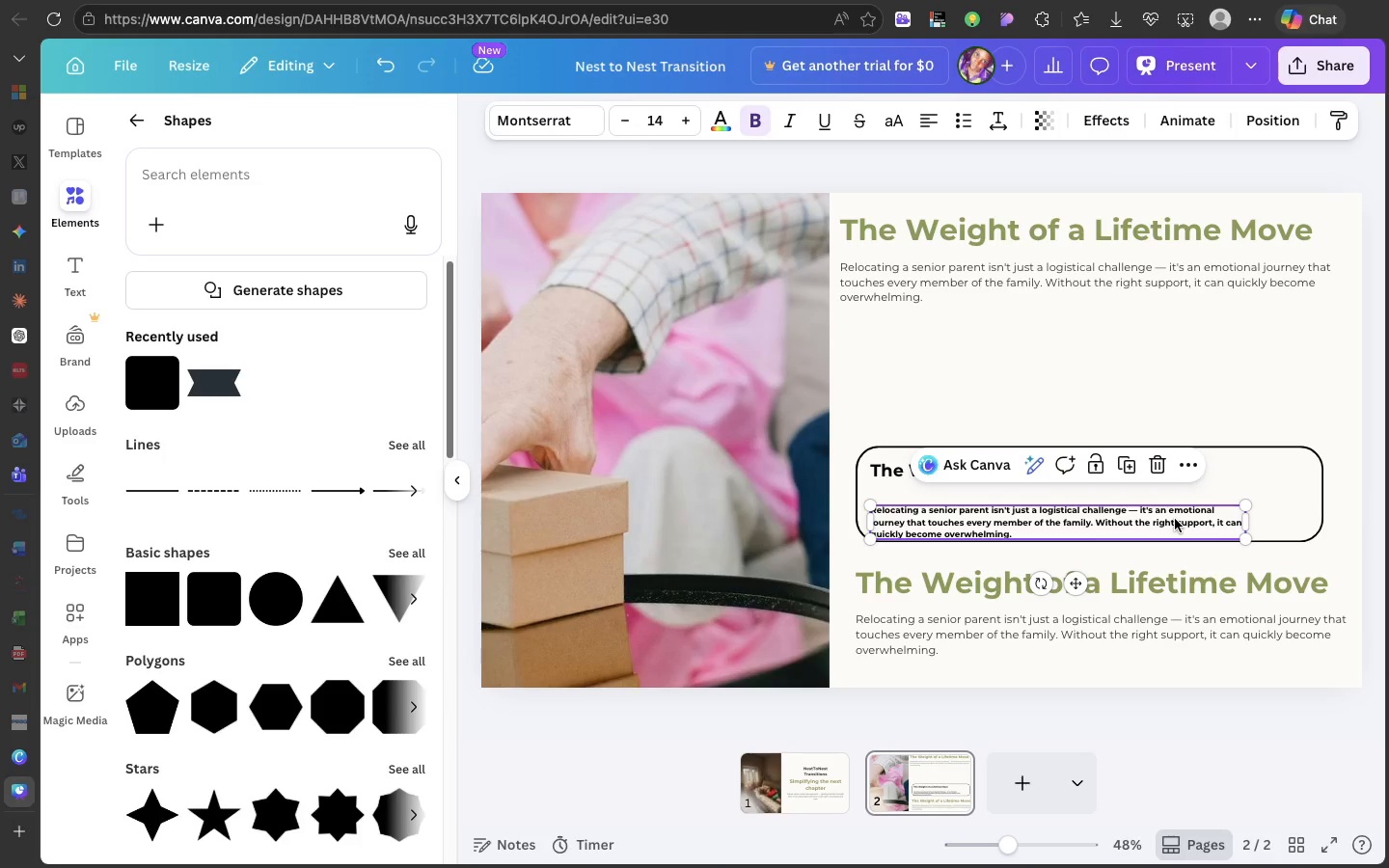 
left_click_drag(start_coordinate=[1175, 519], to_coordinate=[1175, 511])
 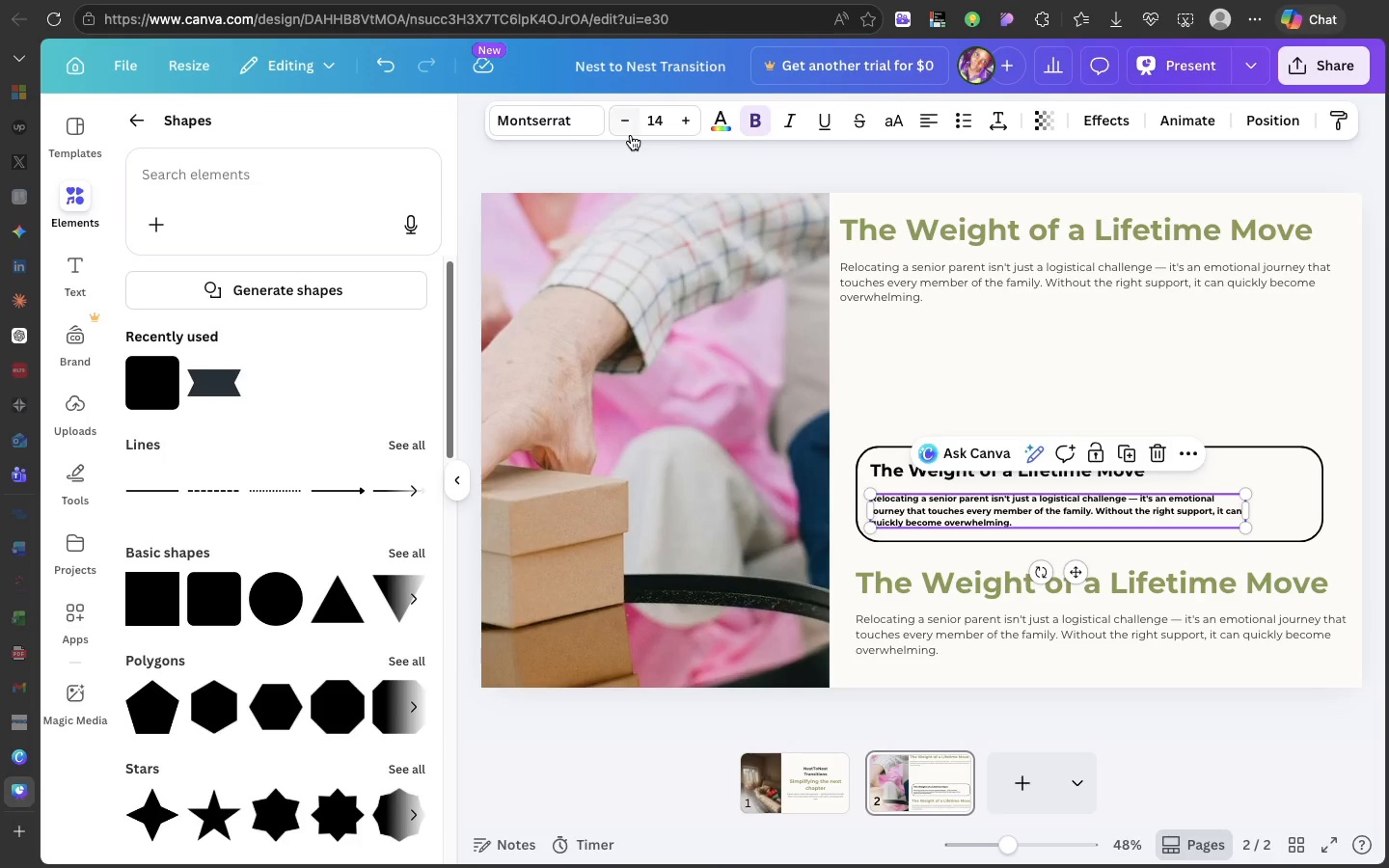 
left_click([747, 120])
 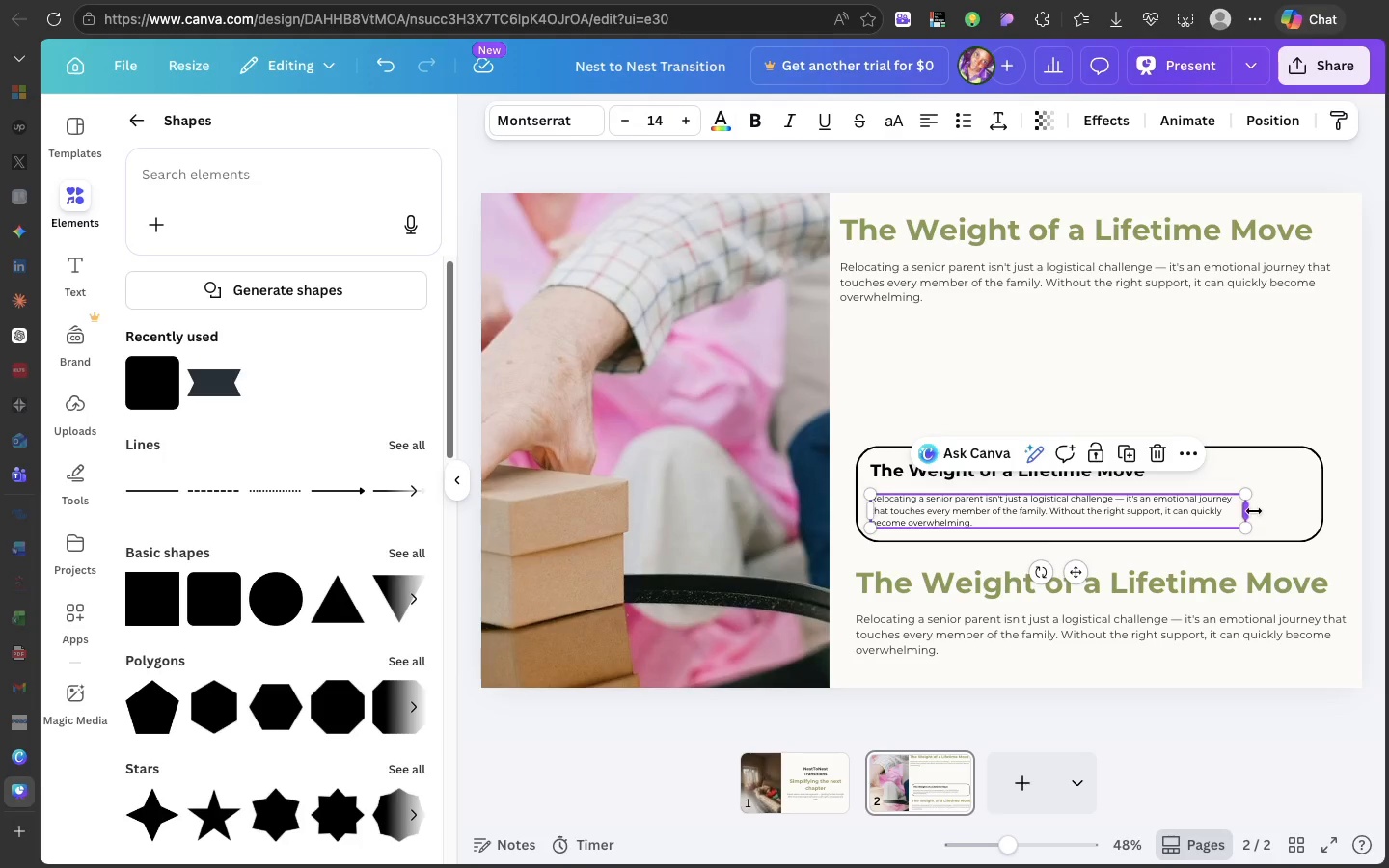 
left_click_drag(start_coordinate=[1249, 511], to_coordinate=[1303, 505])
 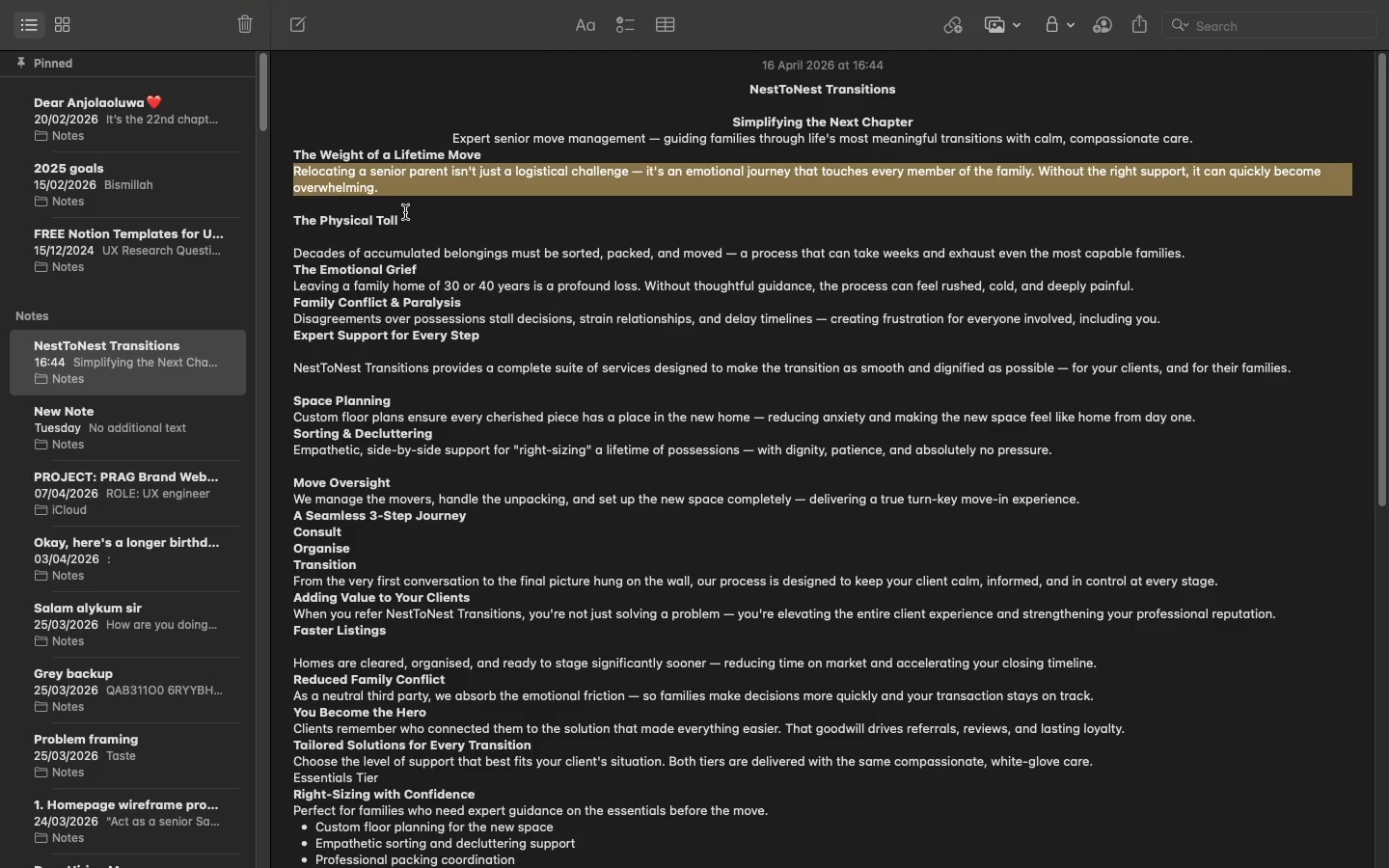 
double_click([395, 216])
 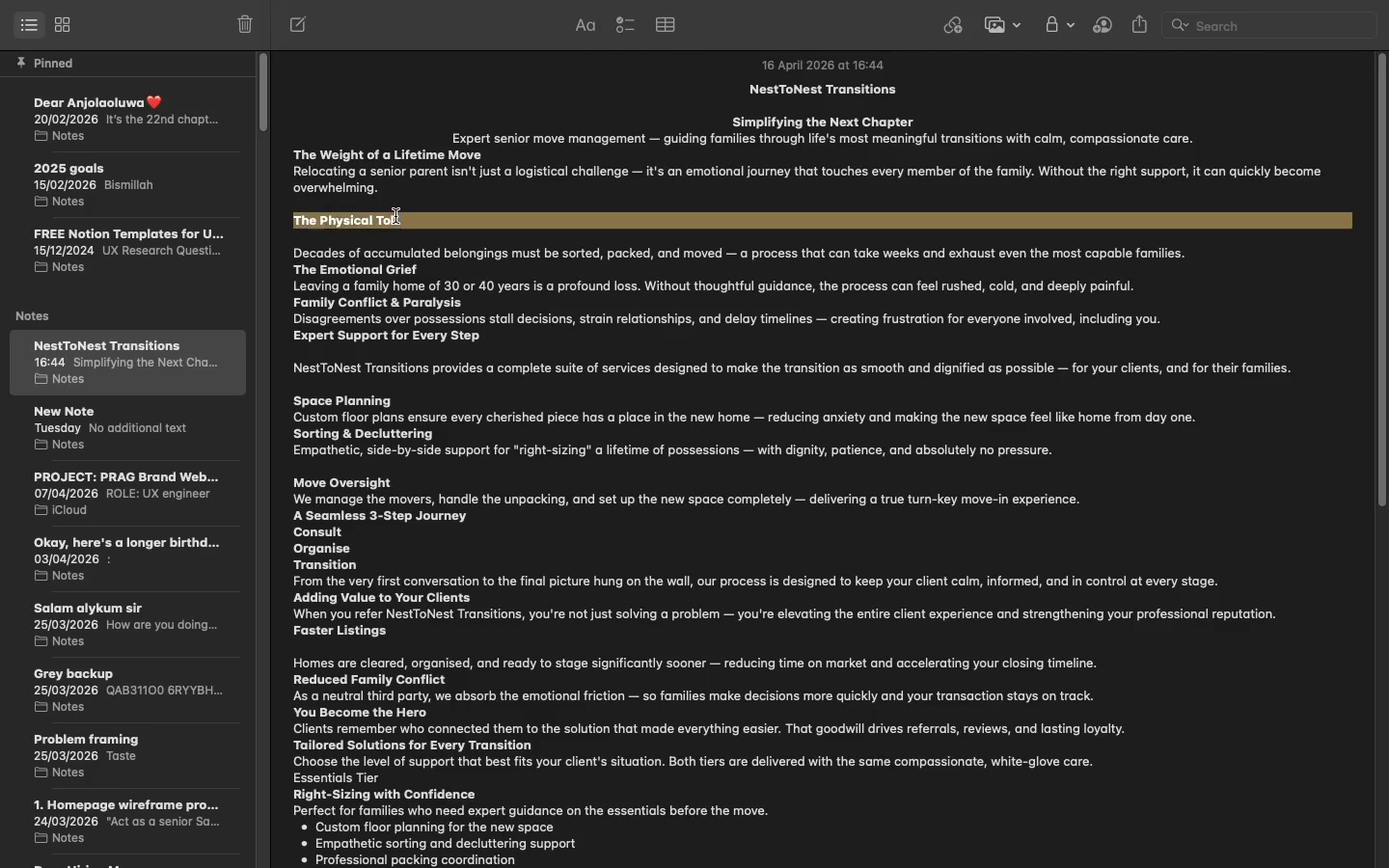 
double_click([395, 216])
 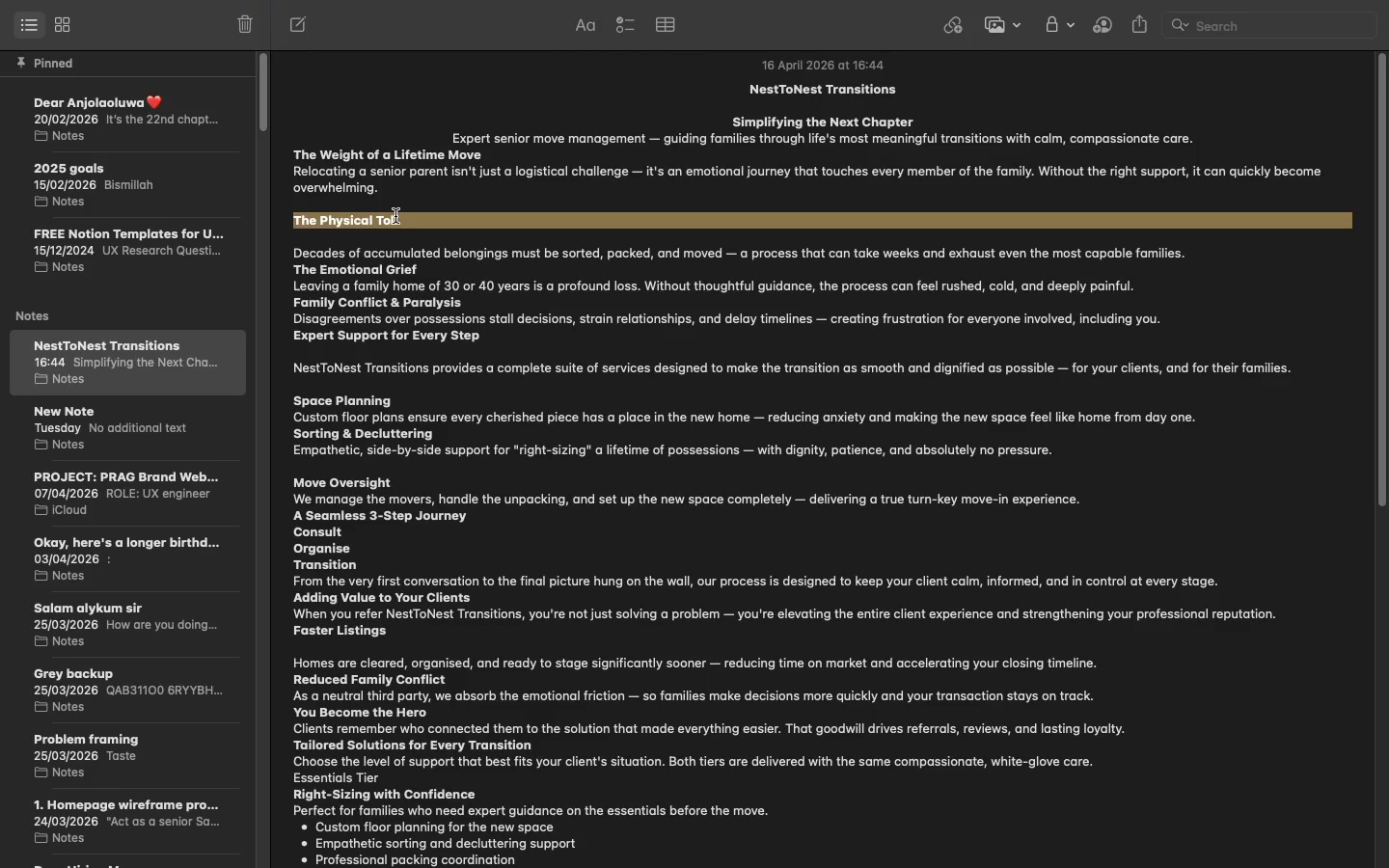 
triple_click([395, 216])
 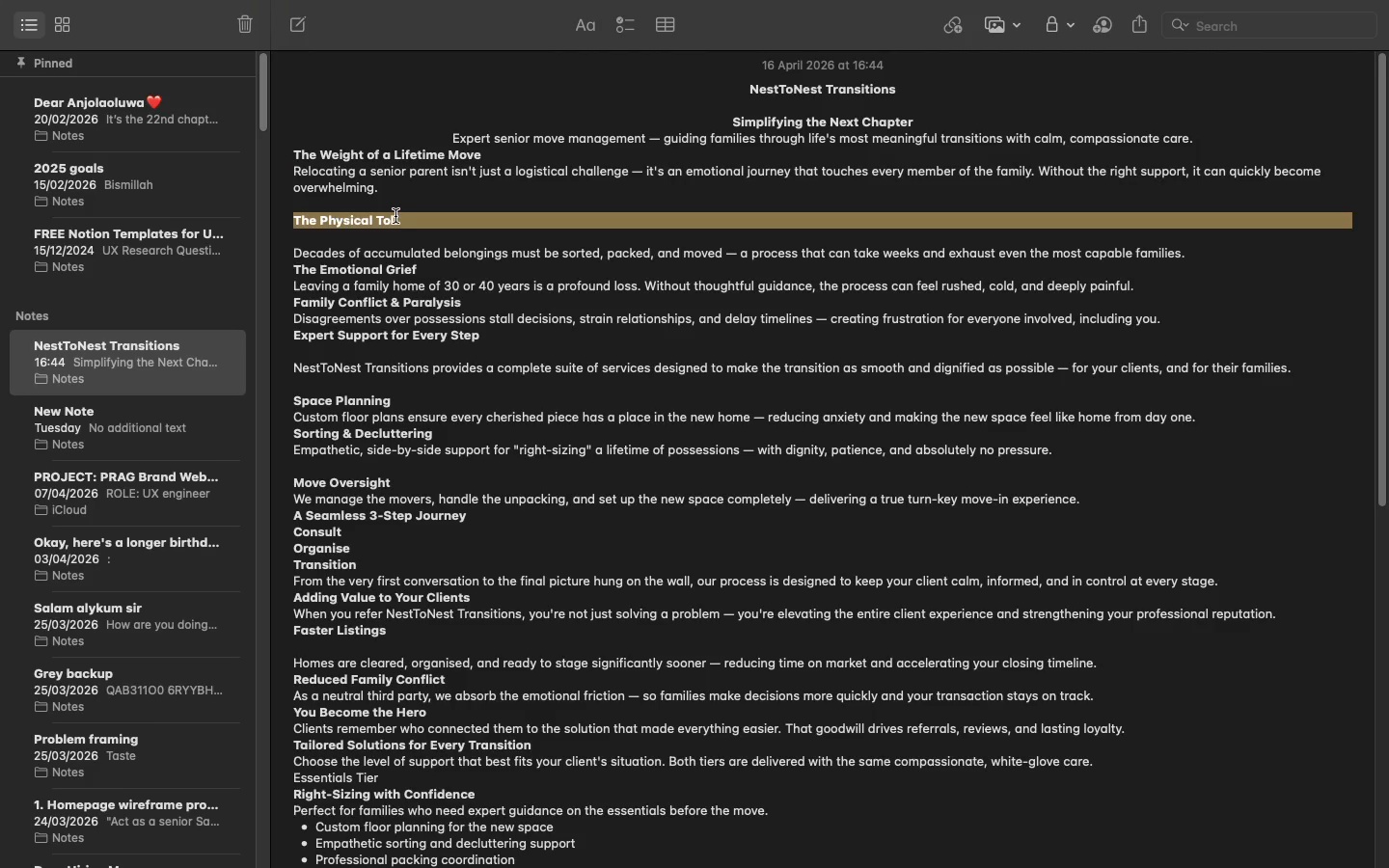 
key(Meta+C)
 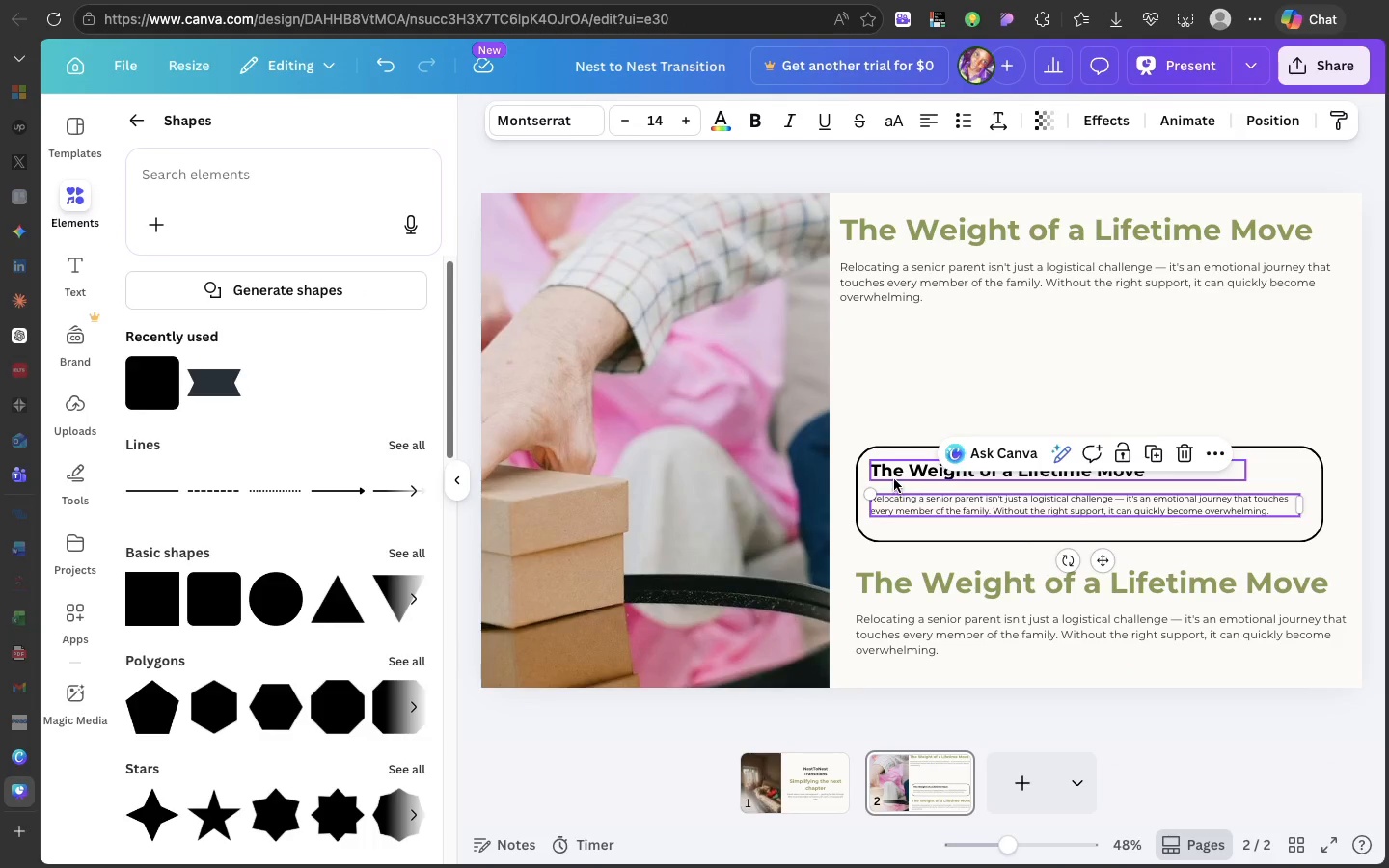 
double_click([892, 475])
 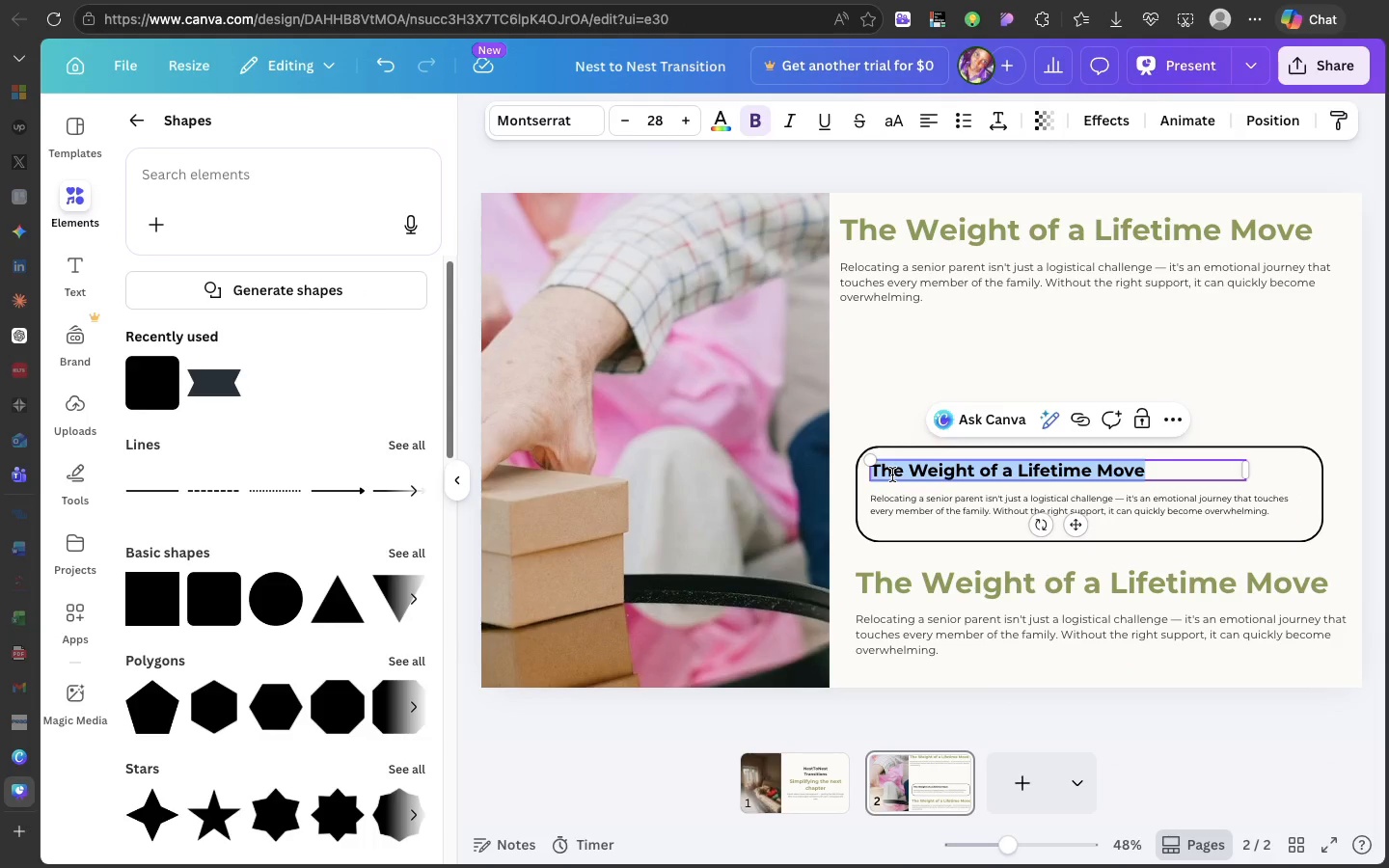 
triple_click([892, 475])
 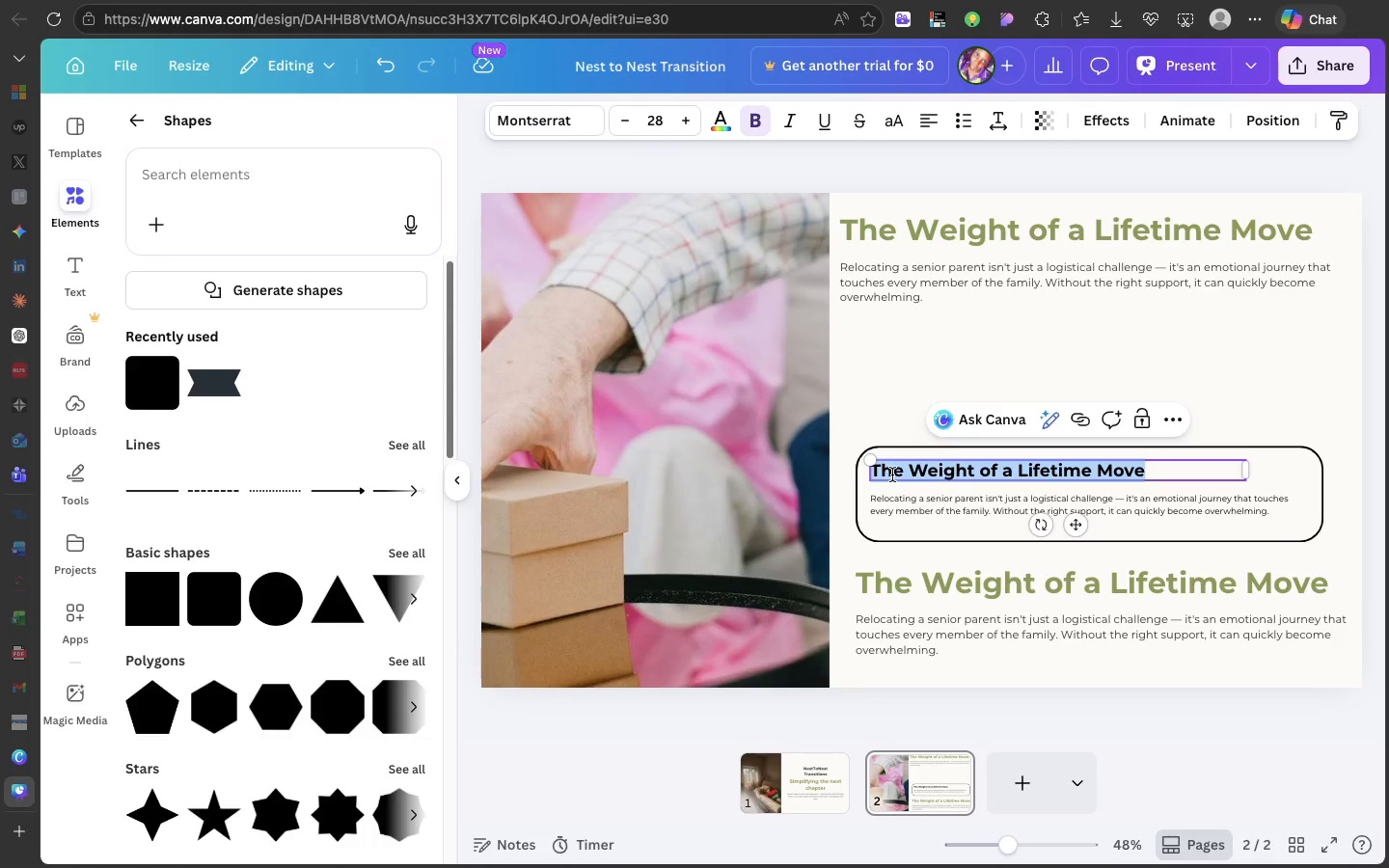 
key(Meta+V)
 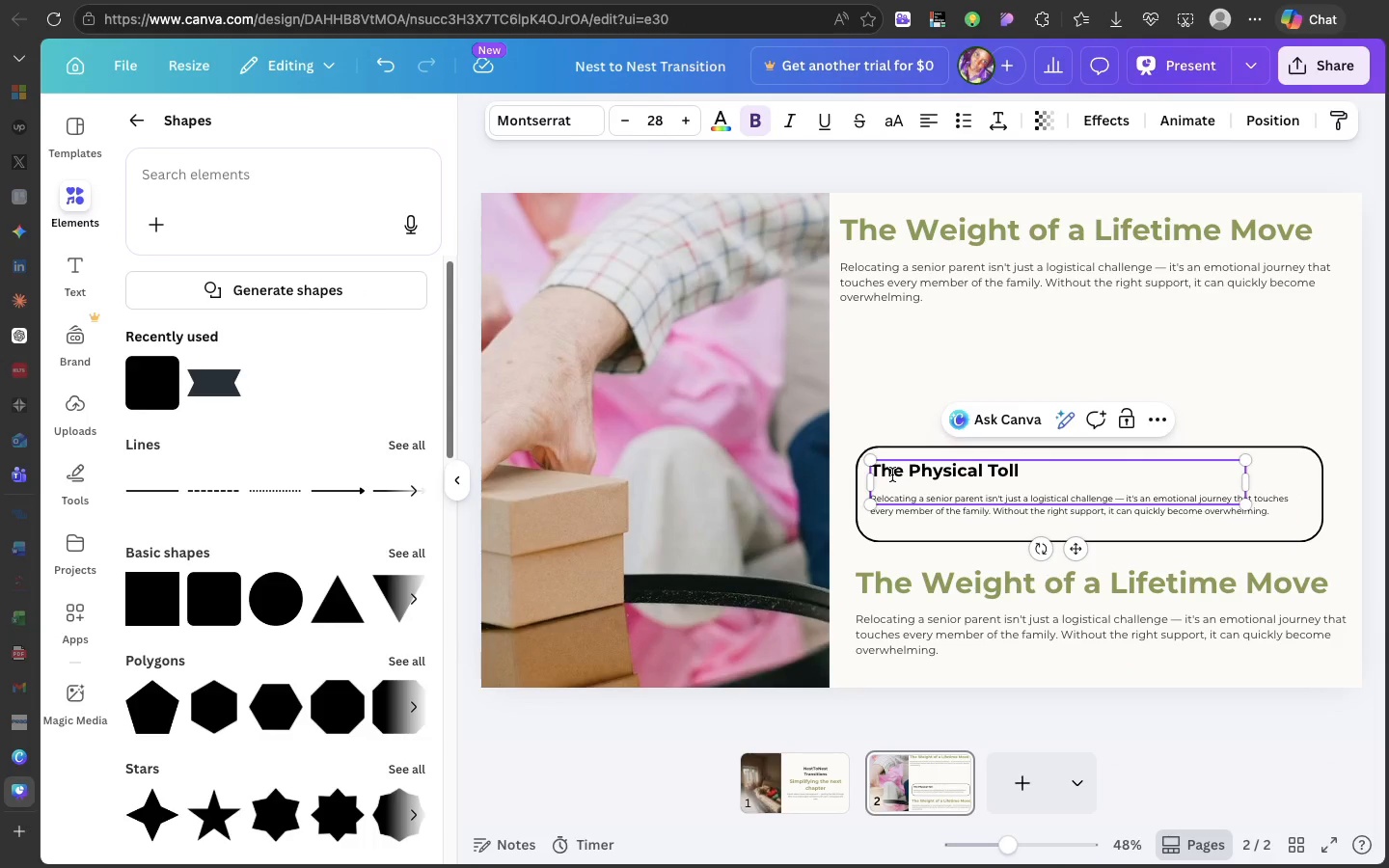 
key(Backspace)
 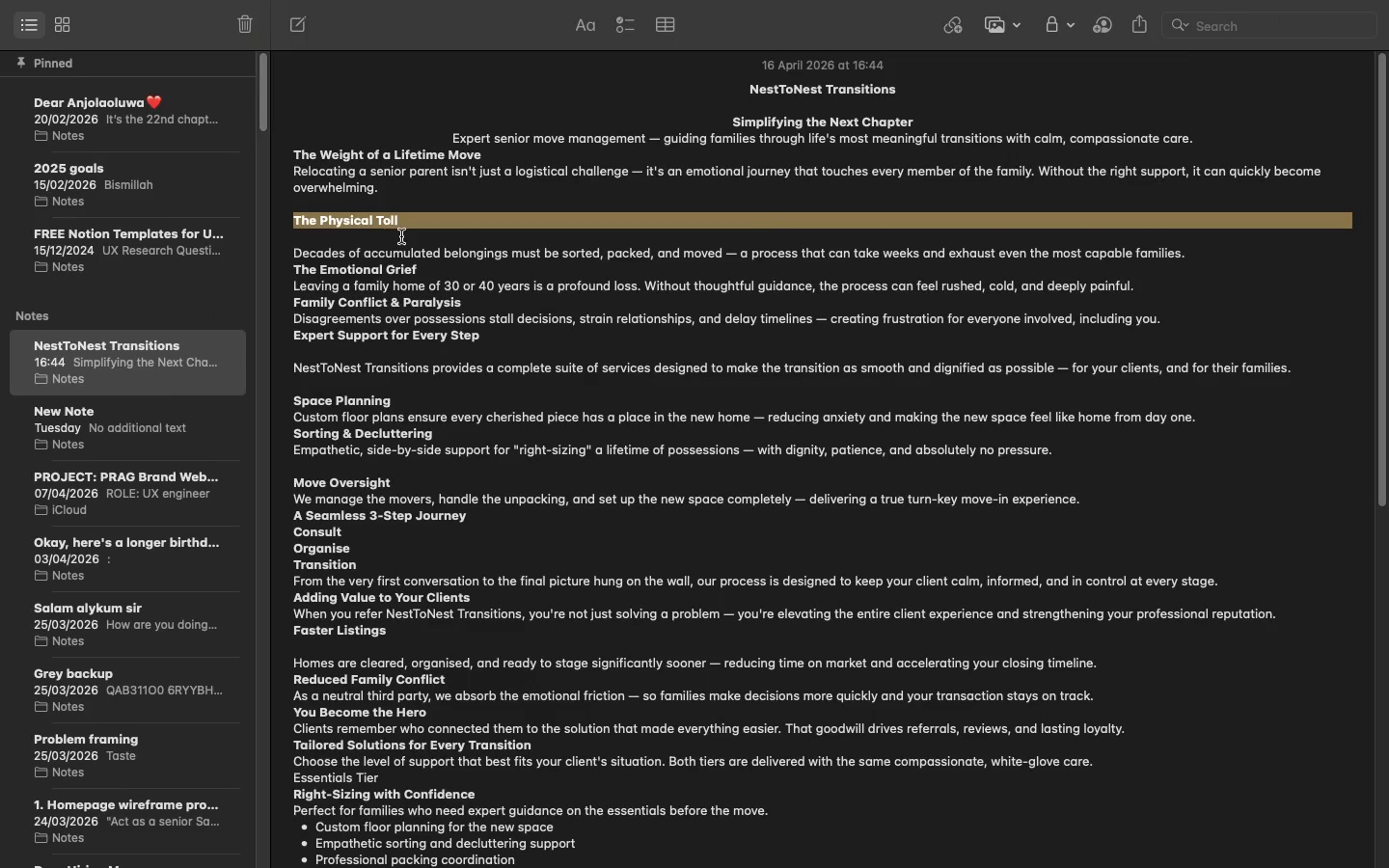 
double_click([403, 254])
 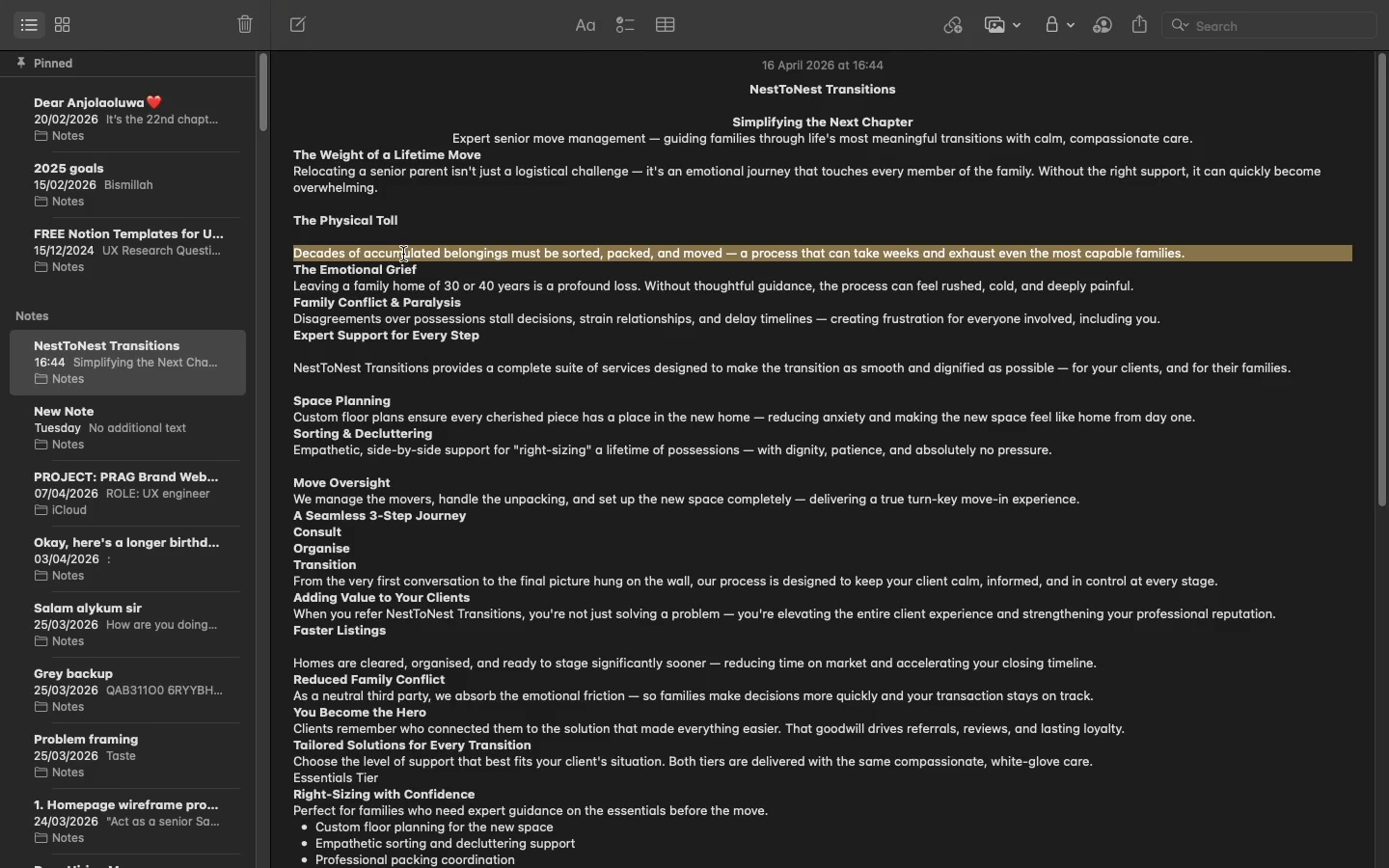 
triple_click([403, 254])
 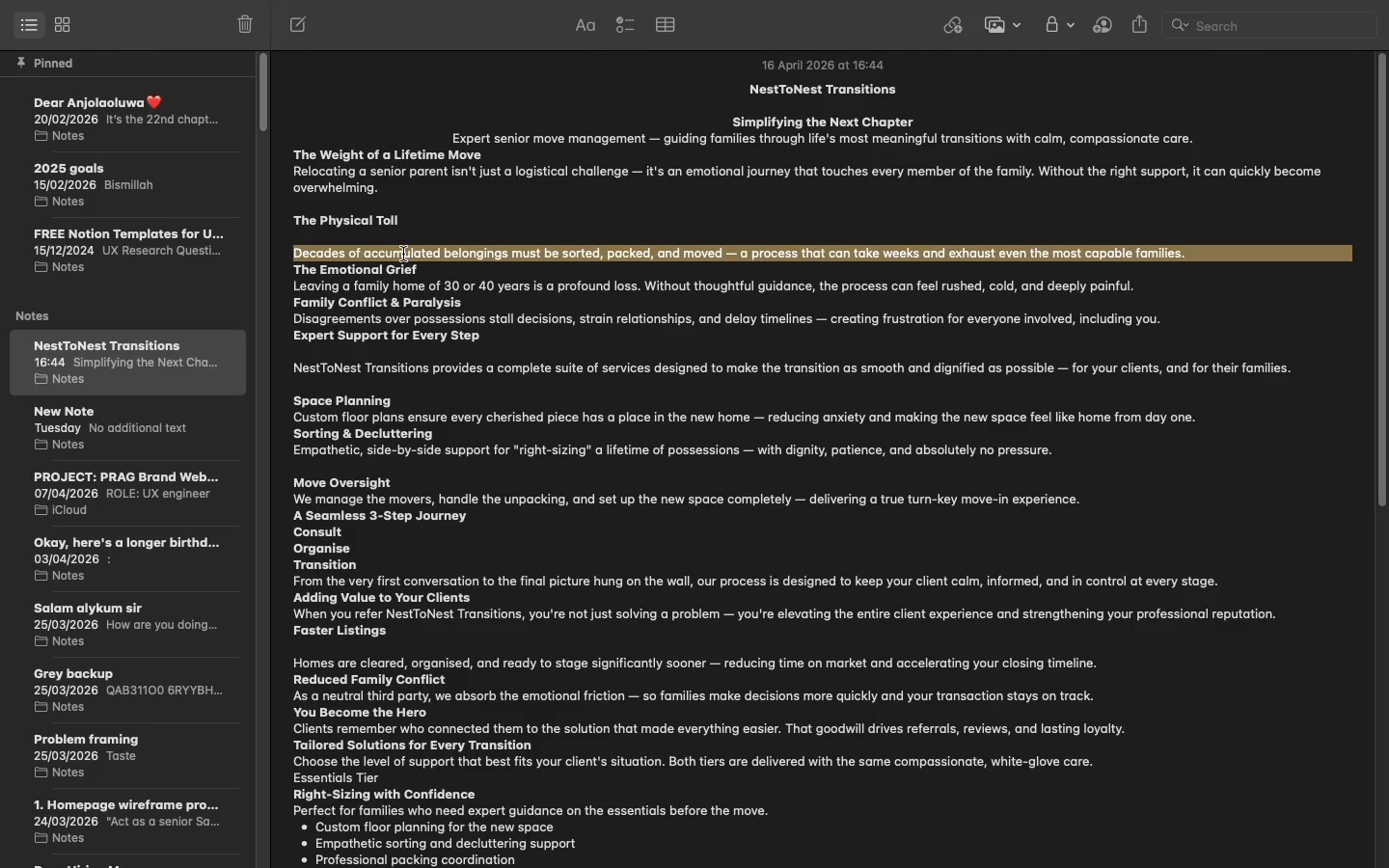 
key(Meta+C)
 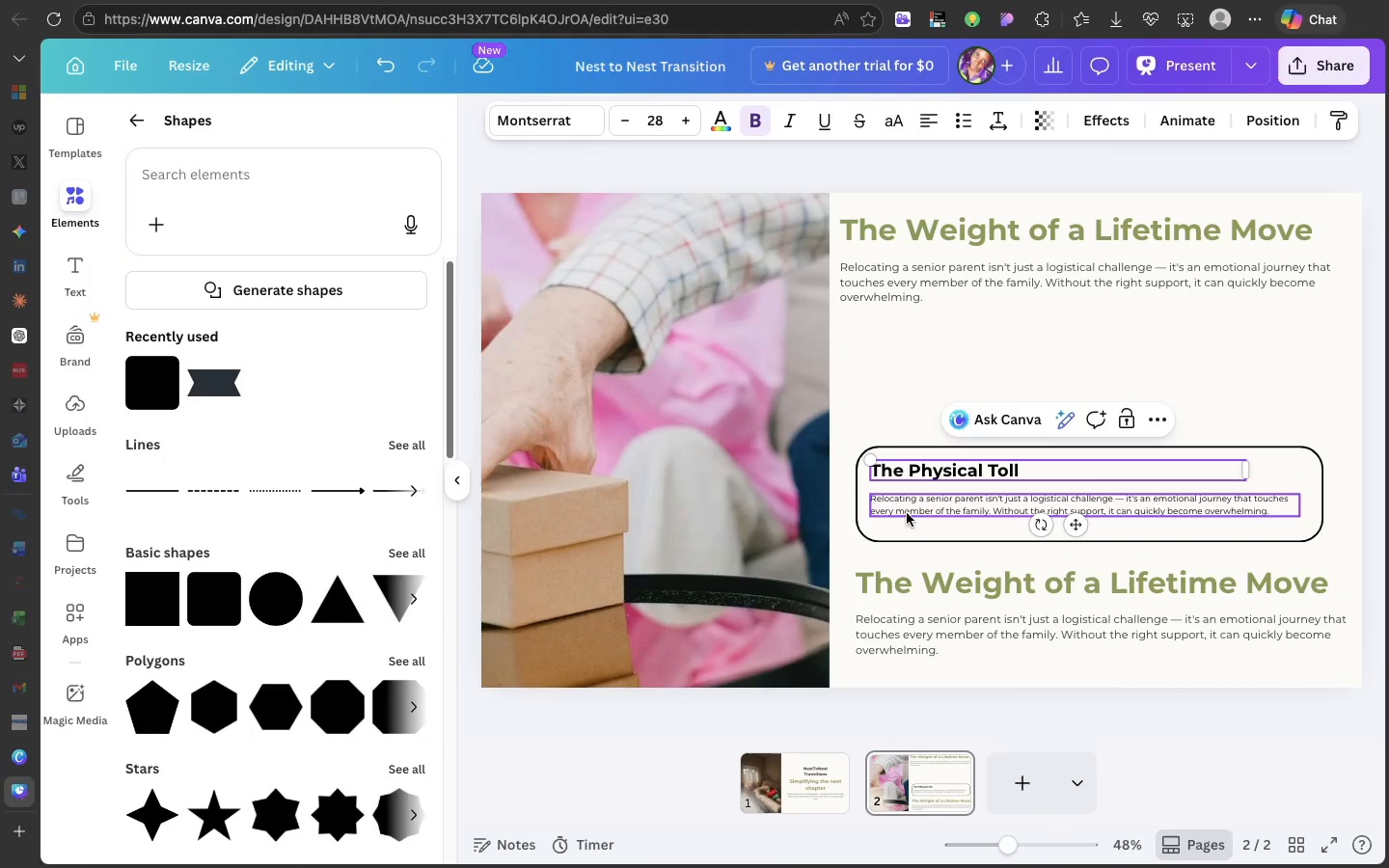 
double_click([906, 511])
 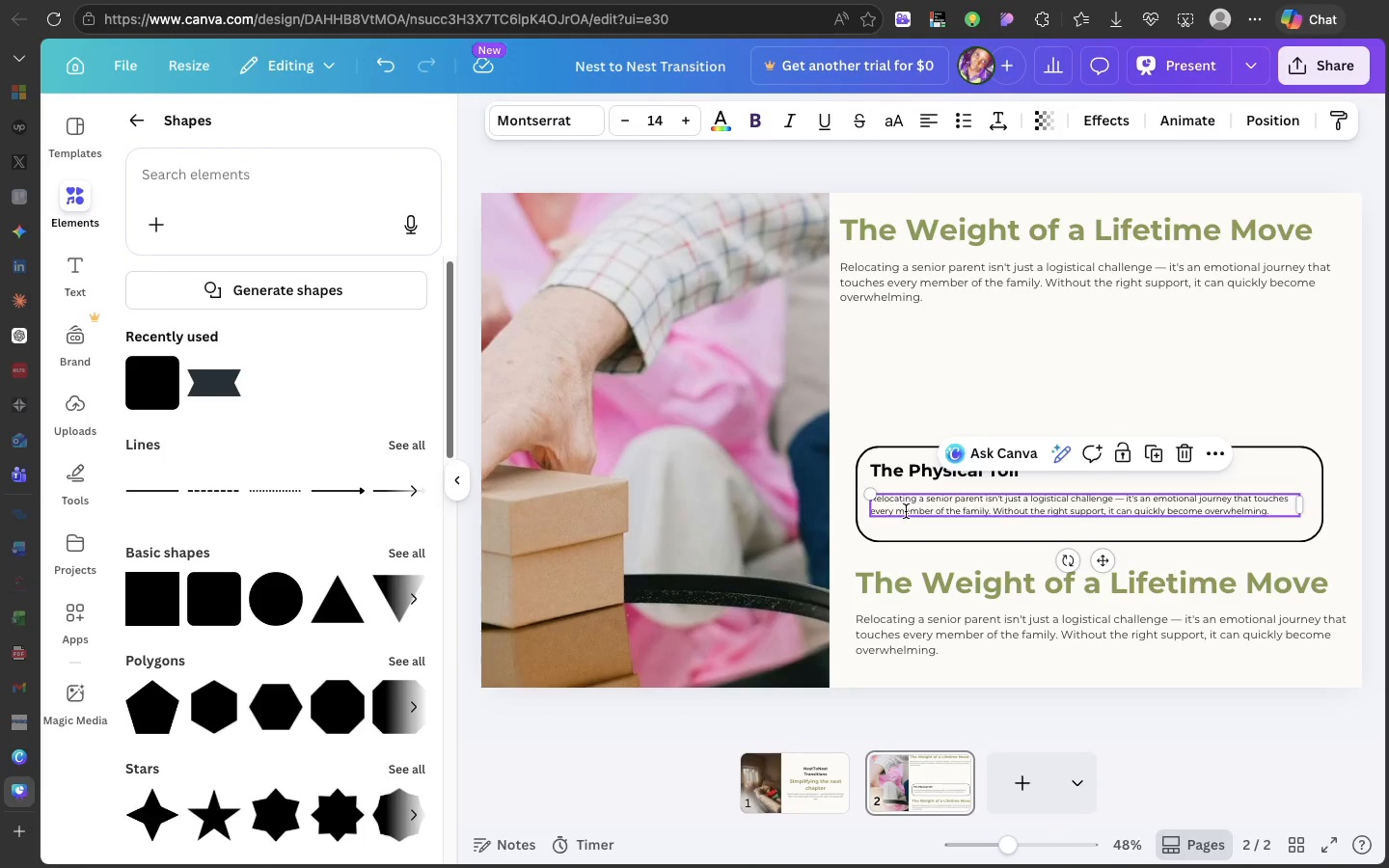 
triple_click([906, 511])
 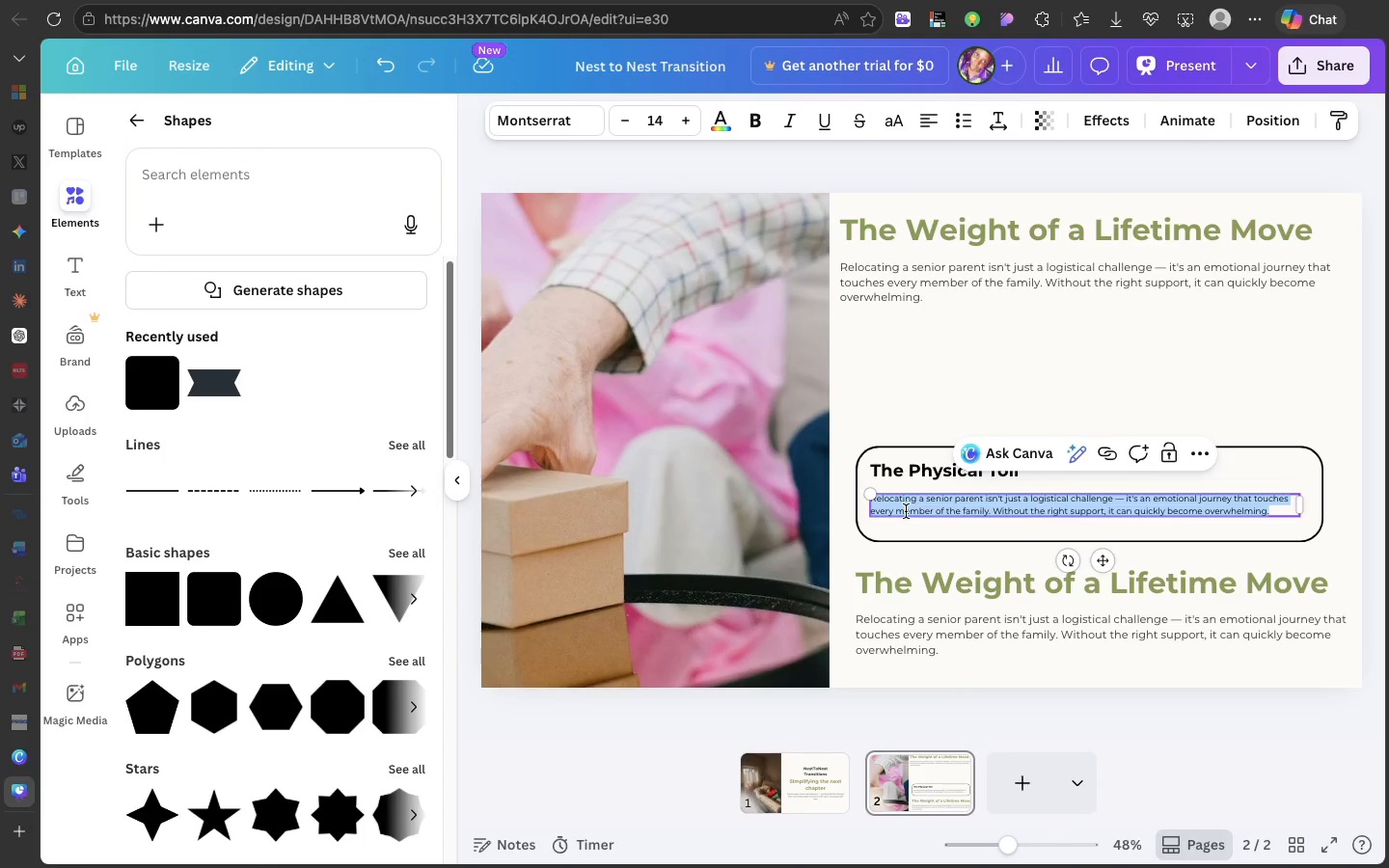 
key(Meta+V)
 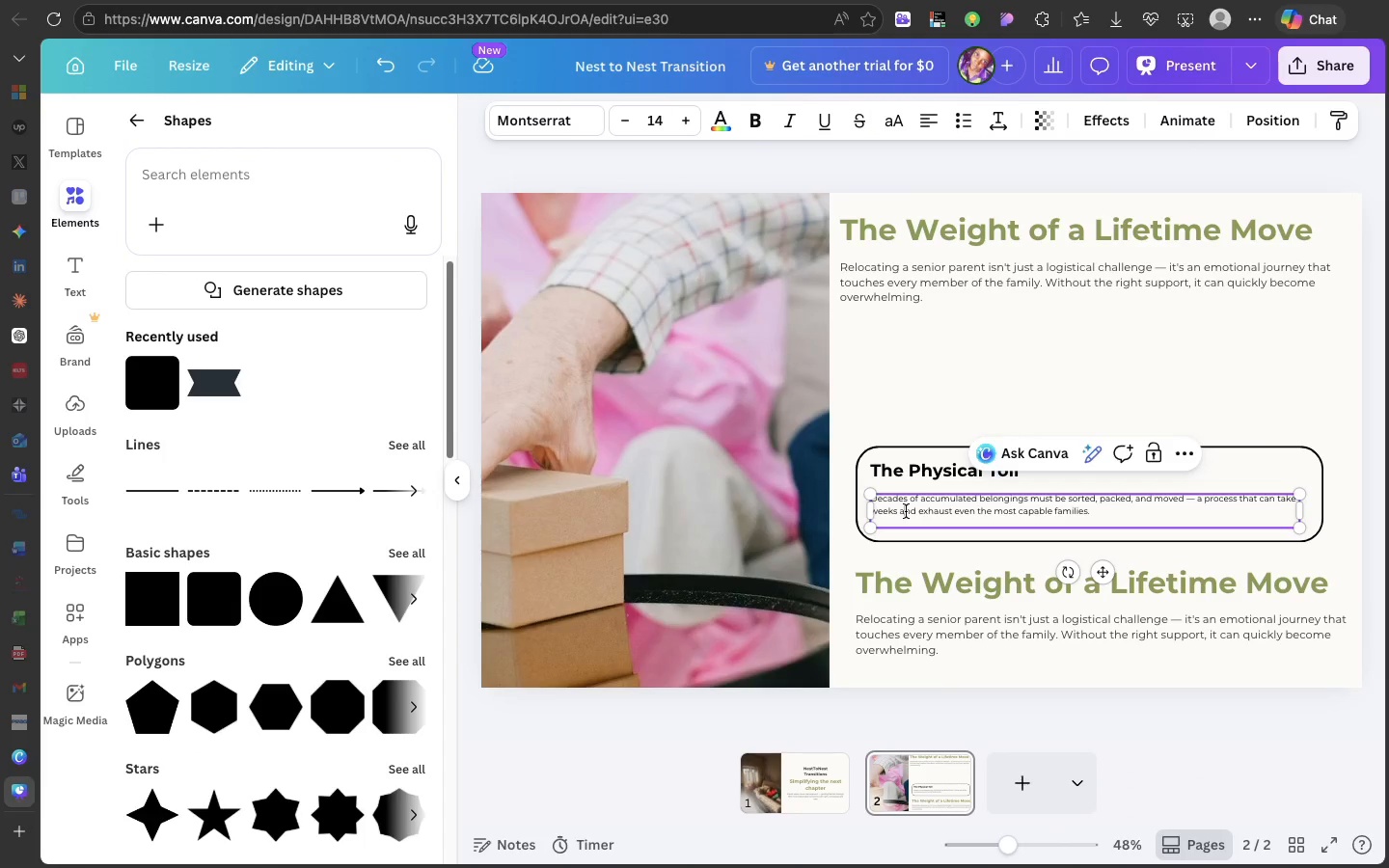 
left_click([906, 511])
 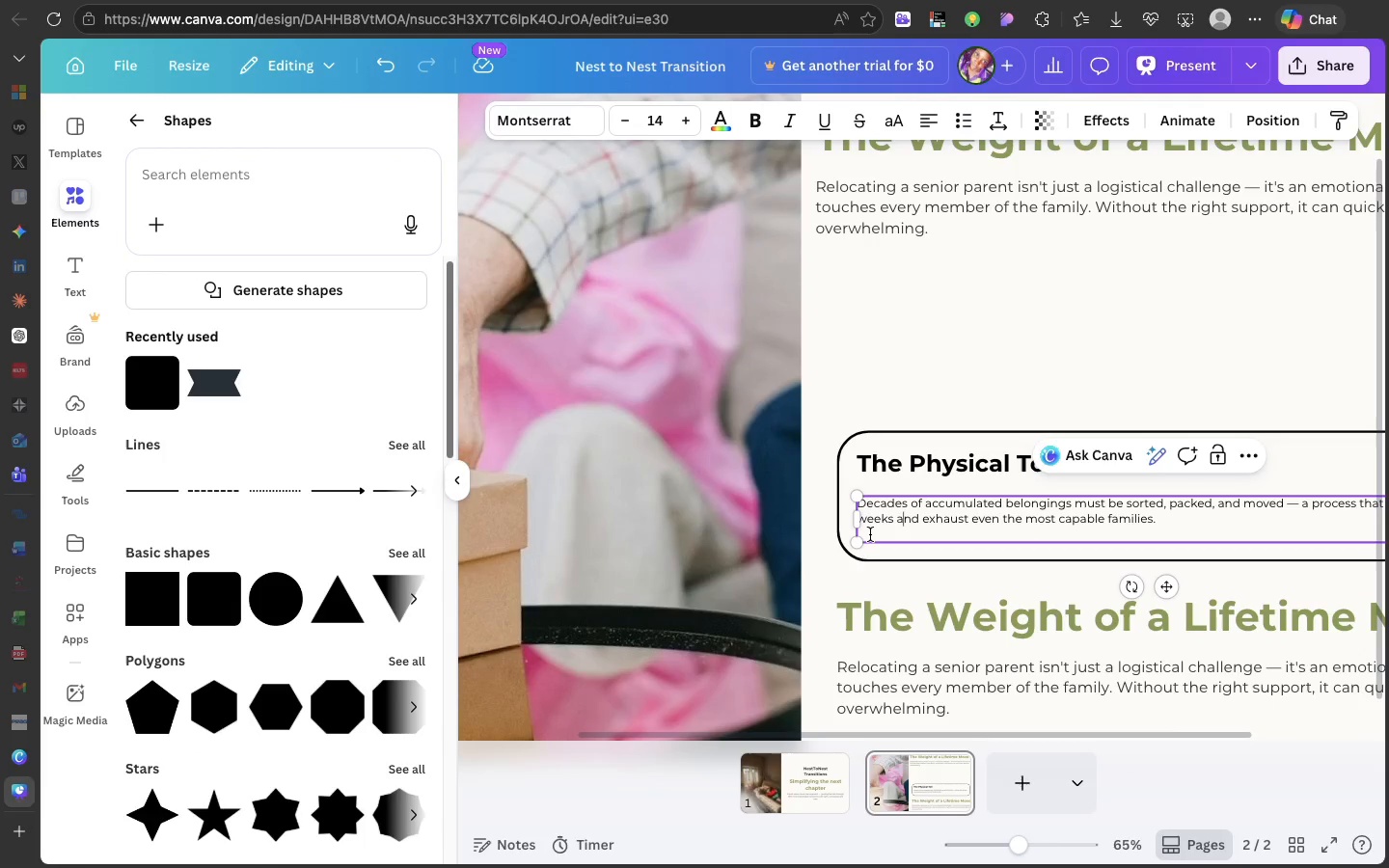 
left_click([870, 534])
 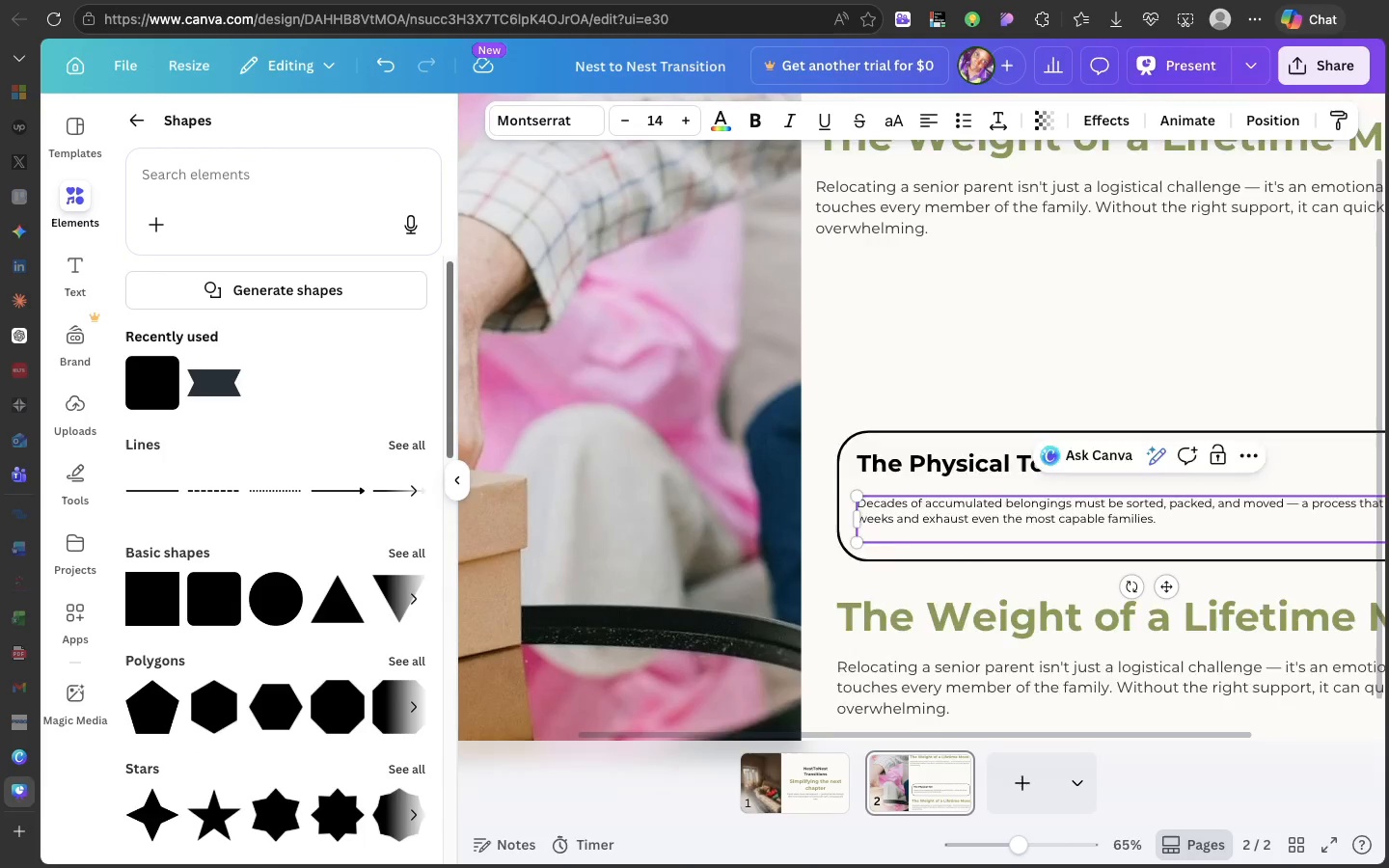 
key(Backspace)
 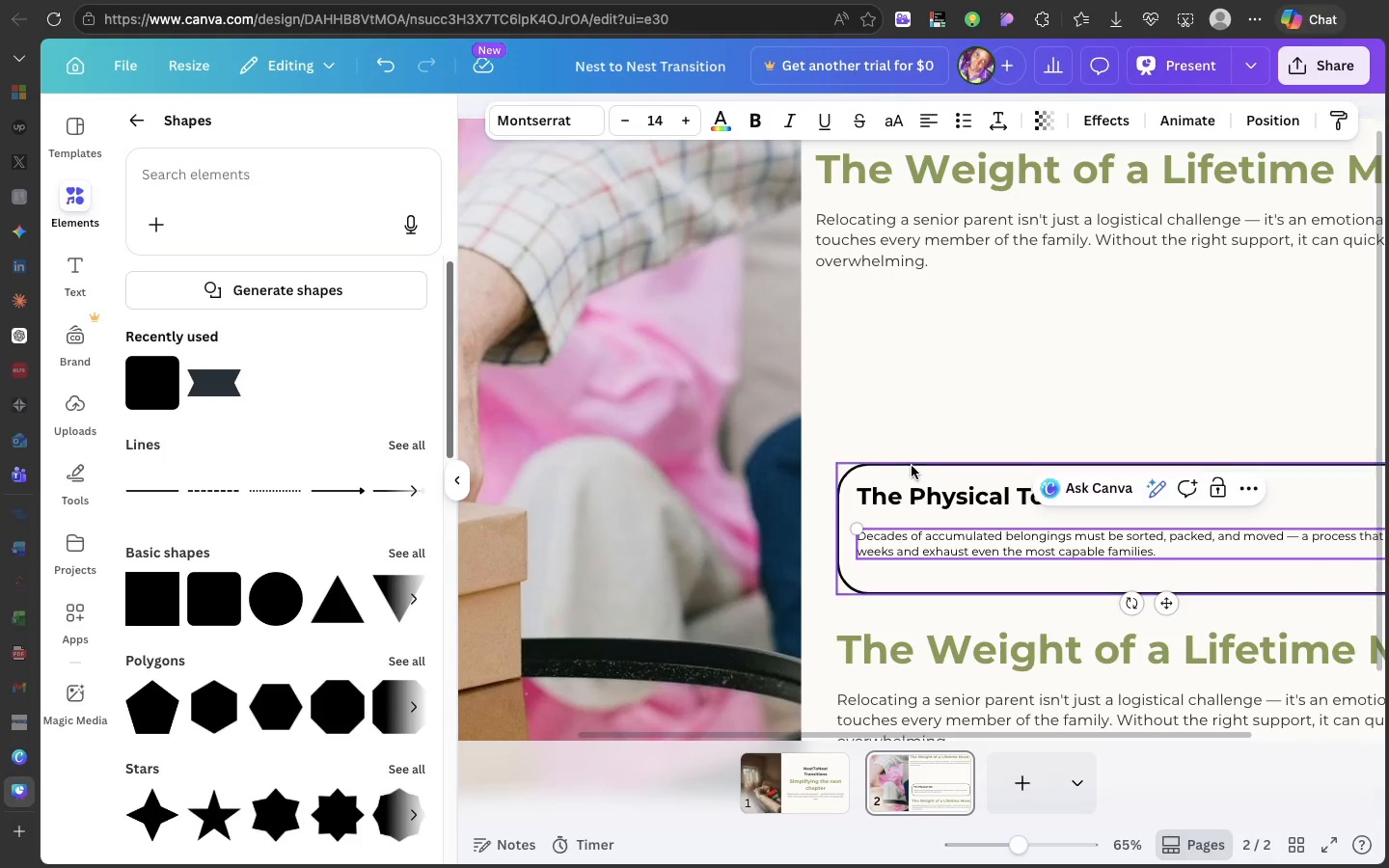 
left_click([912, 471])
 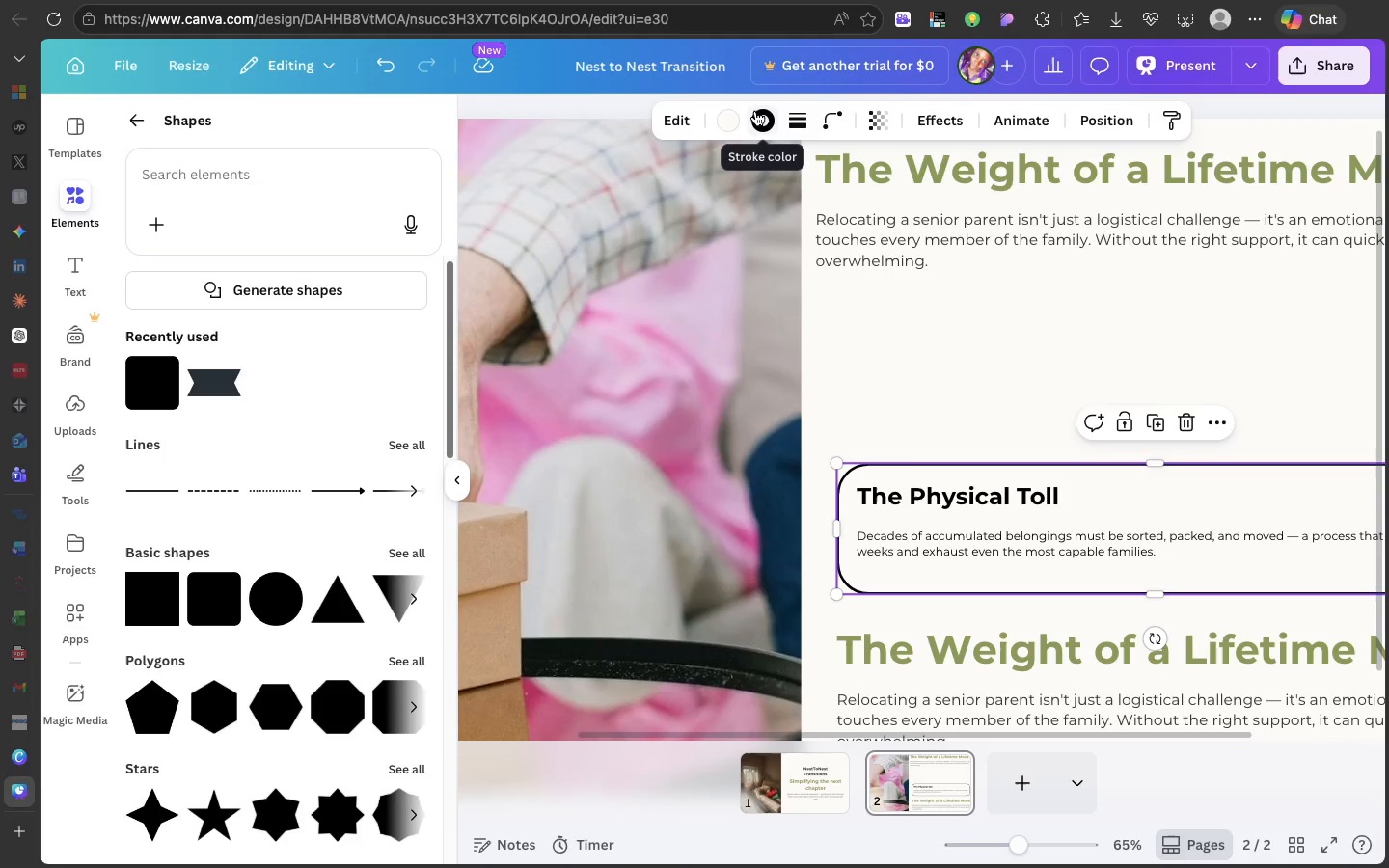 
left_click([755, 111])
 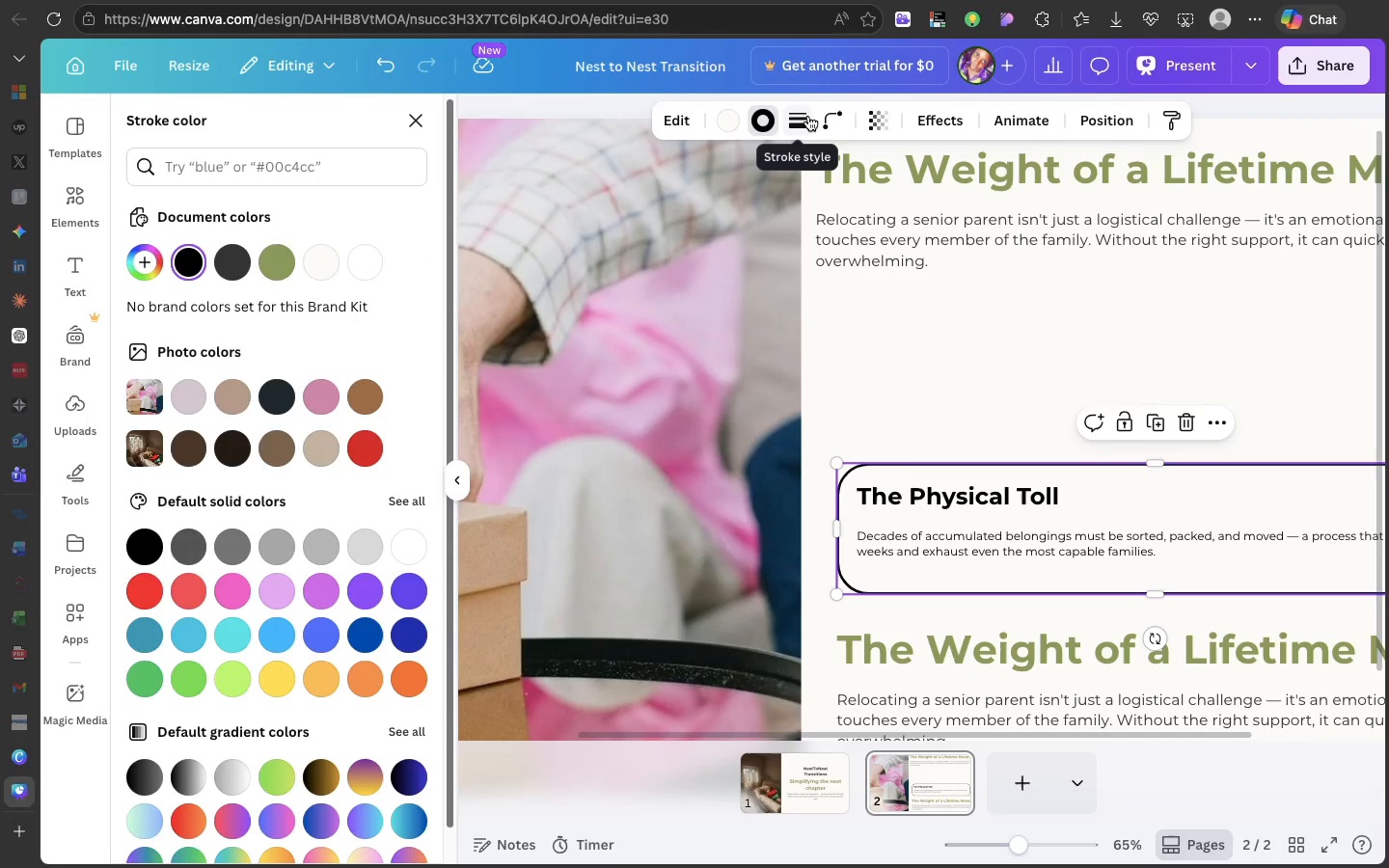 
left_click([803, 116])
 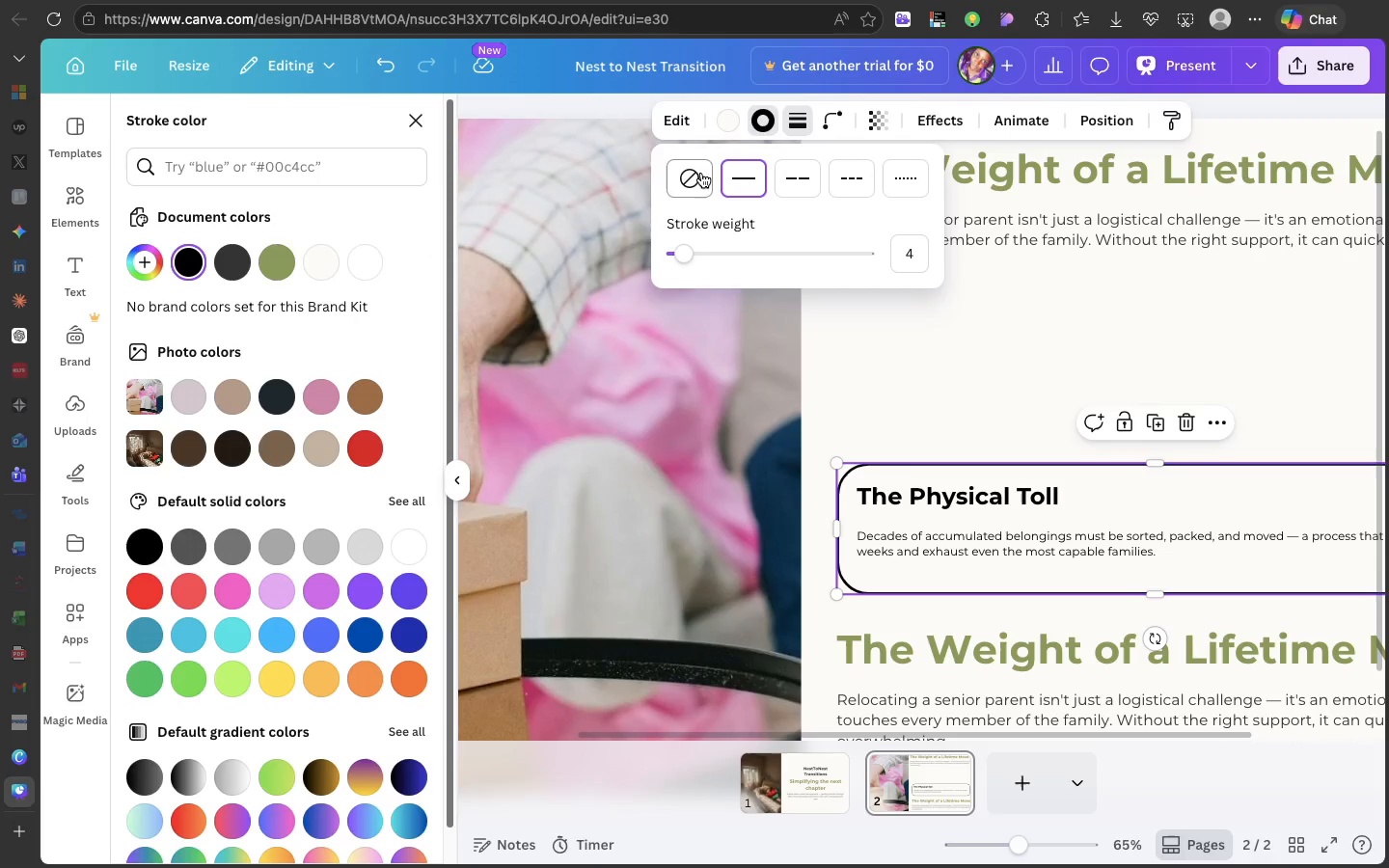 
left_click([696, 172])
 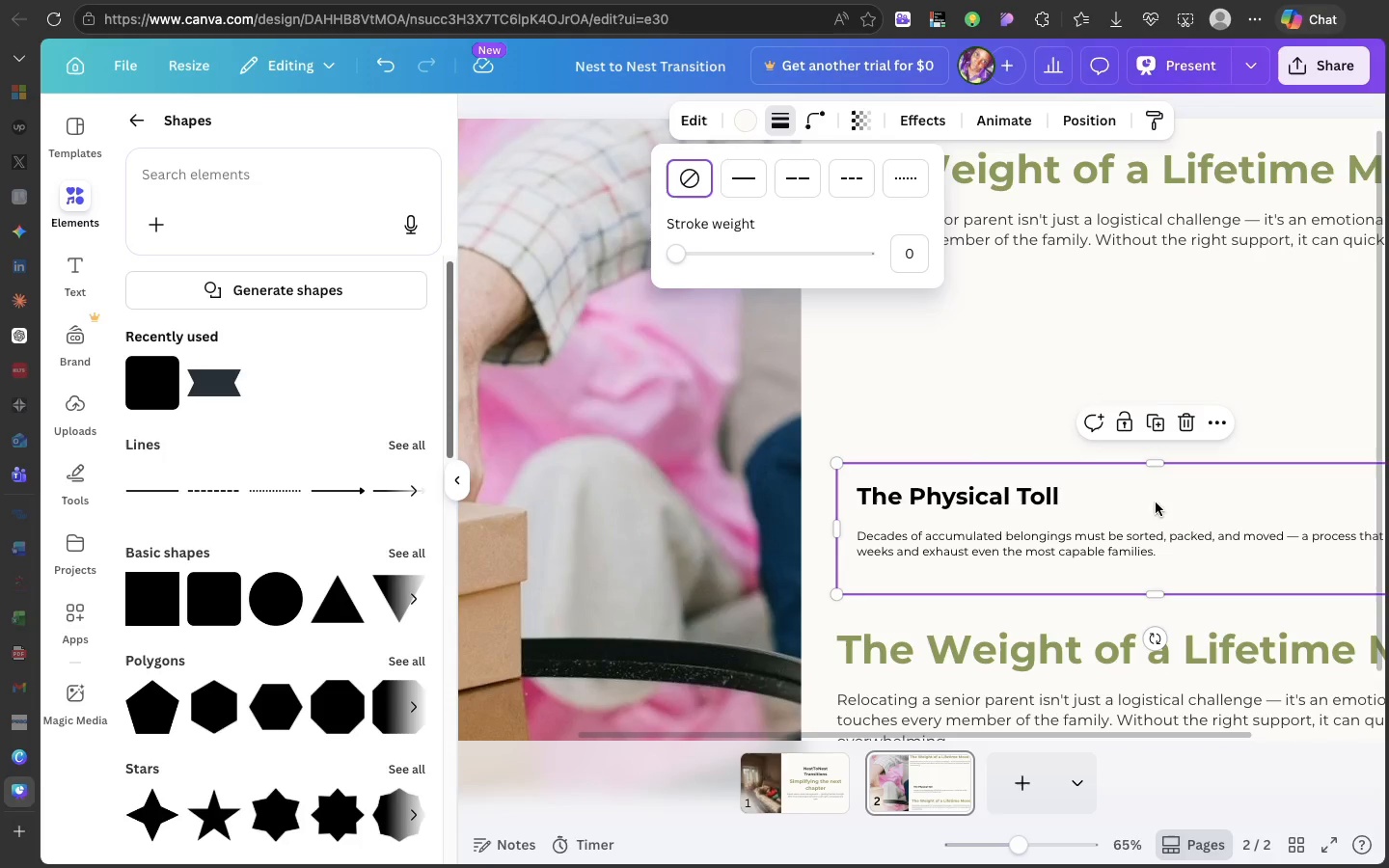 
left_click_drag(start_coordinate=[1191, 519], to_coordinate=[1172, 367])
 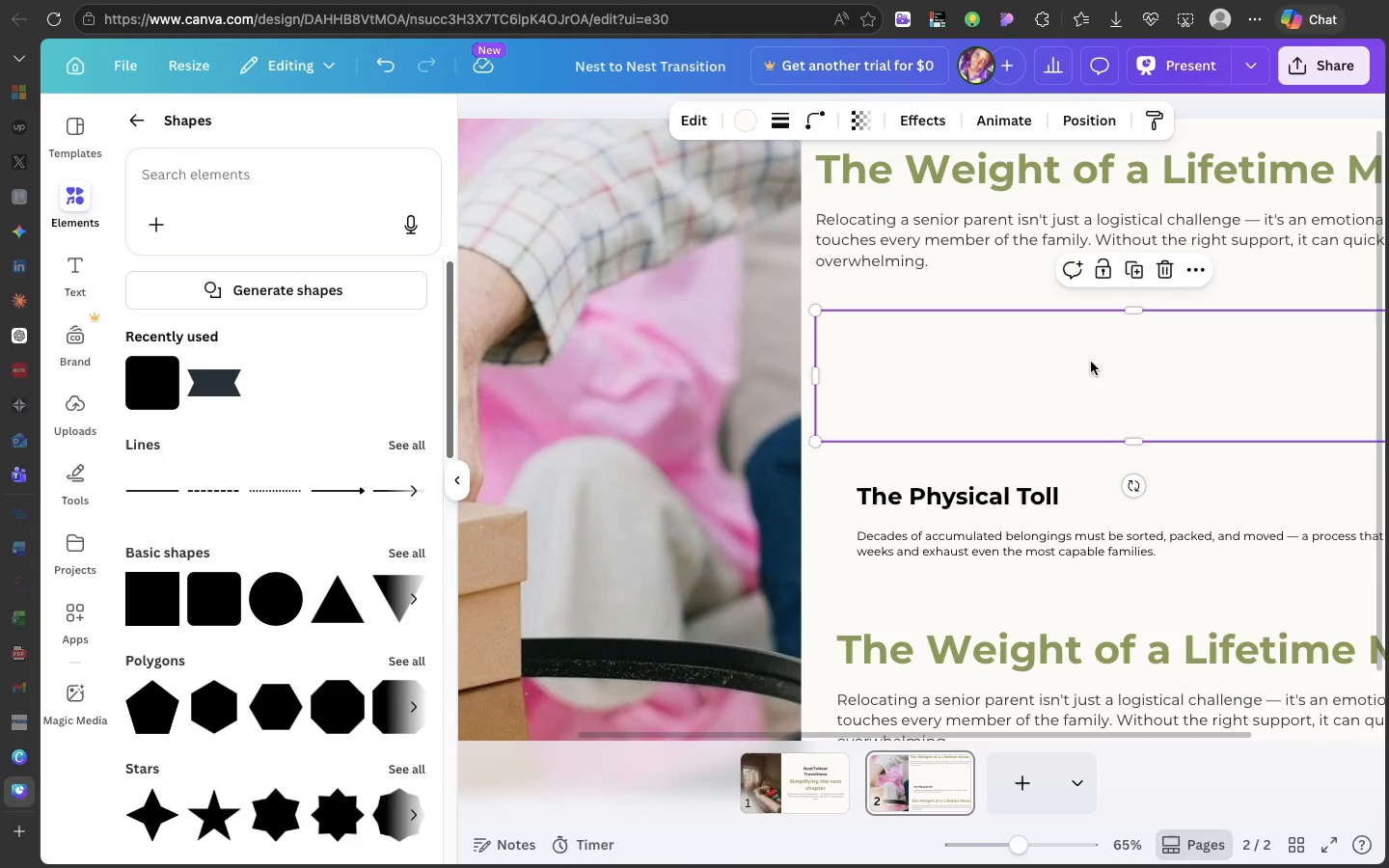 
left_click([1091, 362])
 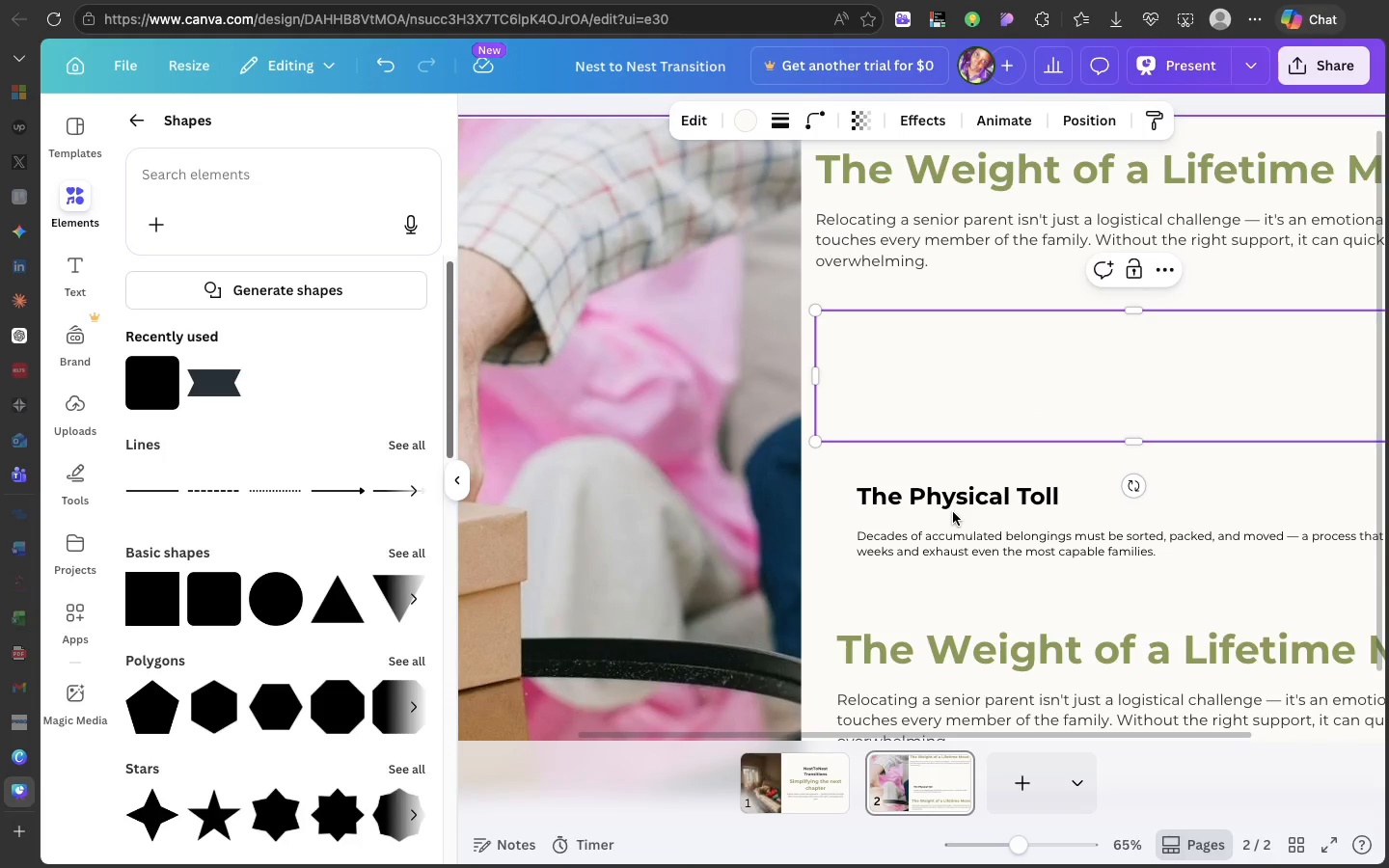 
left_click([953, 512])
 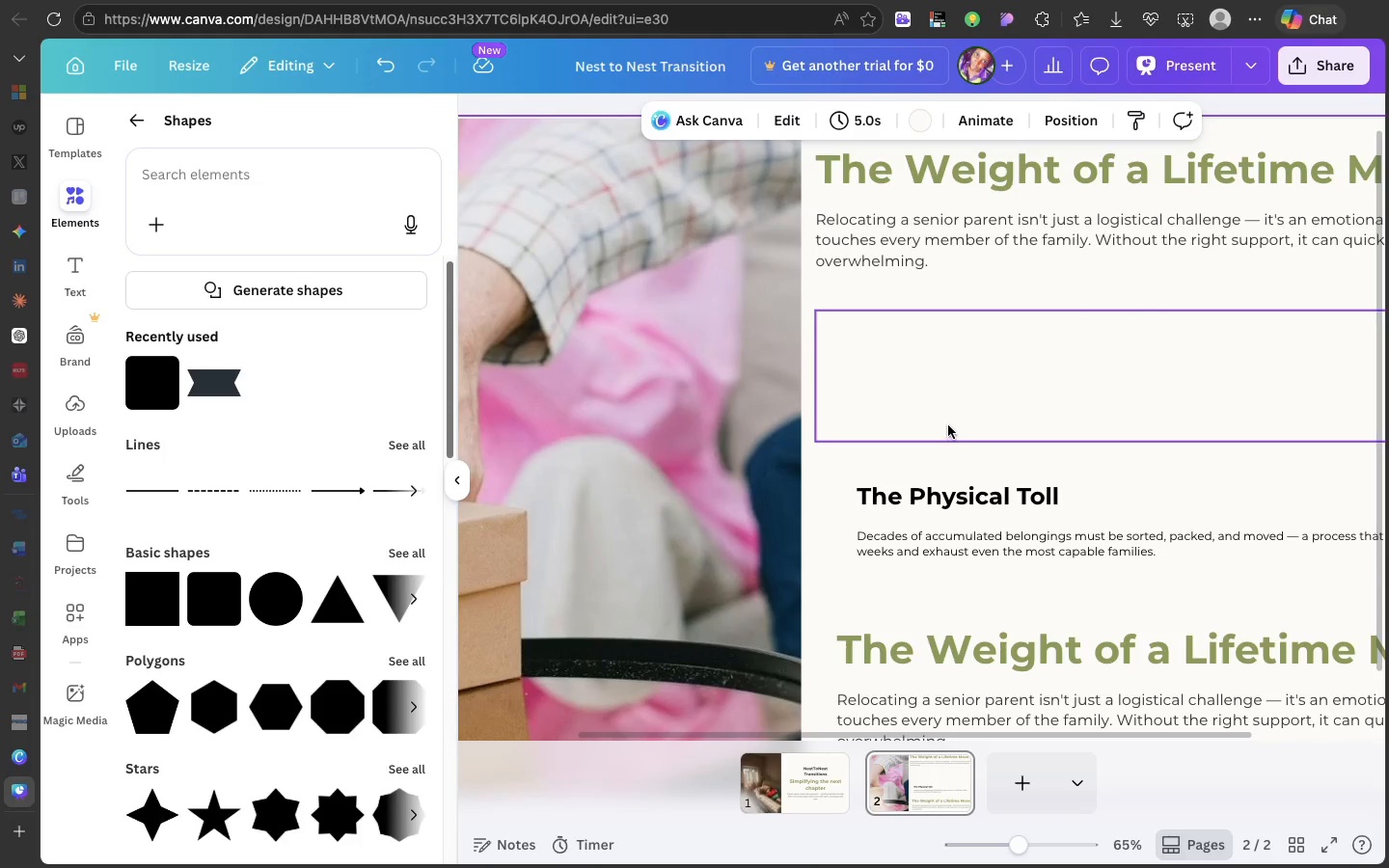 
left_click([948, 425])
 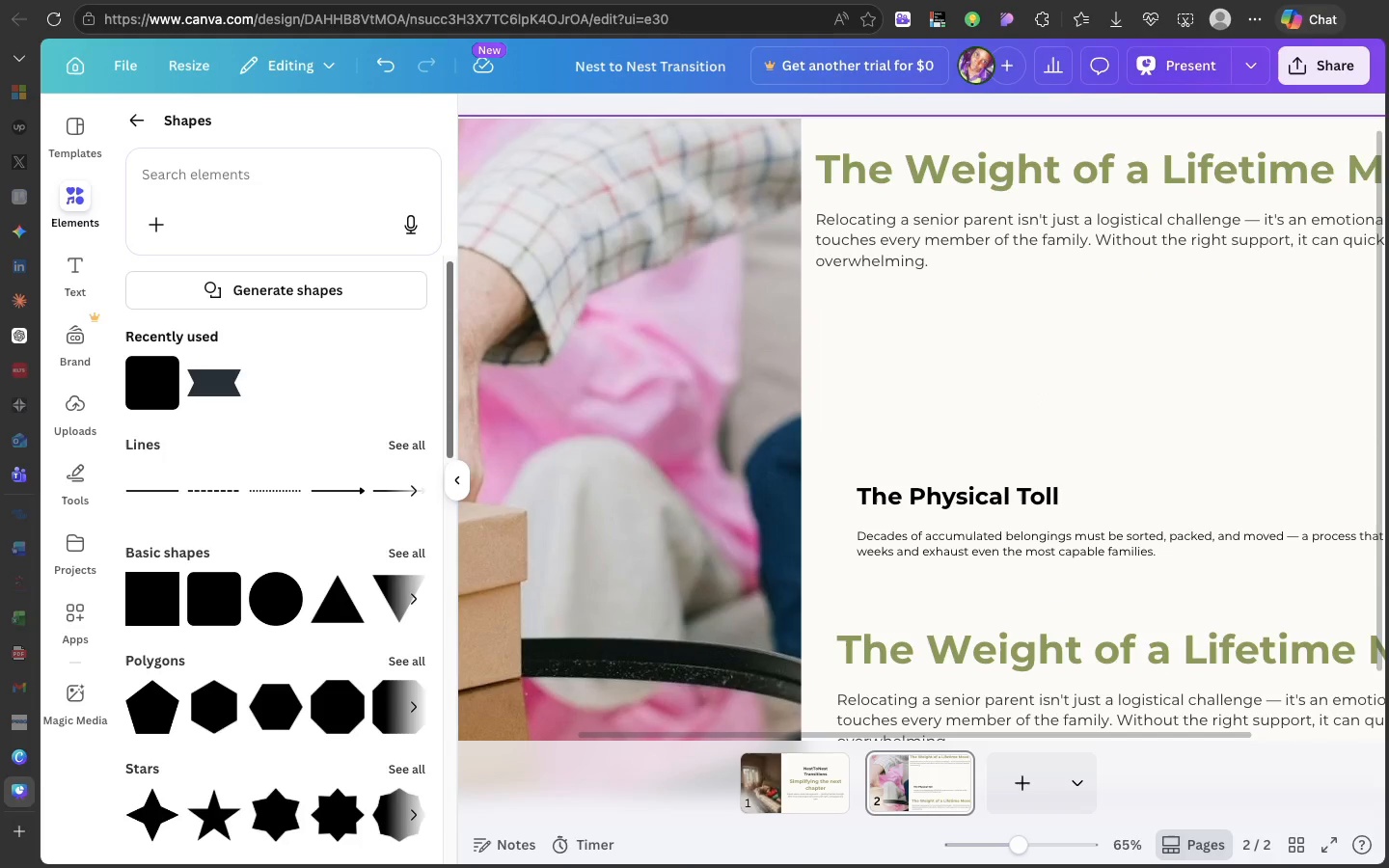 
key(Backspace)
 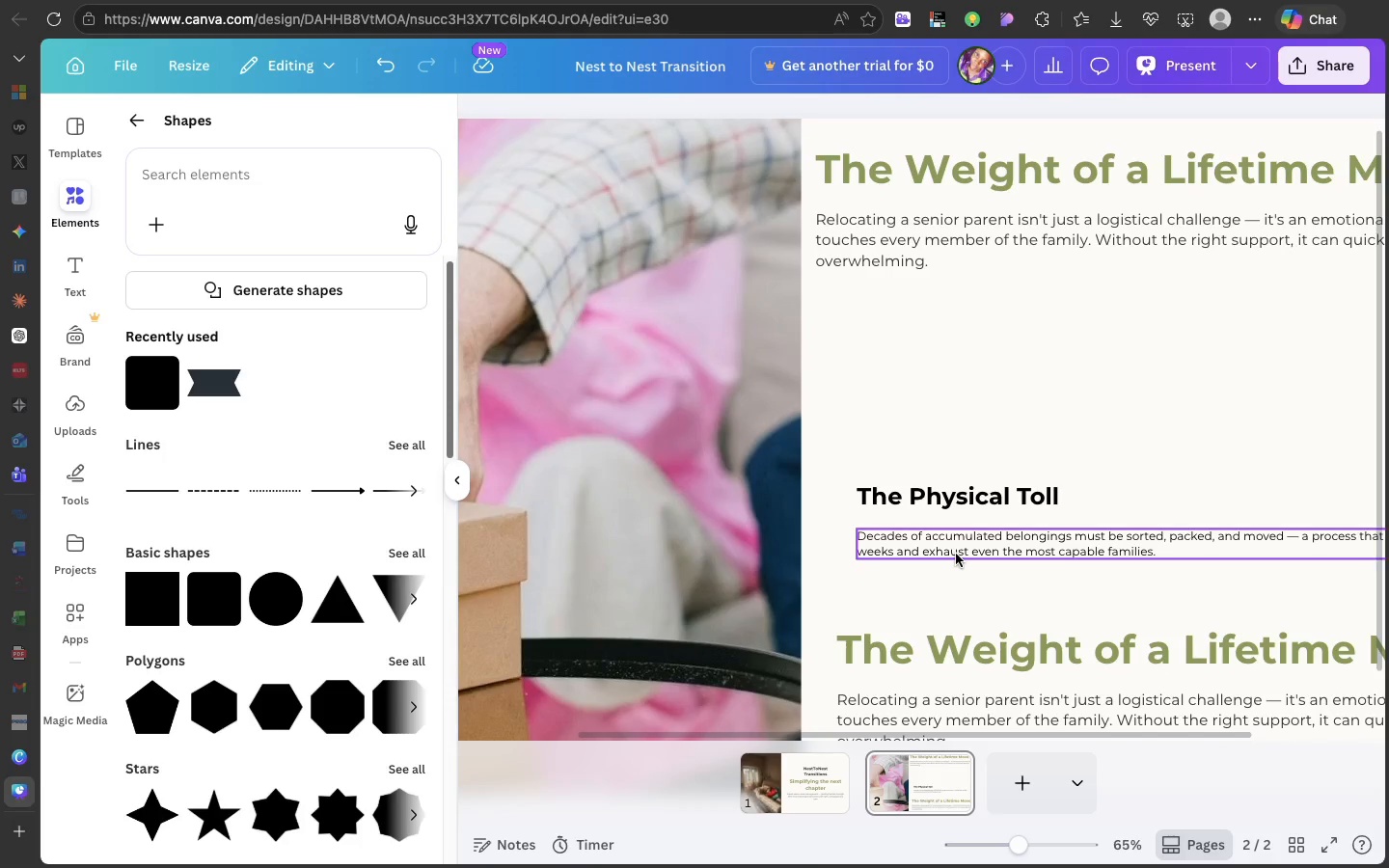 
left_click([956, 554])
 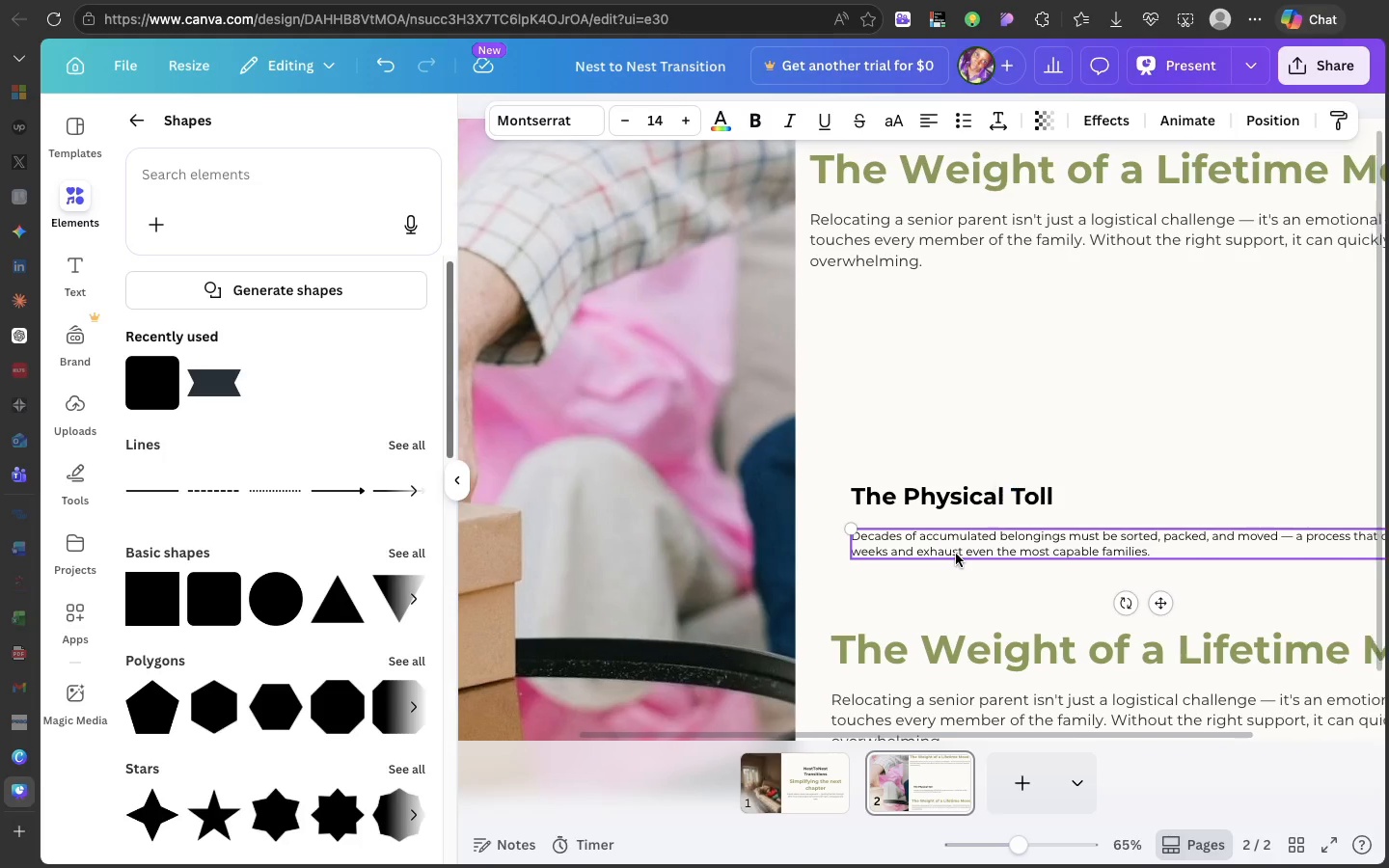 
scroll: coordinate [956, 554], scroll_direction: down, amount: 30.0
 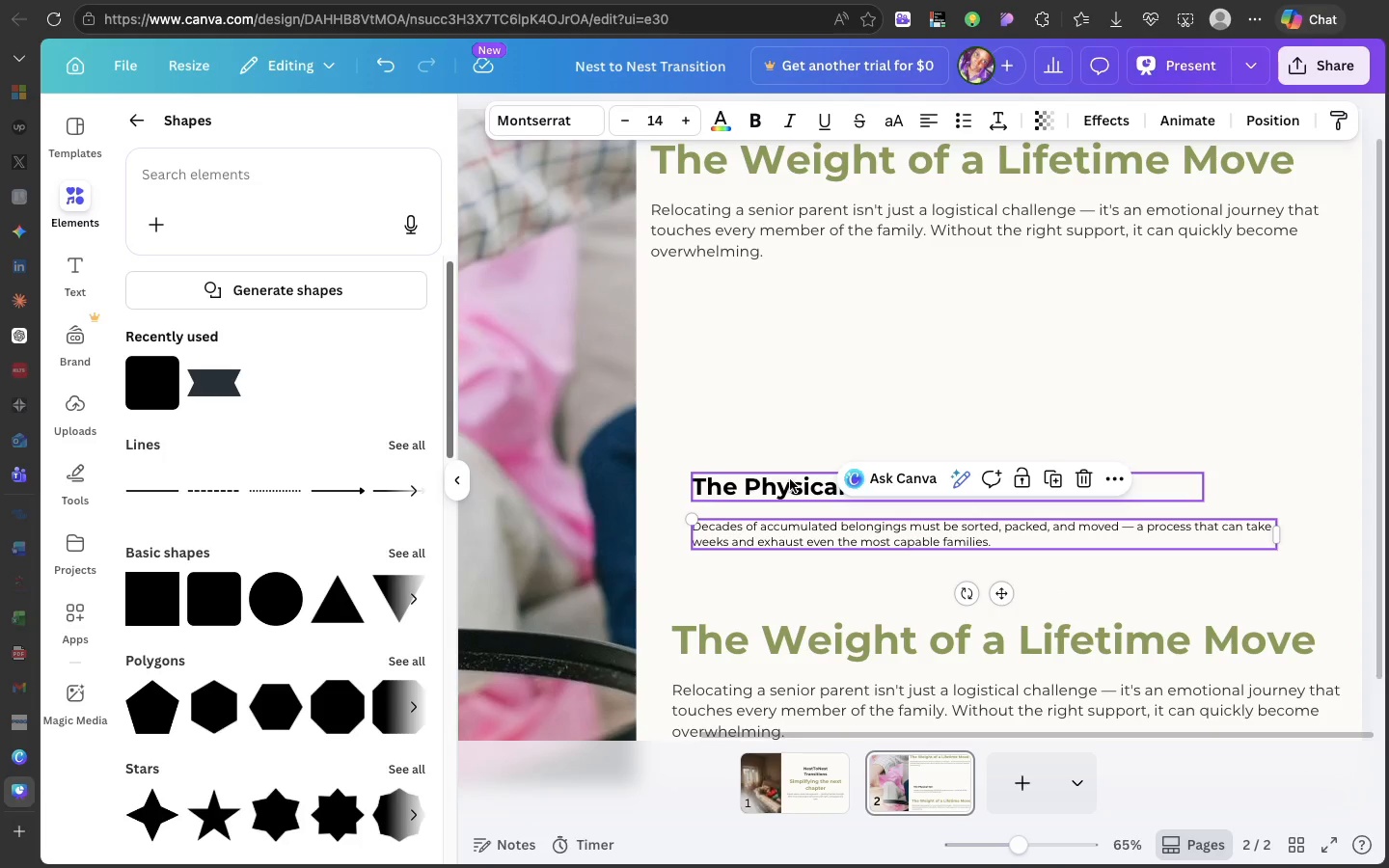 
hold_key(key=ShiftLeft, duration=0.62)
left_click([790, 479])
 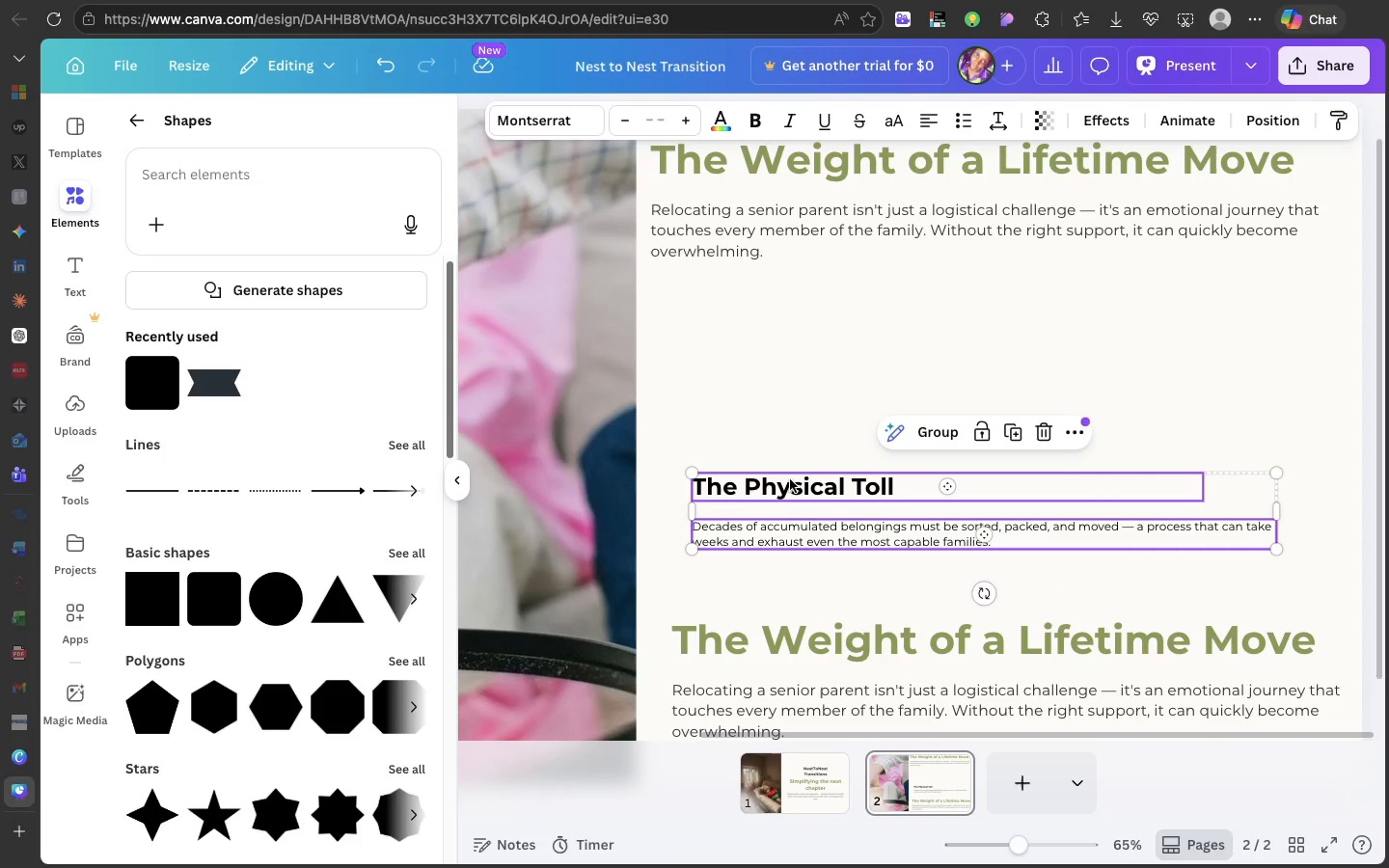 
hold_key(key=ShiftLeft, duration=0.89)
 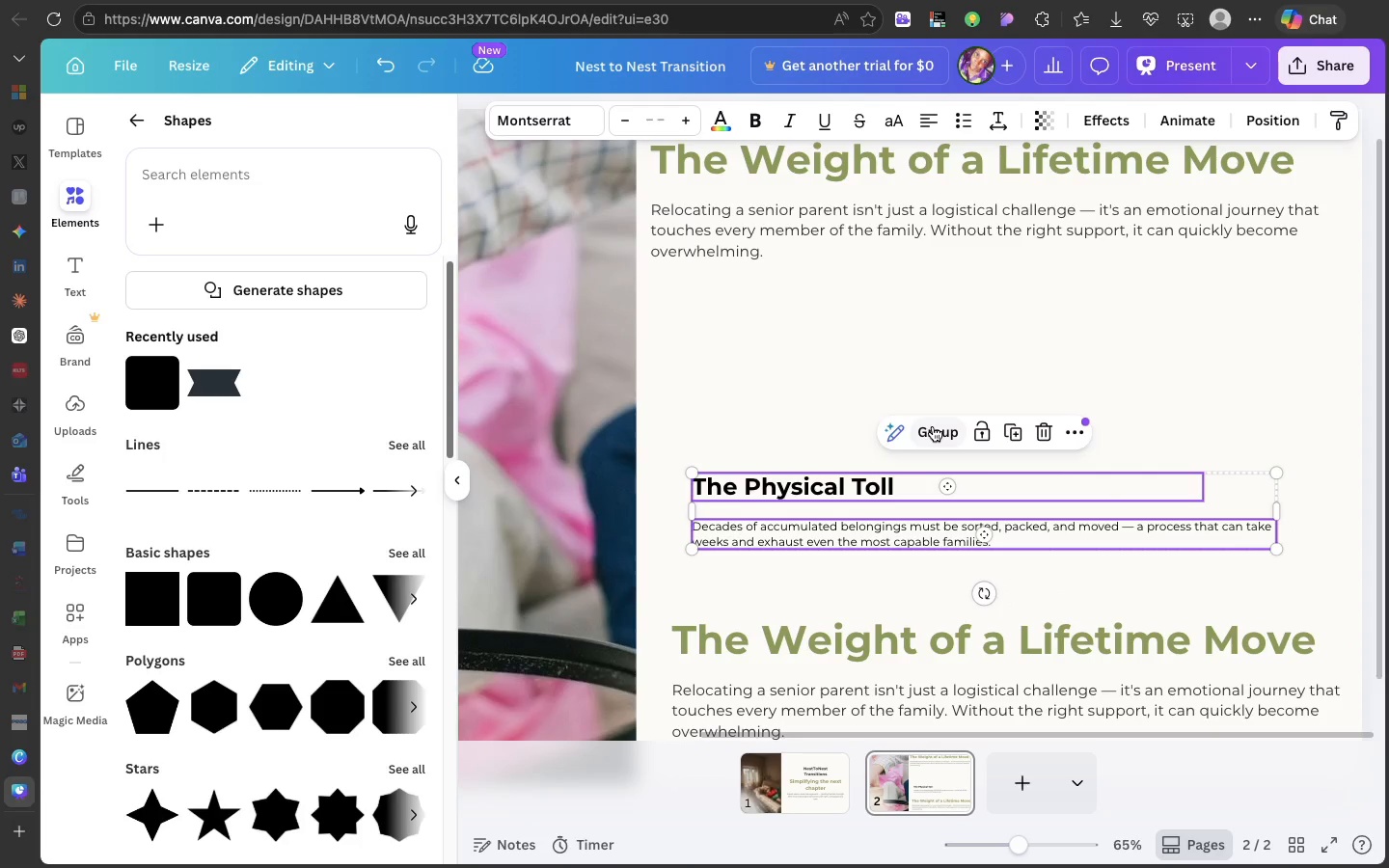 
left_click([933, 426])
 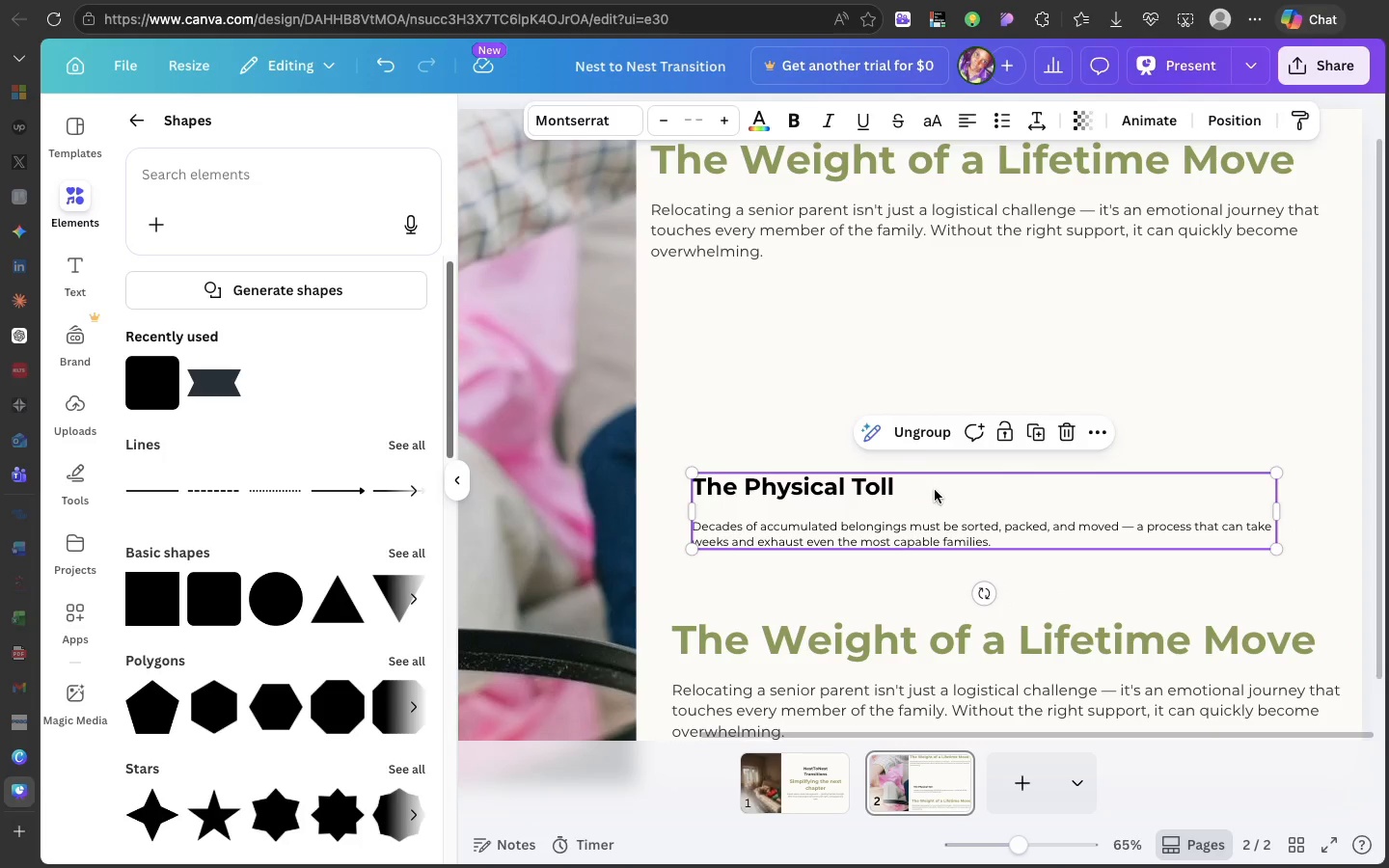 
left_click_drag(start_coordinate=[935, 490], to_coordinate=[899, 311])
 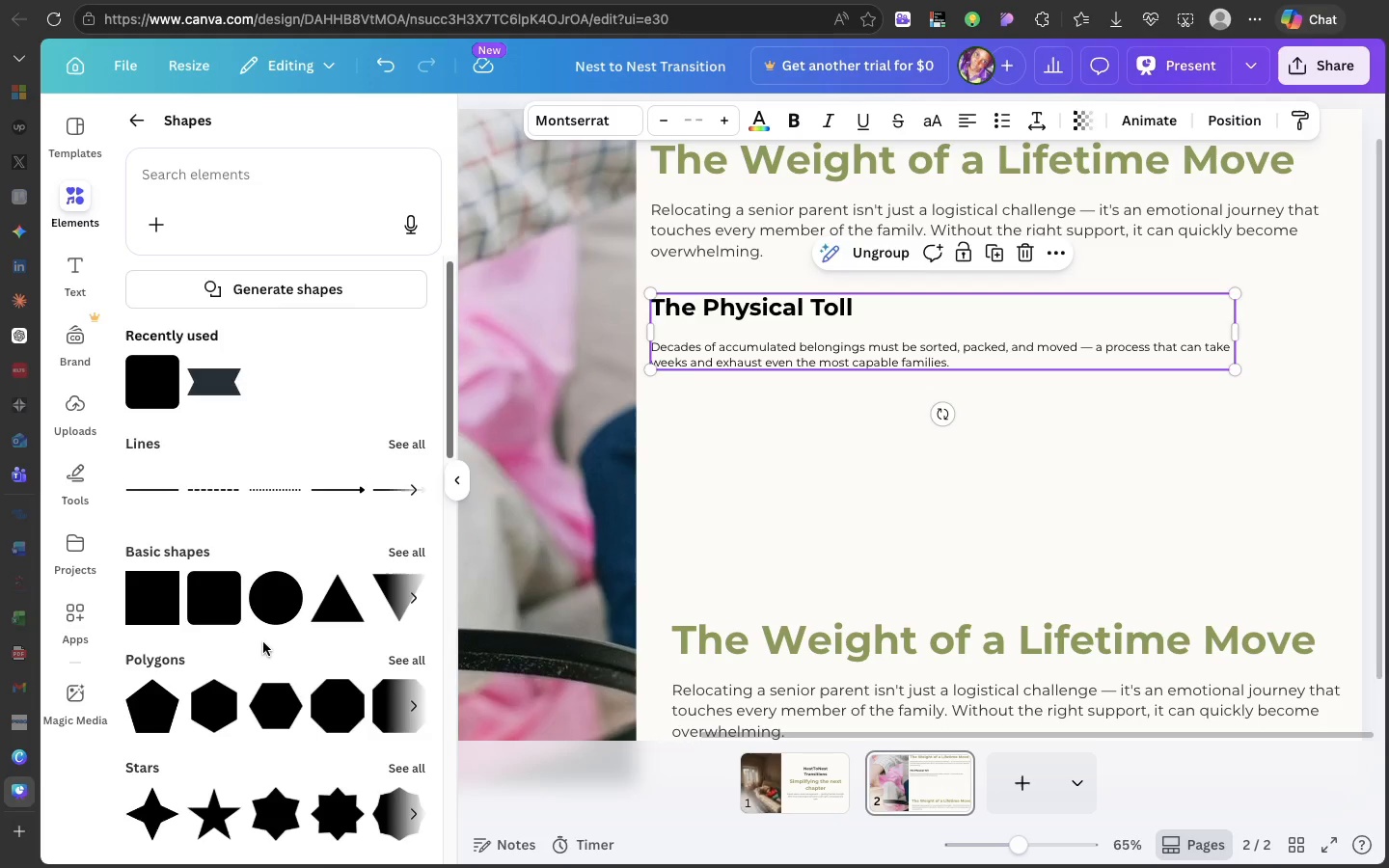 
scroll: coordinate [263, 642], scroll_direction: up, amount: 63.0
 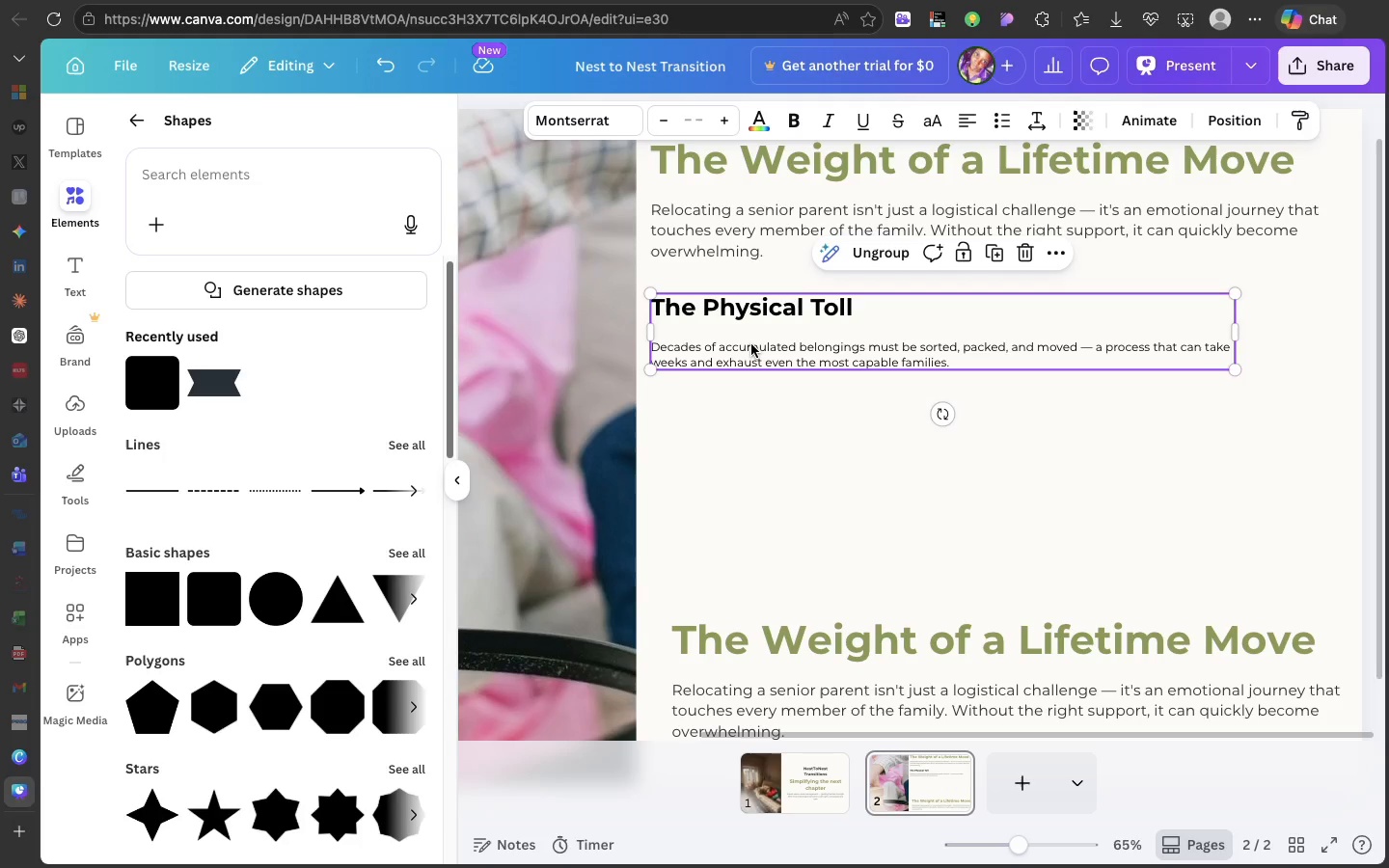 
left_click_drag(start_coordinate=[751, 344], to_coordinate=[761, 343])
 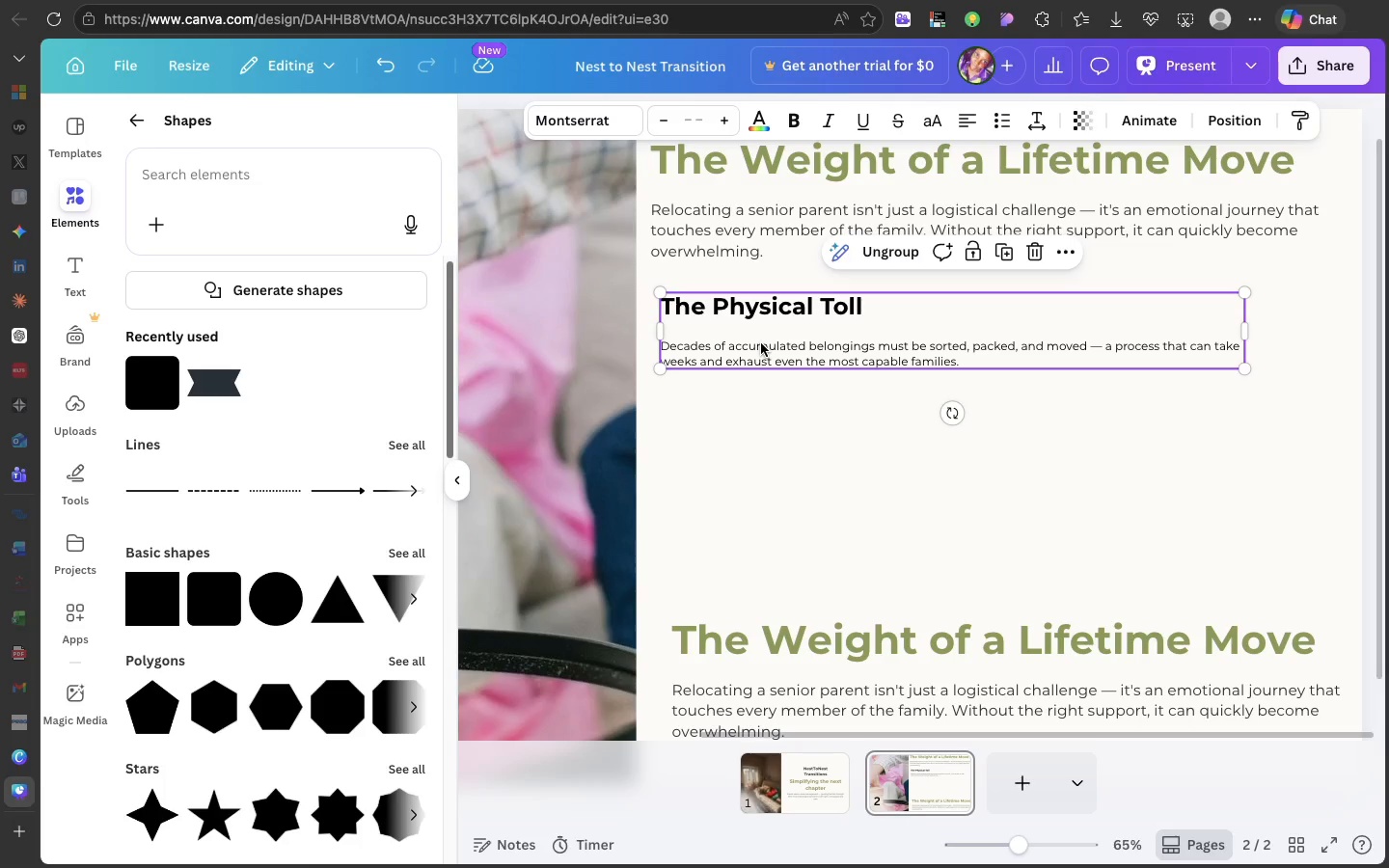 
wait(23.56)
 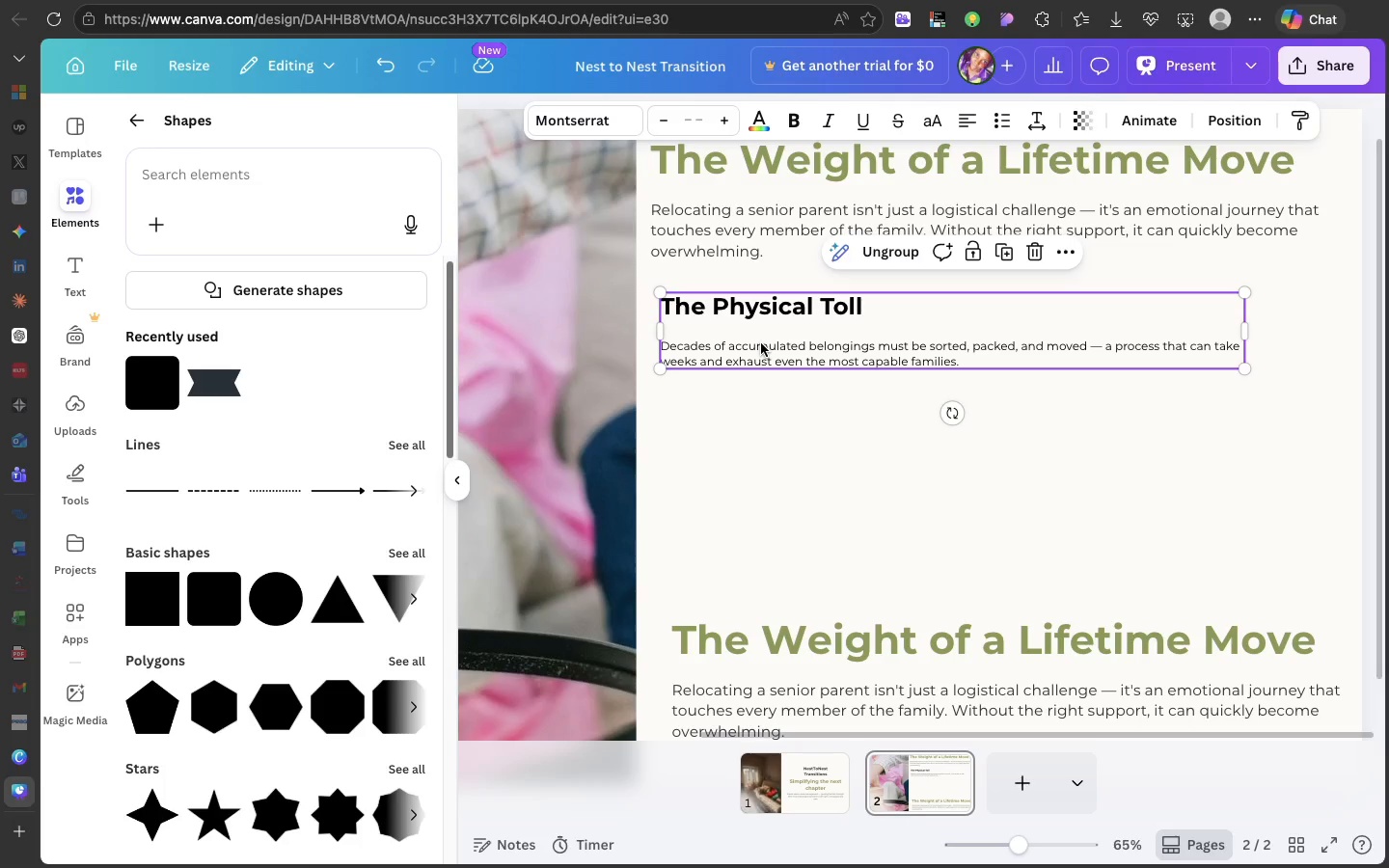 
left_click_drag(start_coordinate=[146, 598], to_coordinate=[698, 429])
 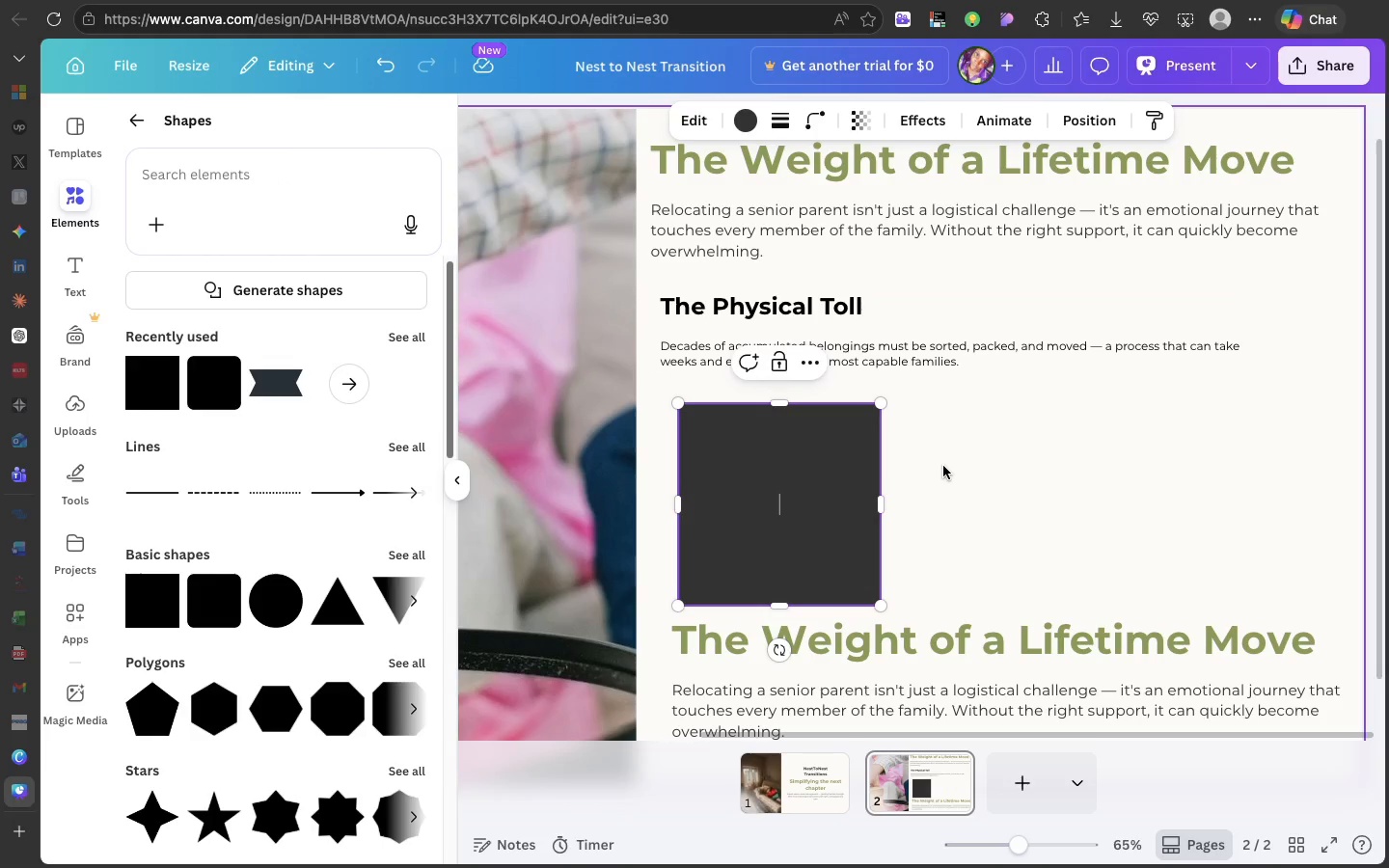 
left_click([943, 466])
 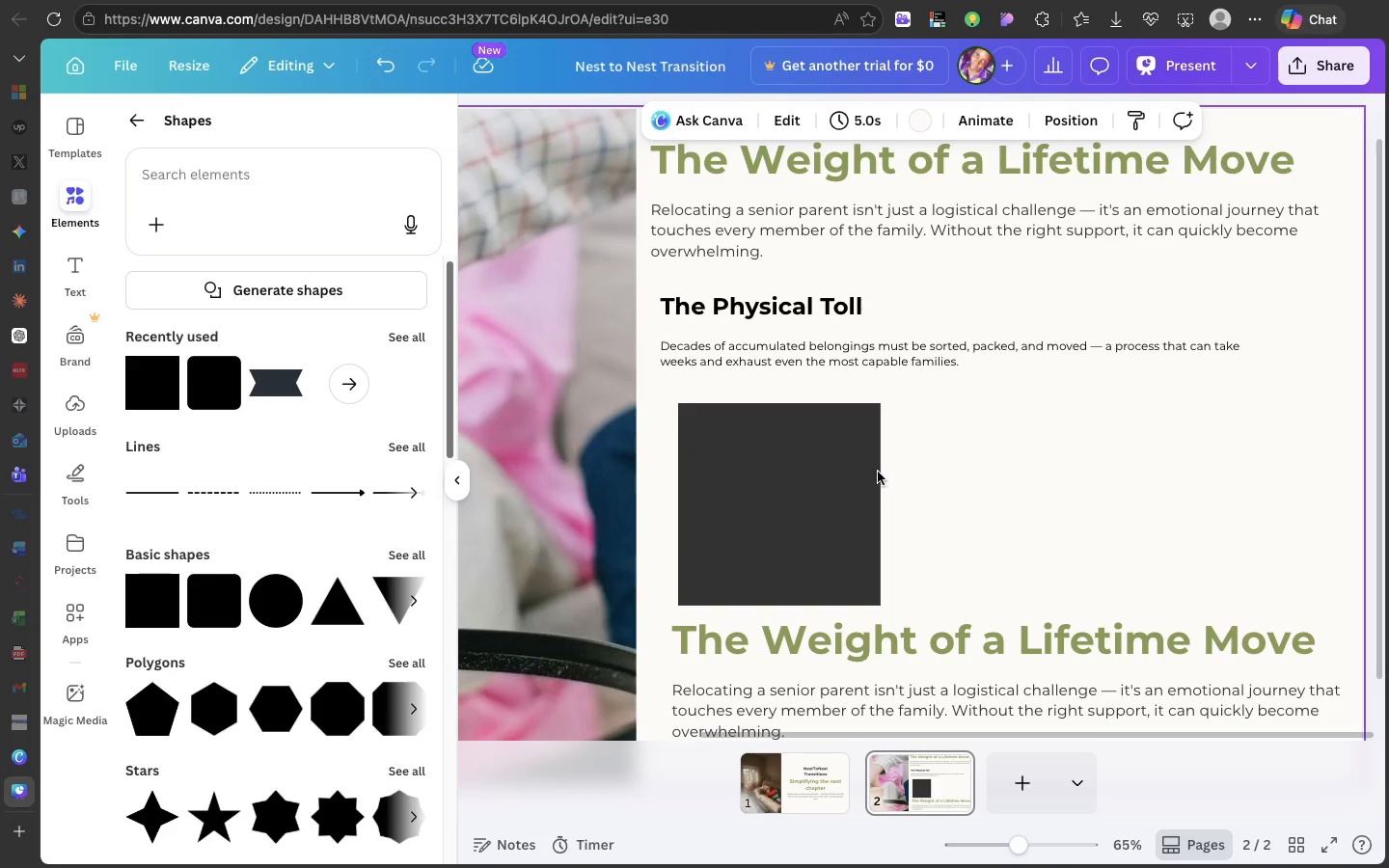 
left_click([878, 472])
 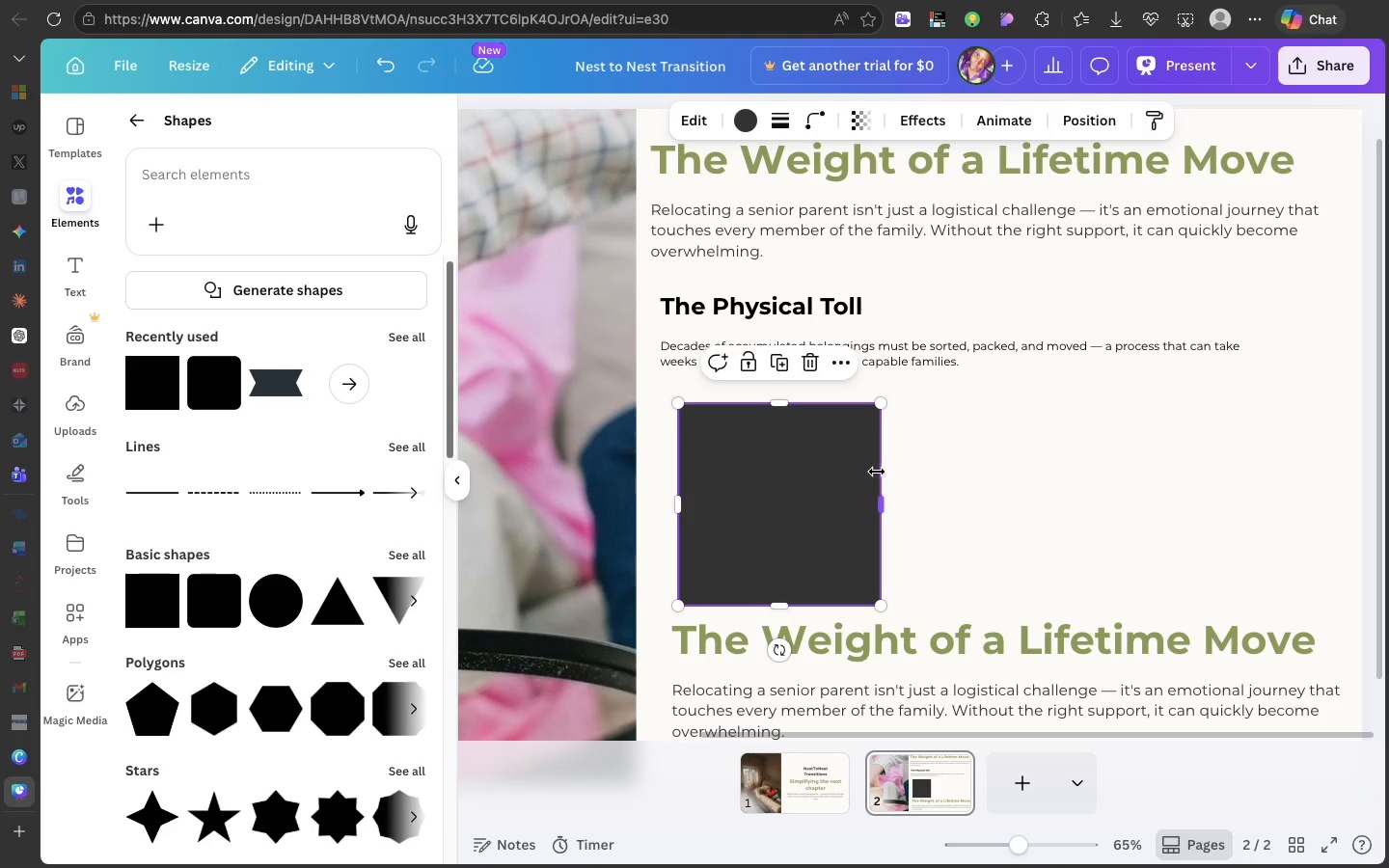 
left_click_drag(start_coordinate=[878, 472], to_coordinate=[686, 469])
 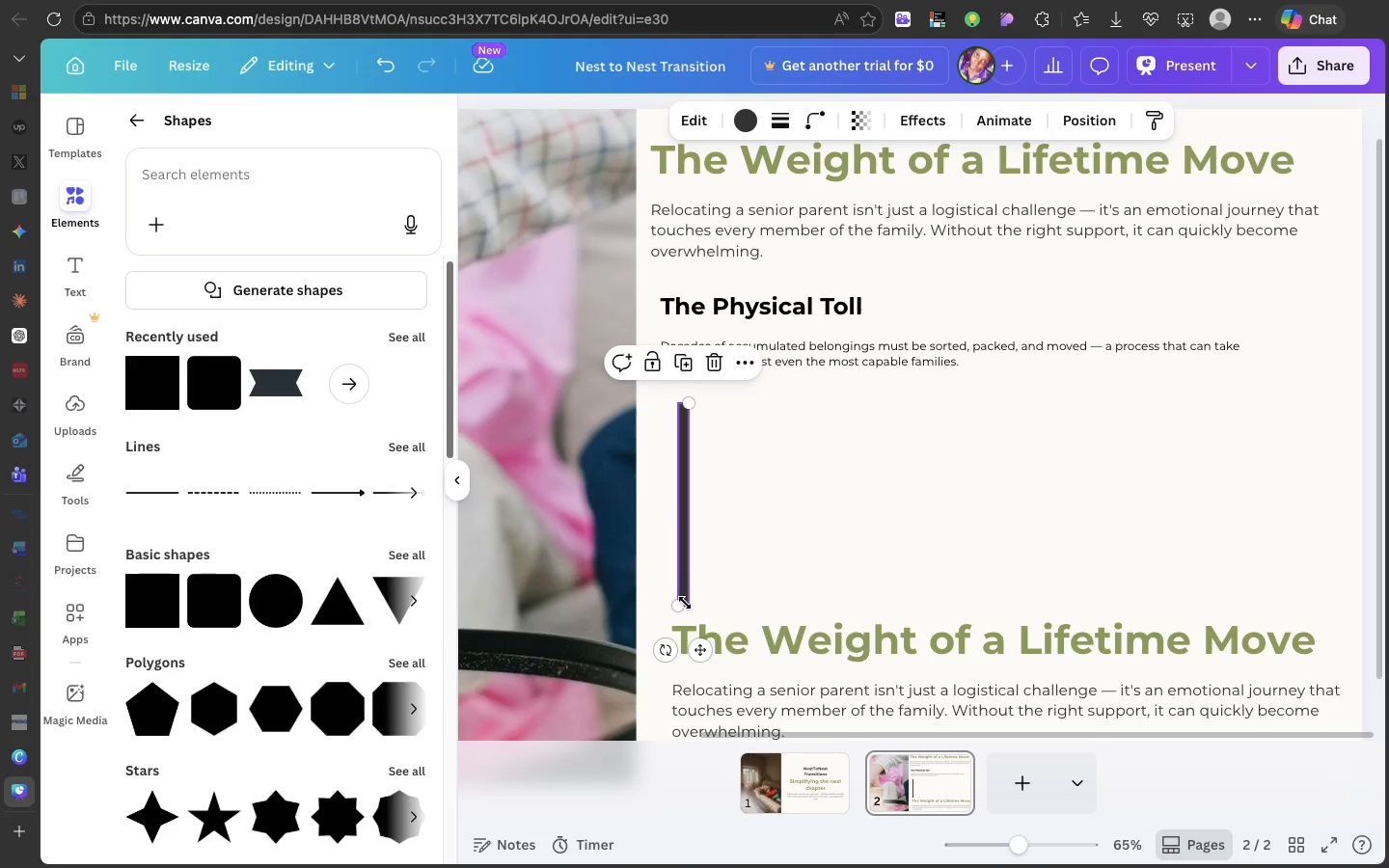 
left_click_drag(start_coordinate=[681, 605], to_coordinate=[685, 501])
 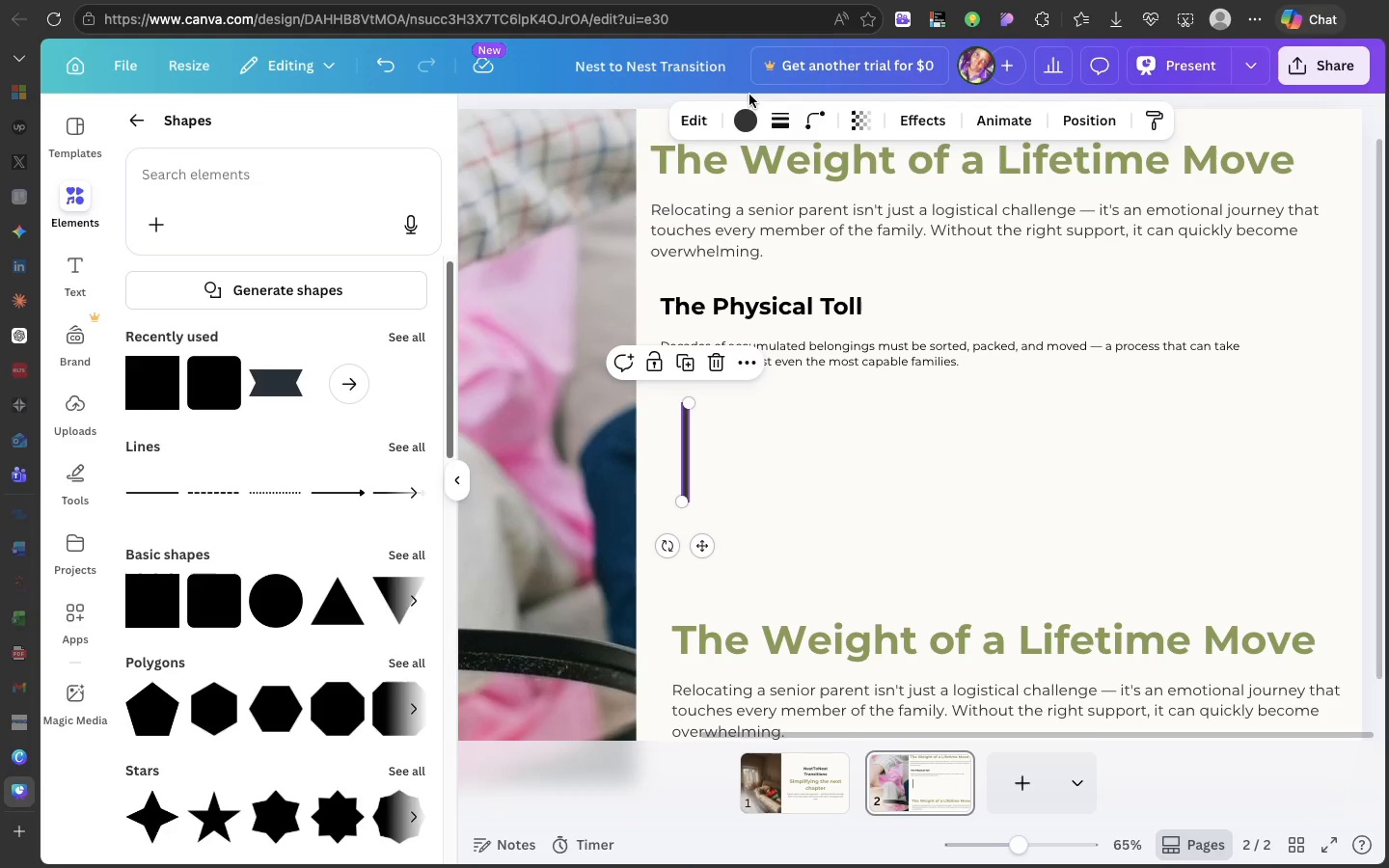 
left_click([740, 114])
 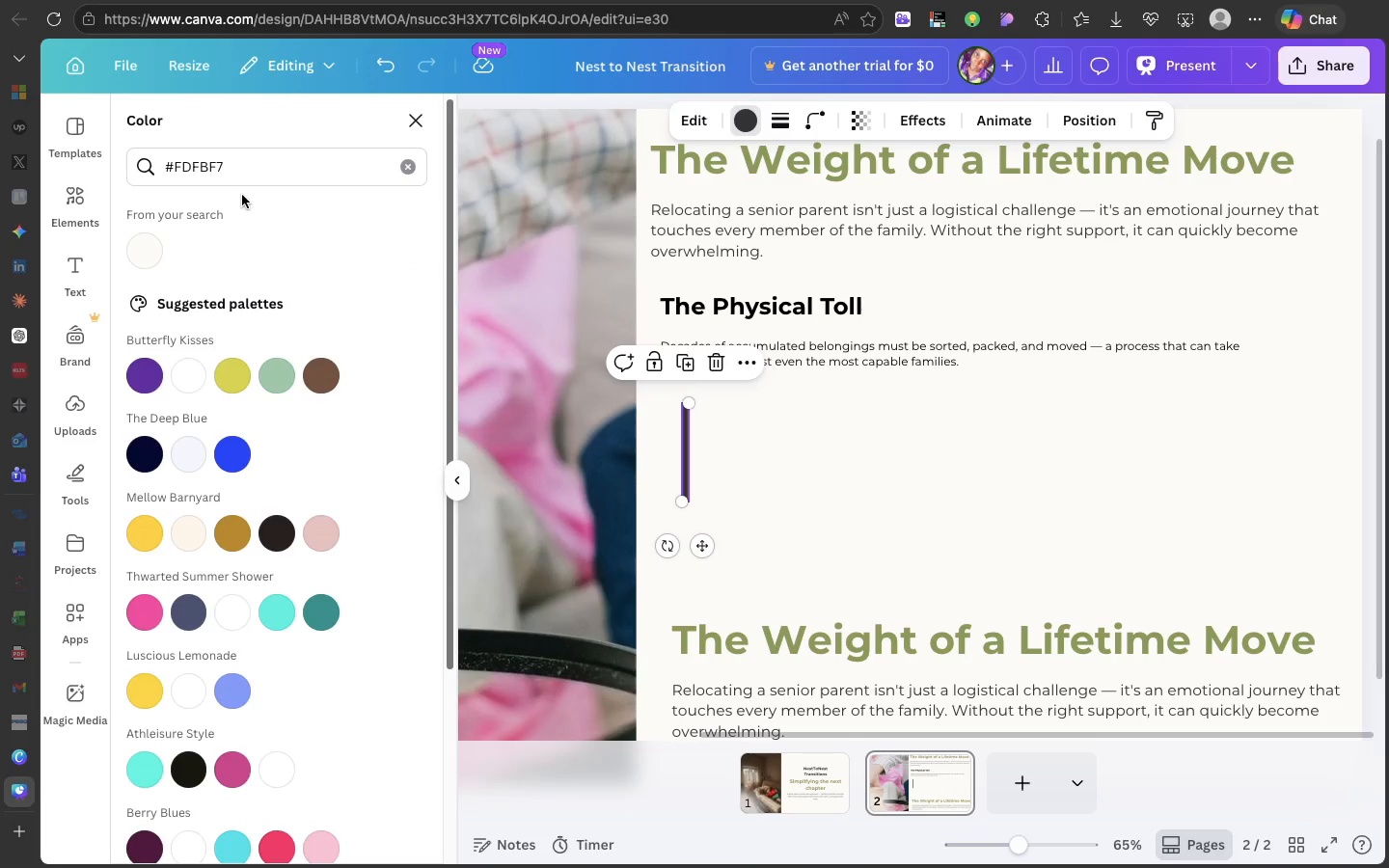 
left_click([247, 168])
 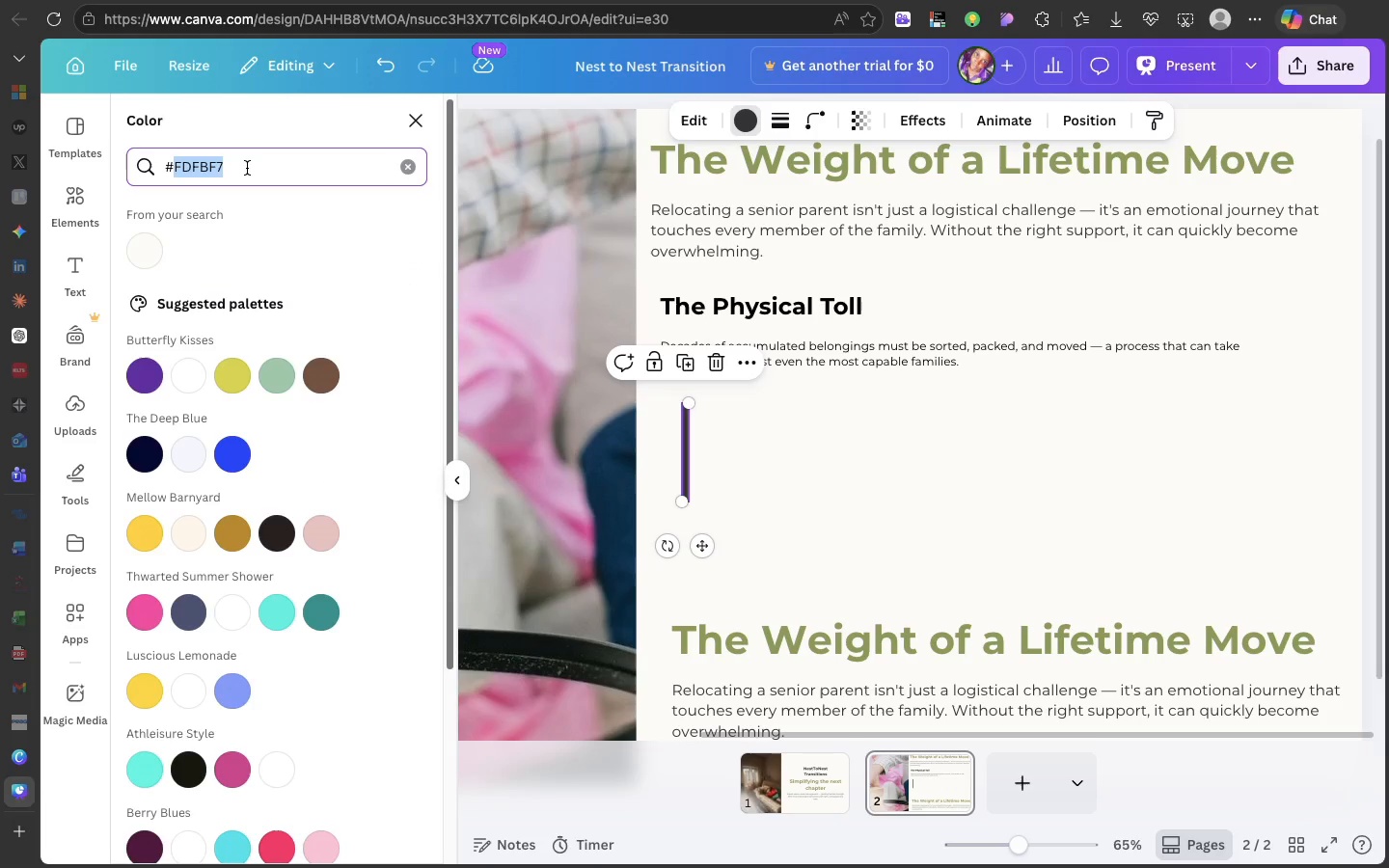 
double_click([247, 168])
 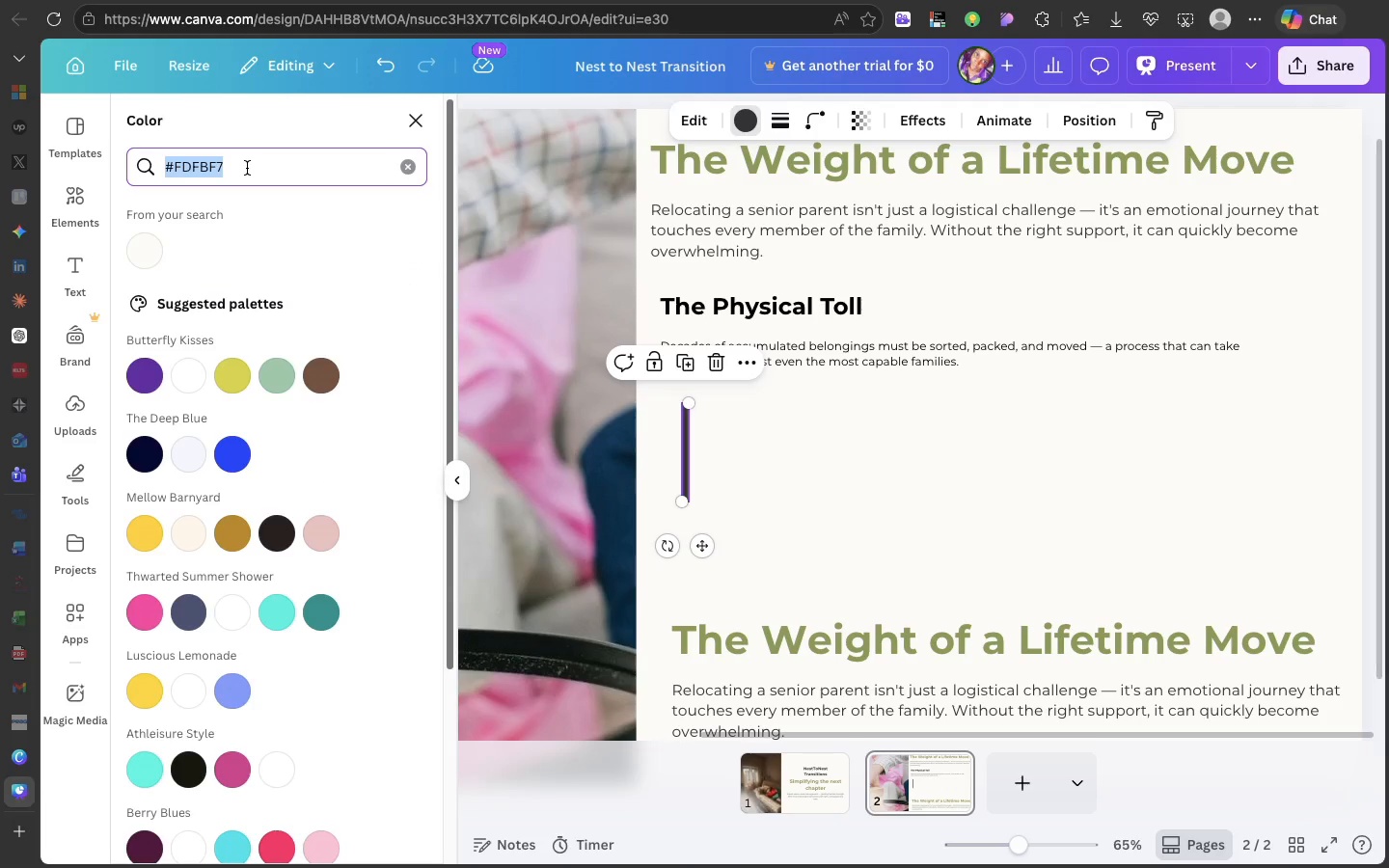 
triple_click([247, 168])
 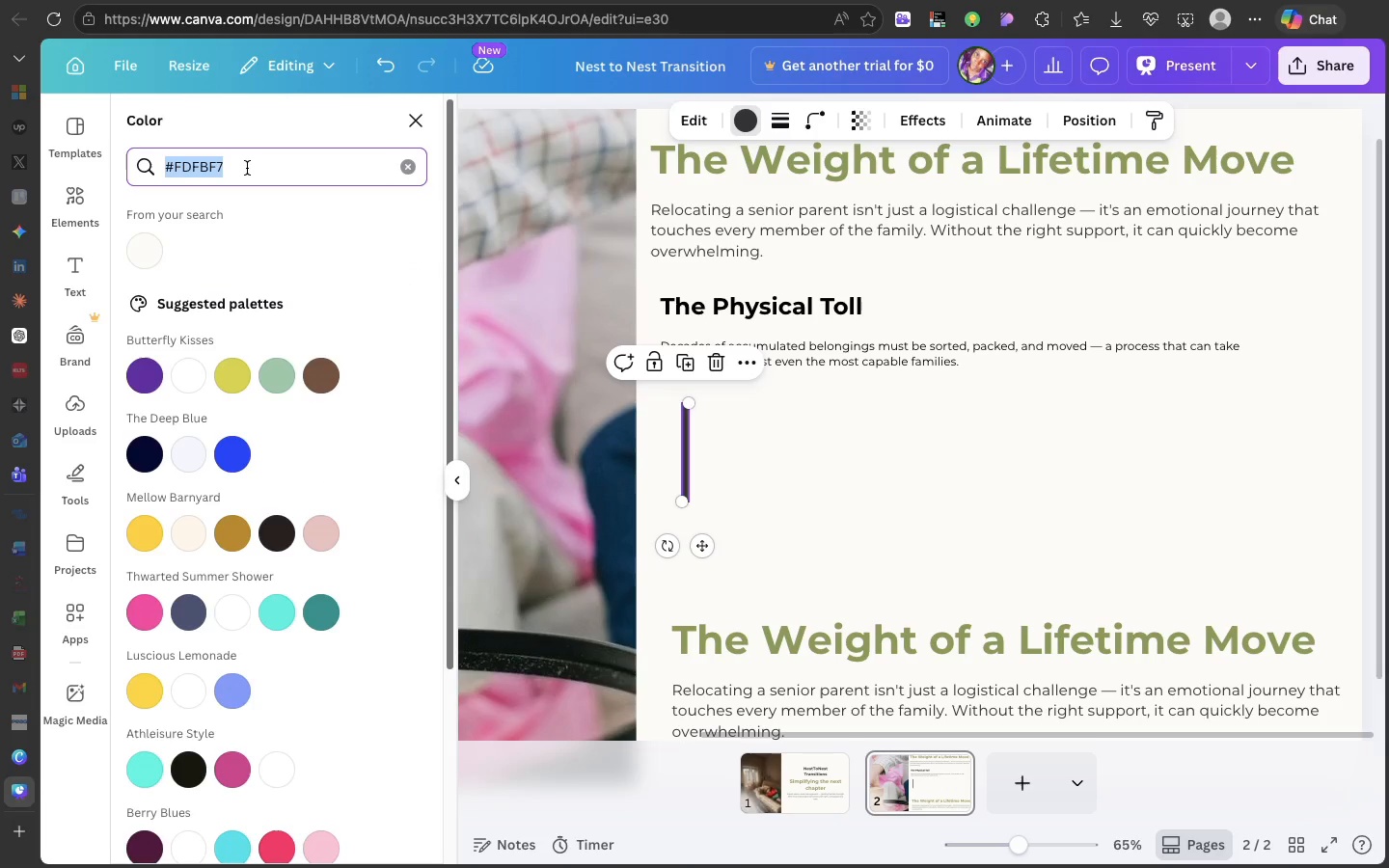 
triple_click([247, 168])
 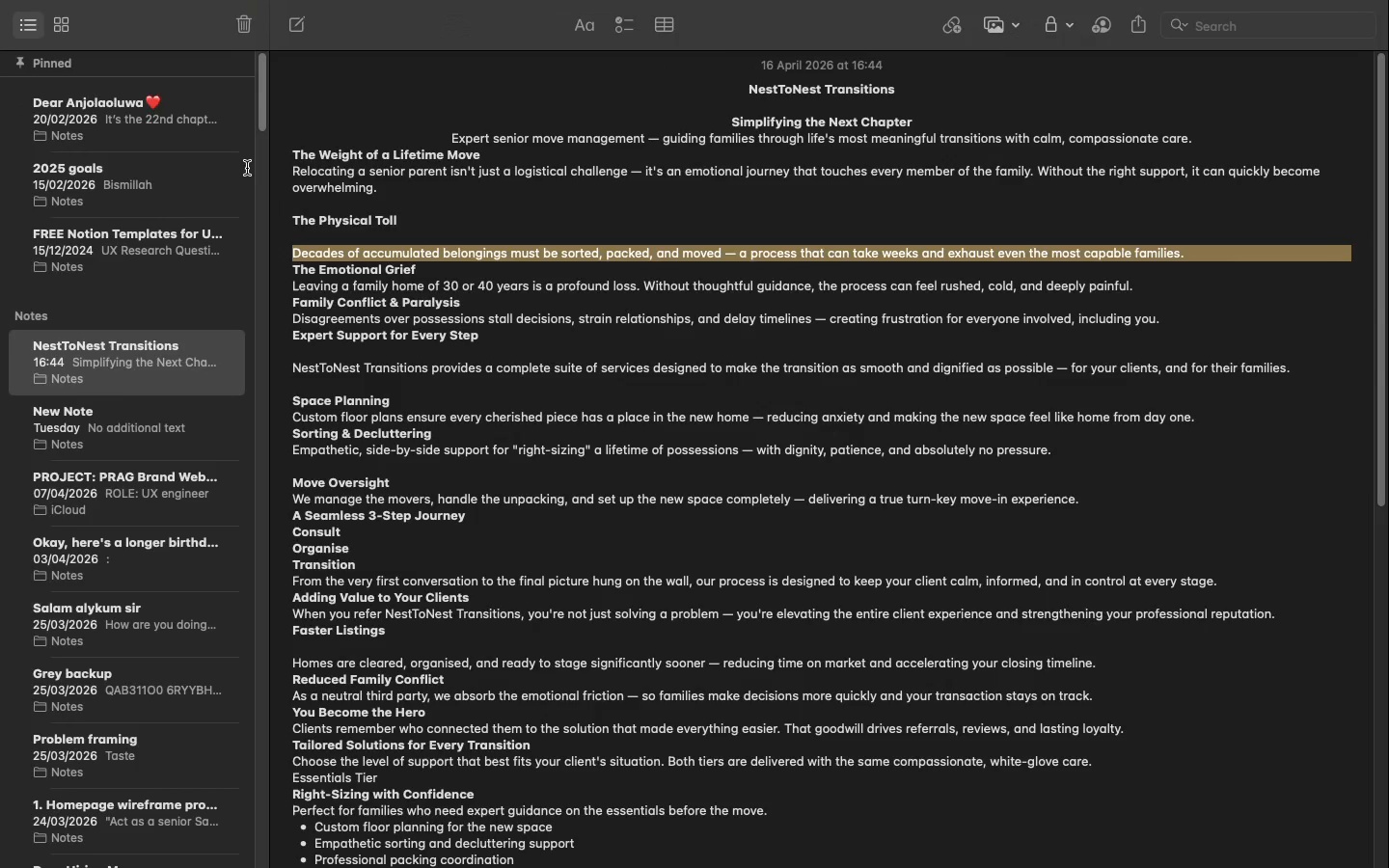 
scroll: coordinate [463, 366], scroll_direction: down, amount: 221.0
 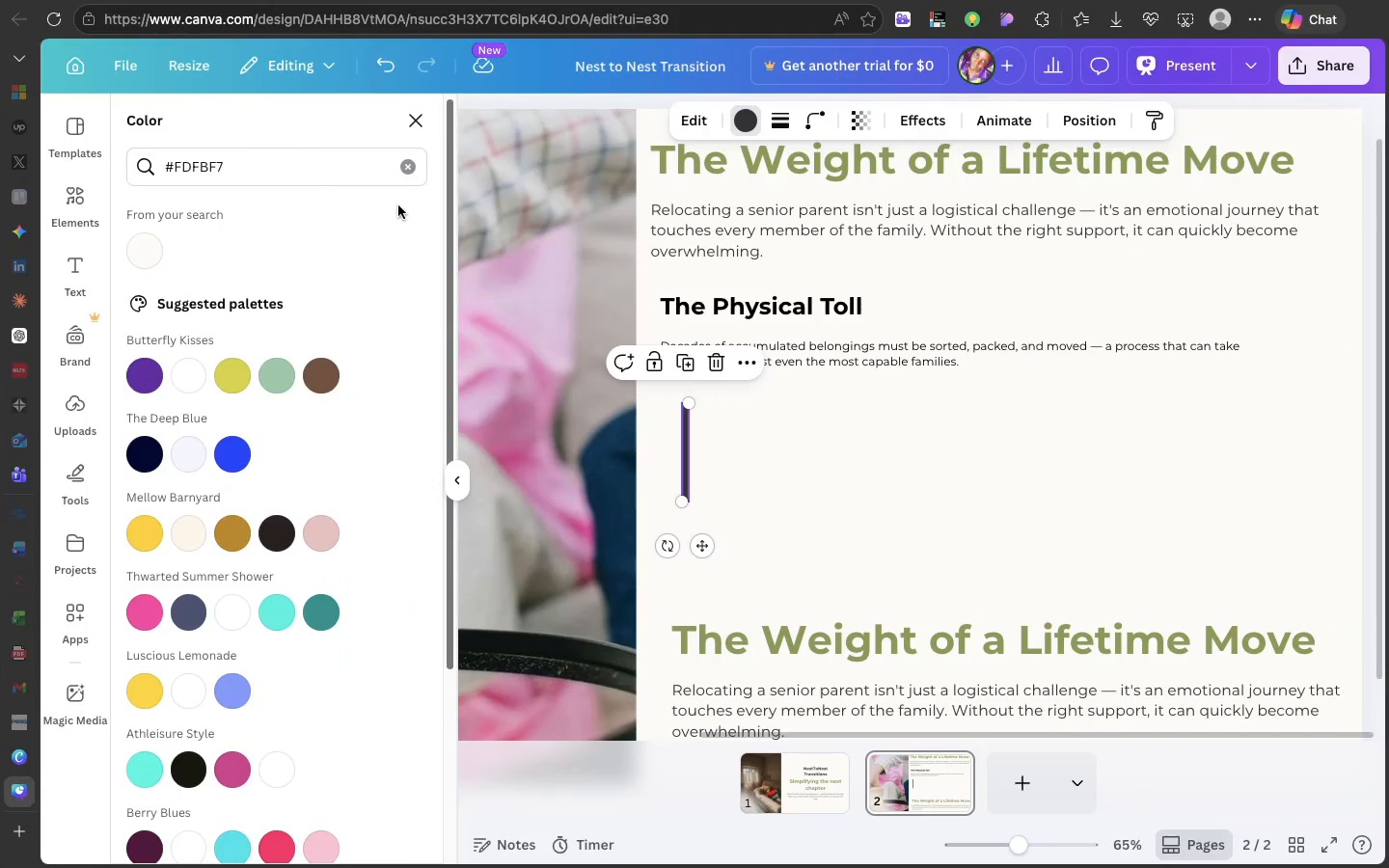 
double_click([346, 162])
 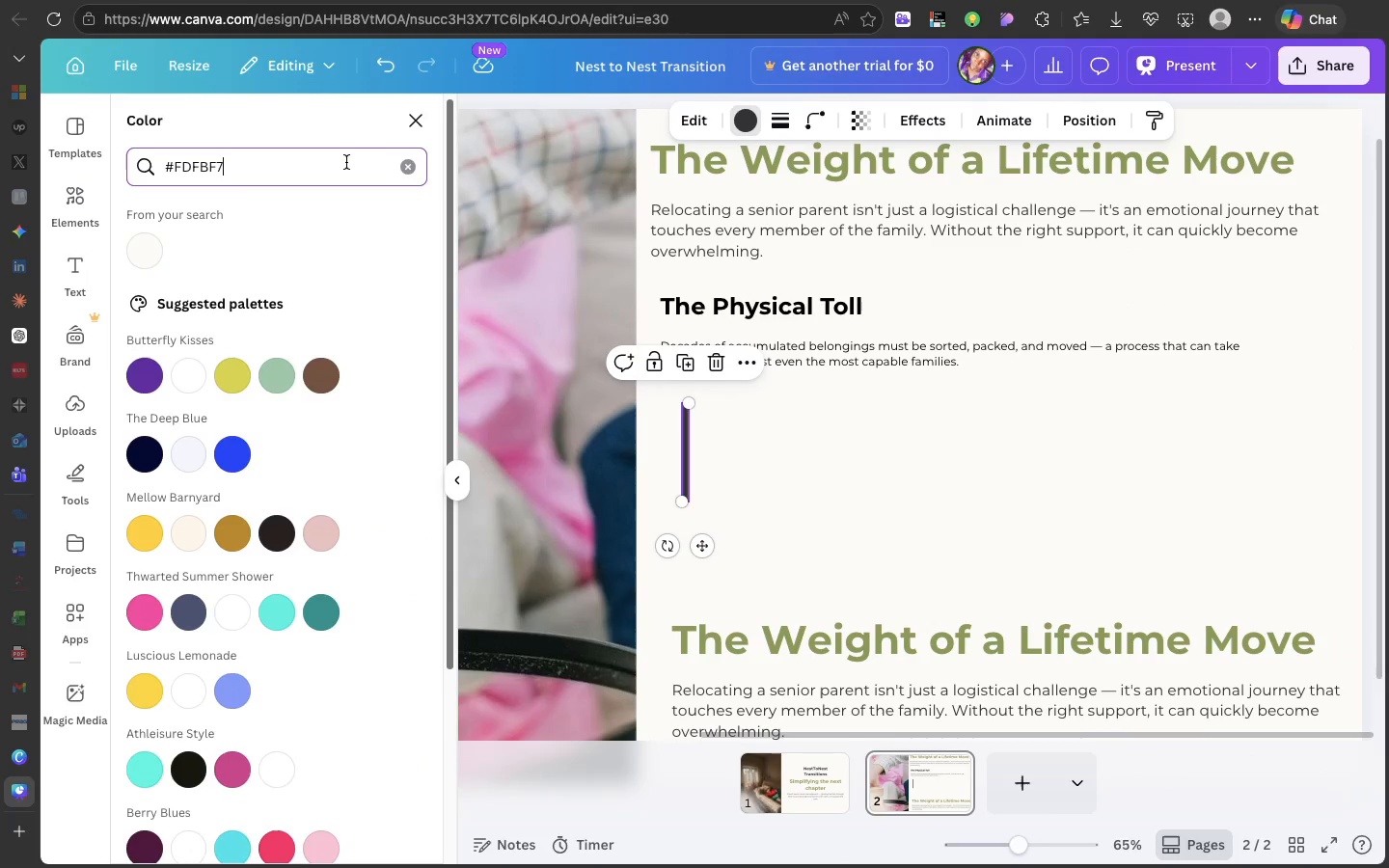 
double_click([346, 162])
 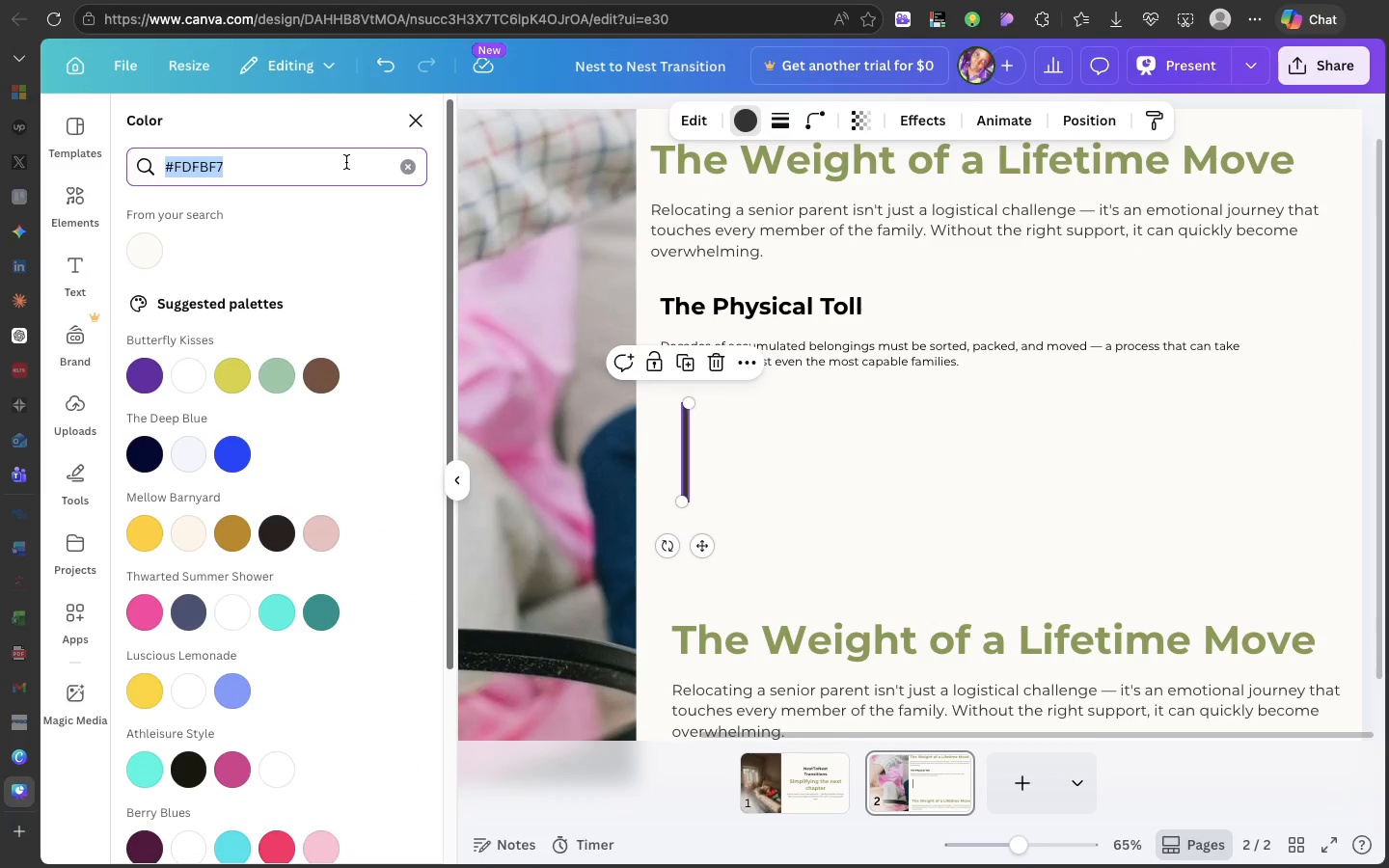 
triple_click([346, 162])
 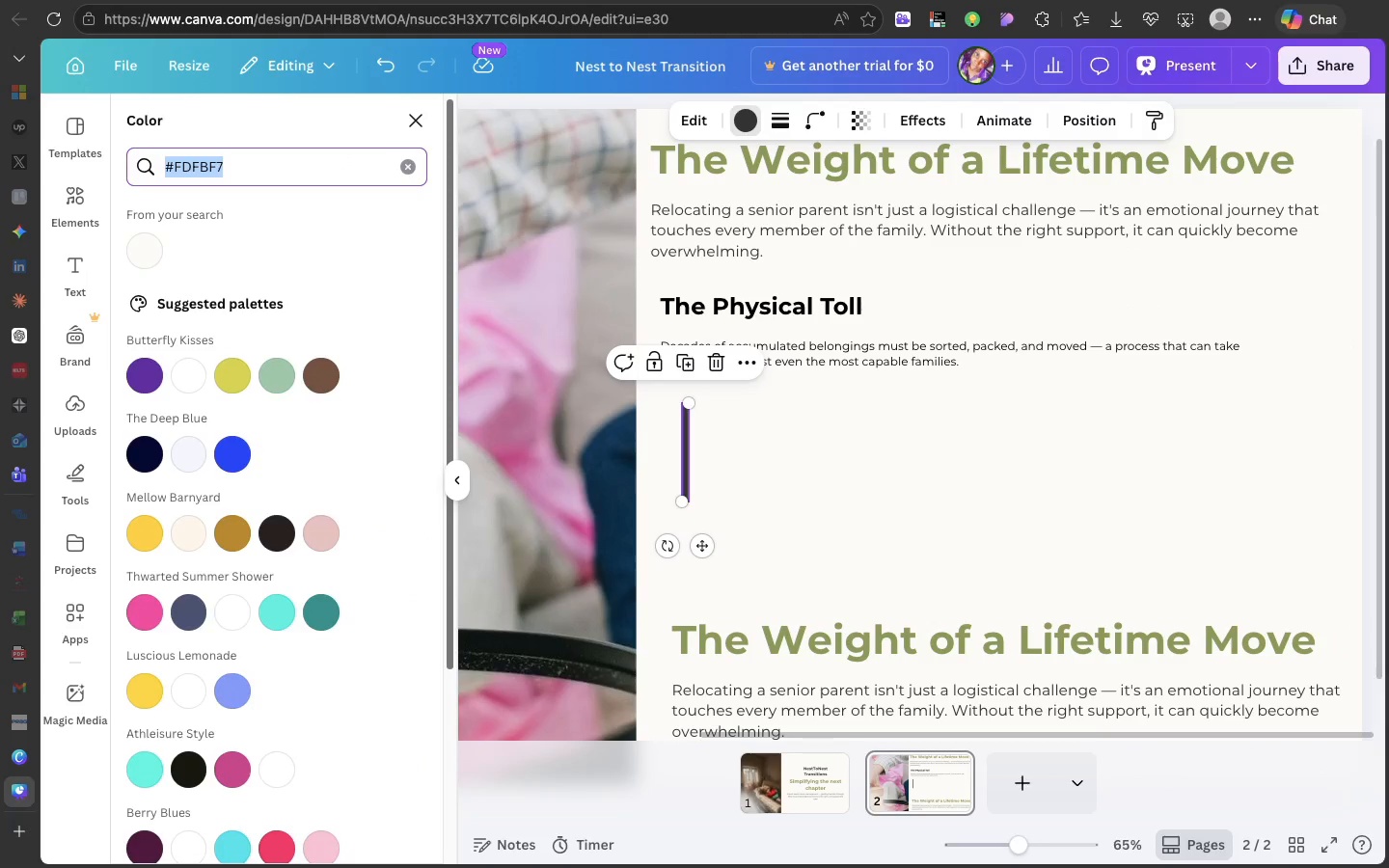 
type(sage green)
 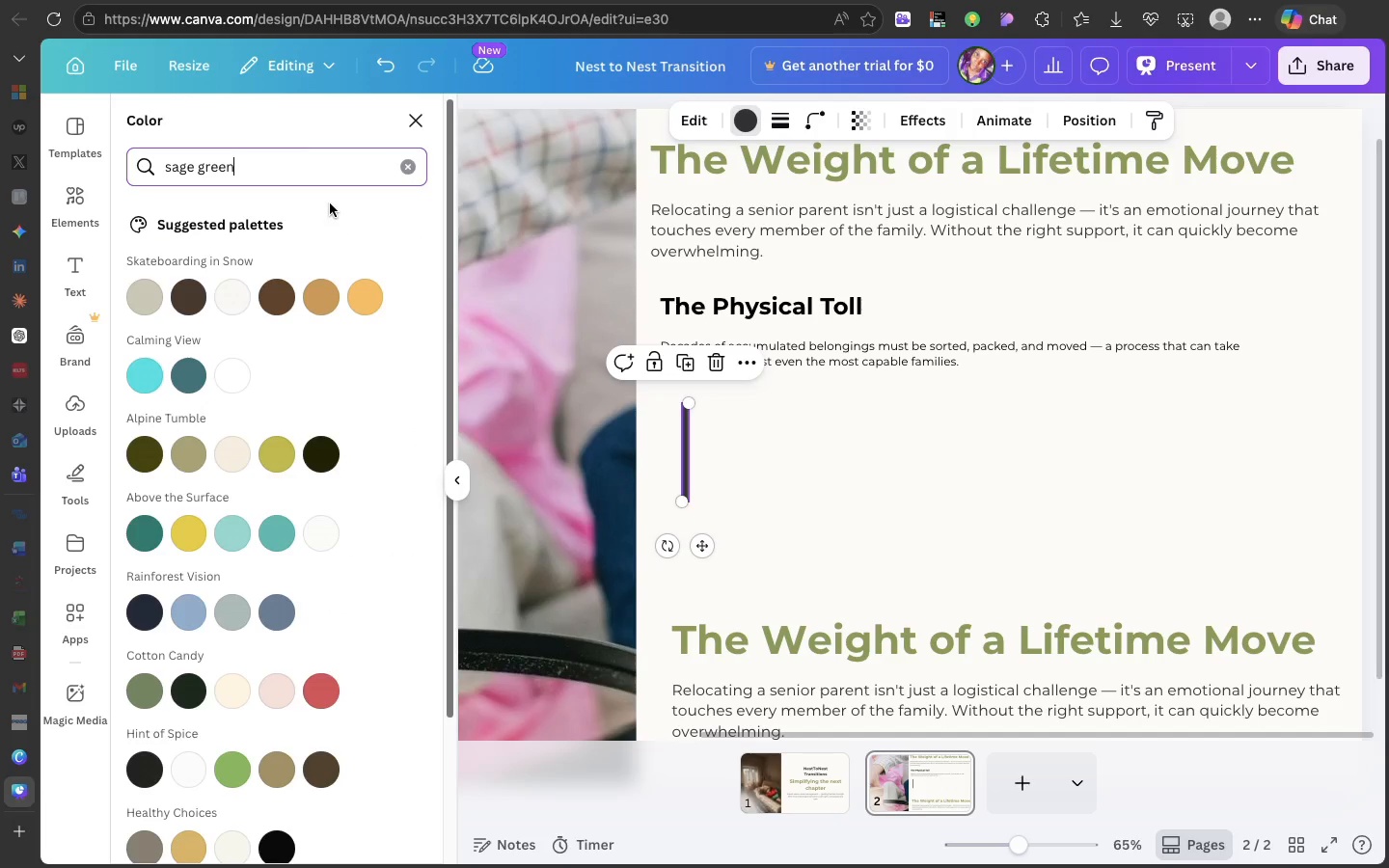 
double_click([295, 164])
 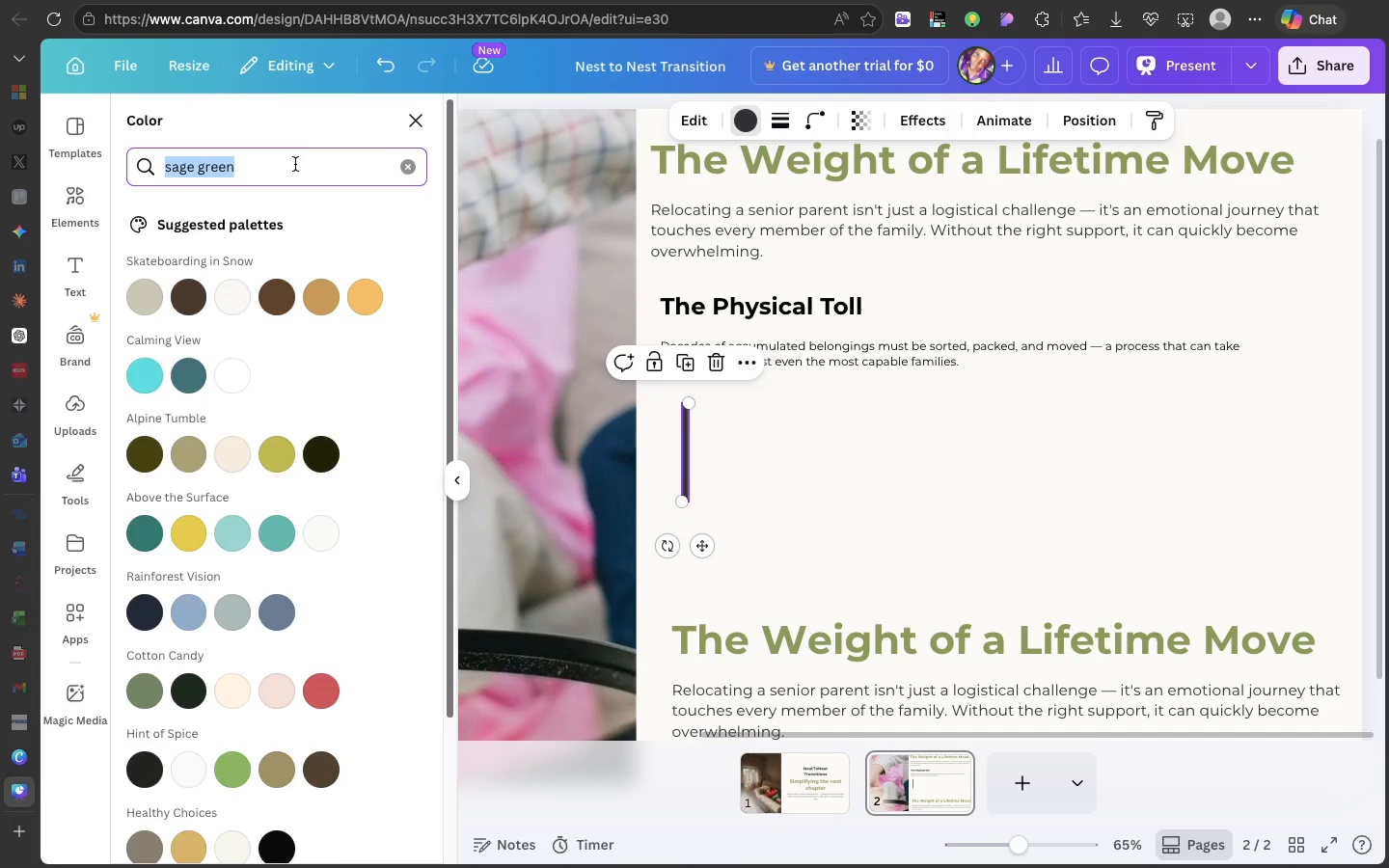 
triple_click([295, 164])
 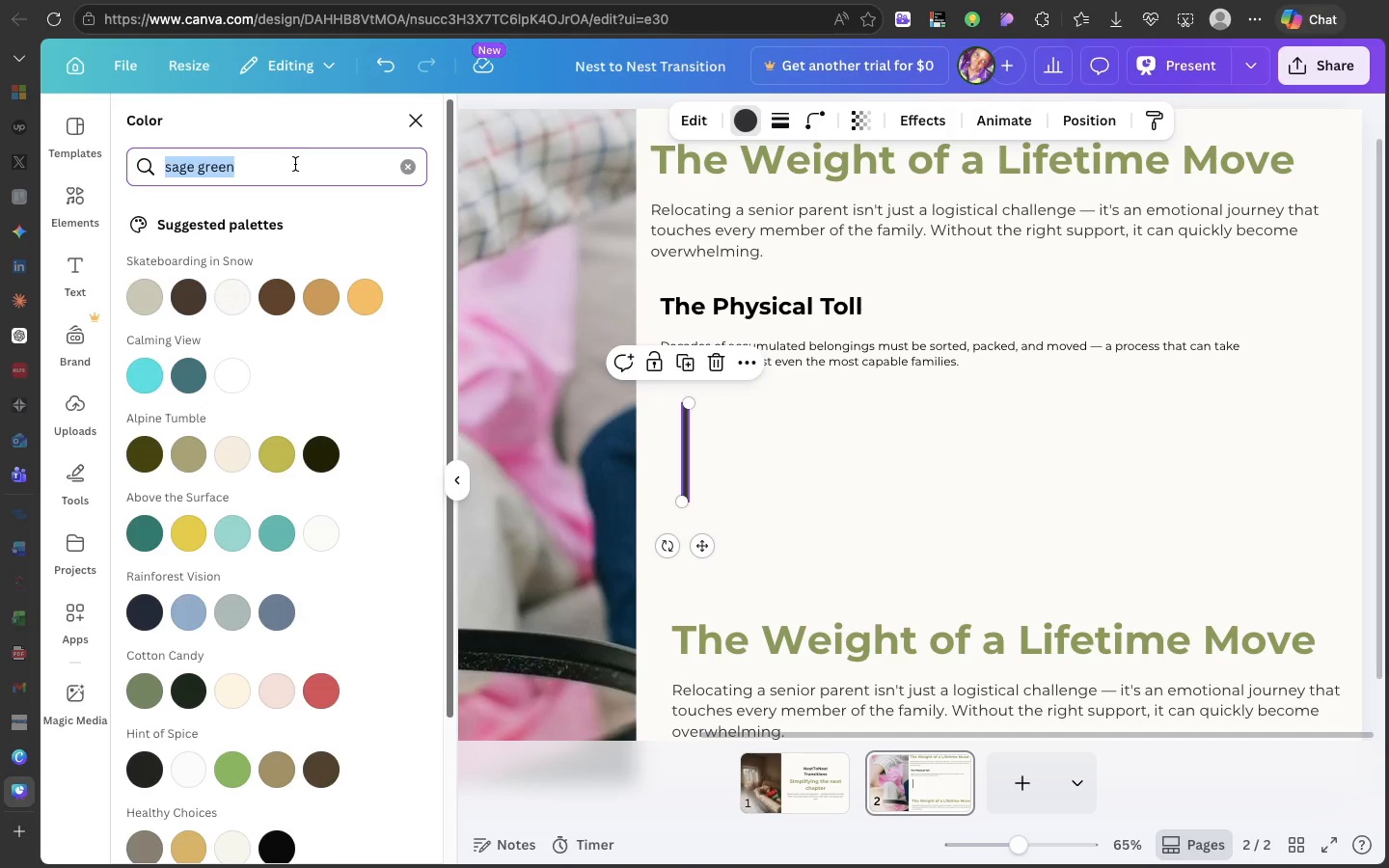 
triple_click([295, 164])
 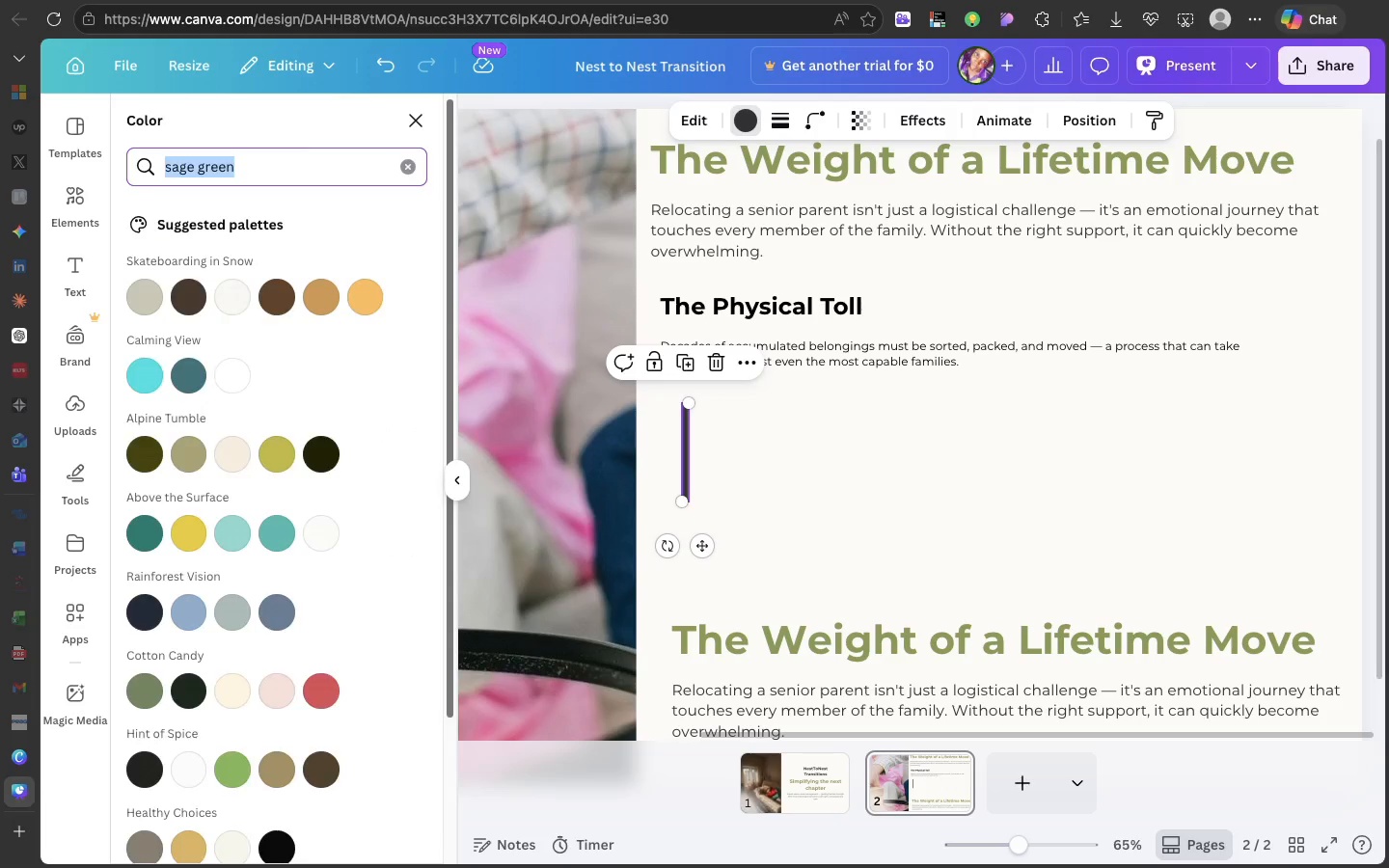 
key(Backspace)
 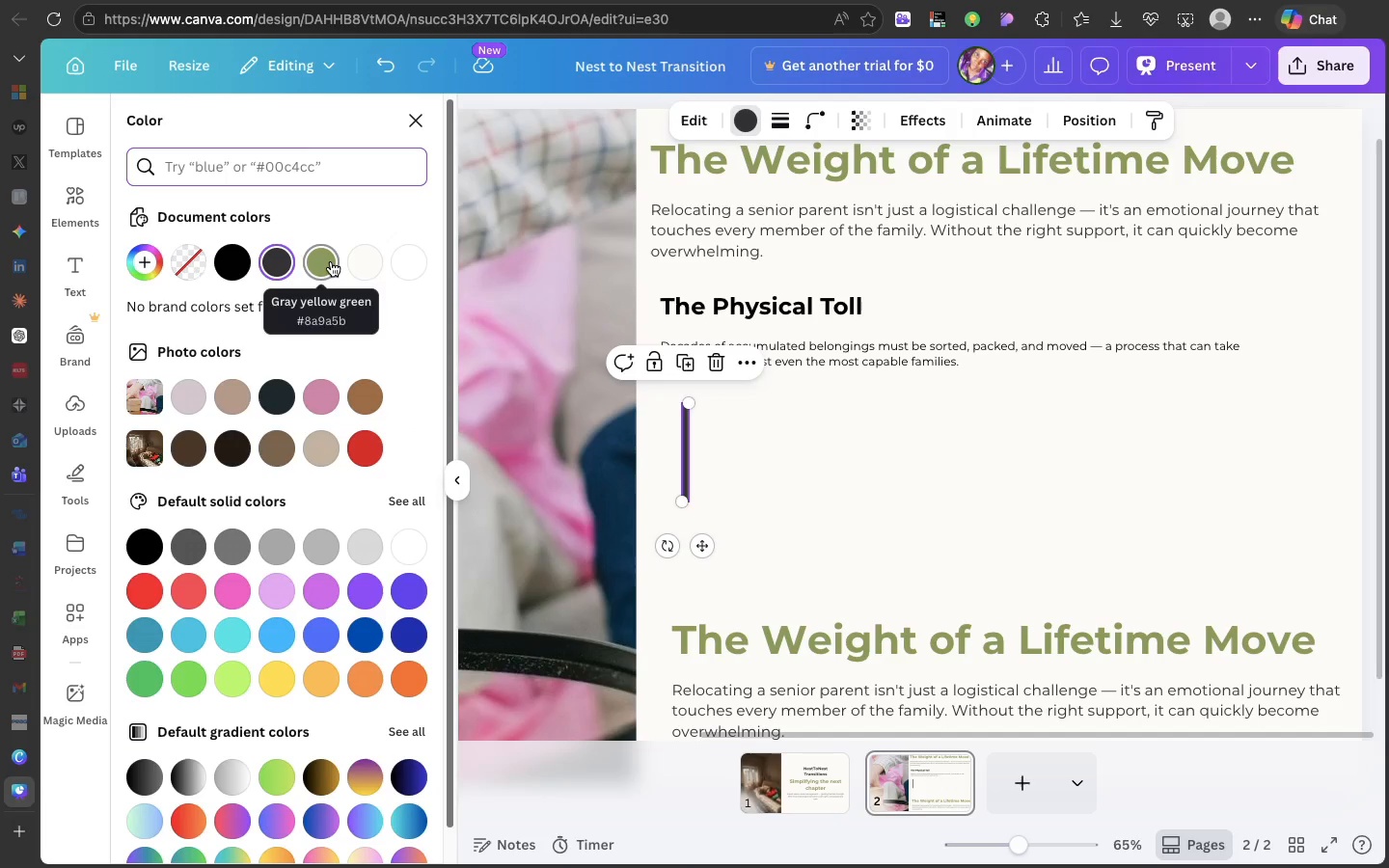 
left_click([331, 261])
 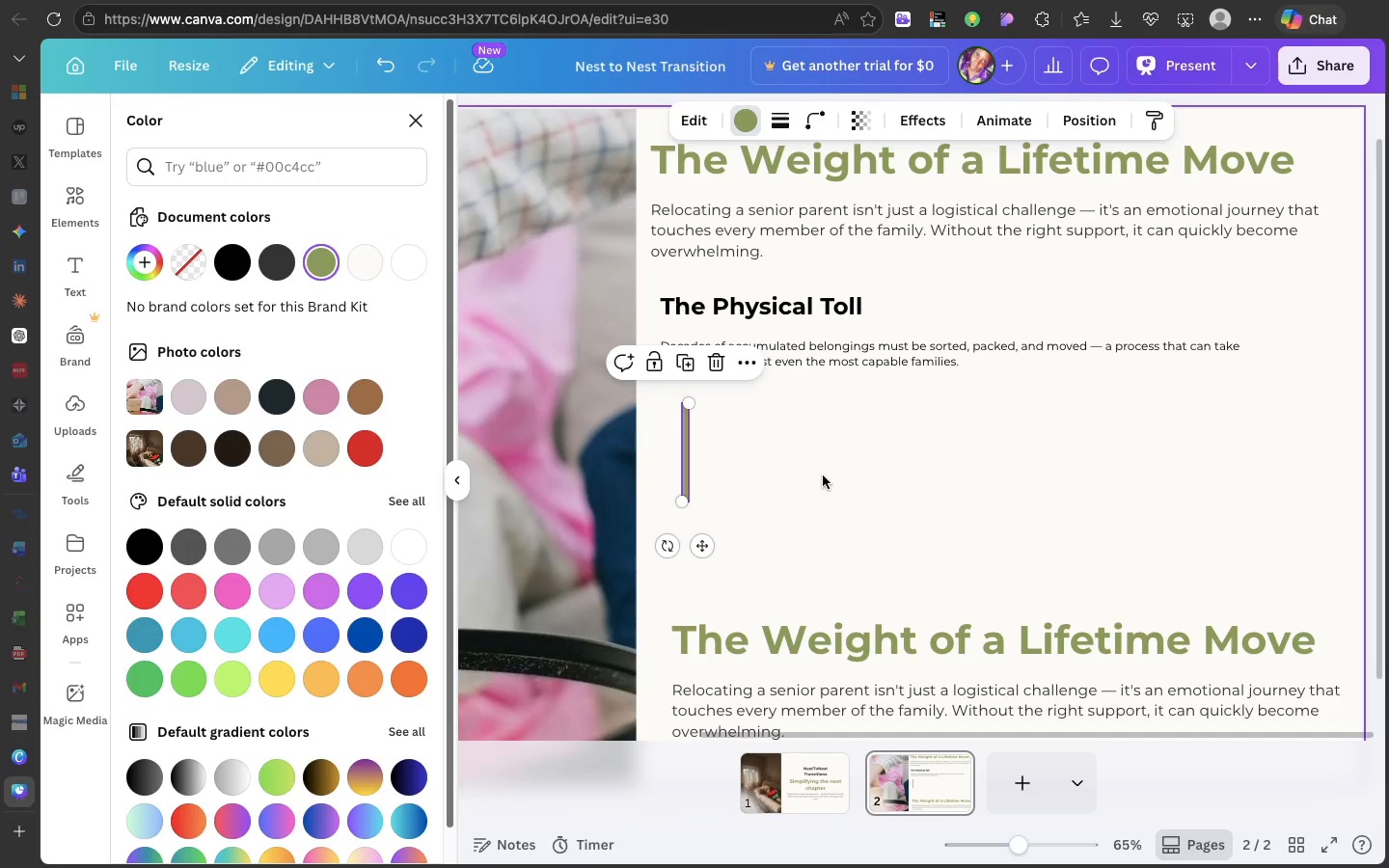 
left_click([823, 475])
 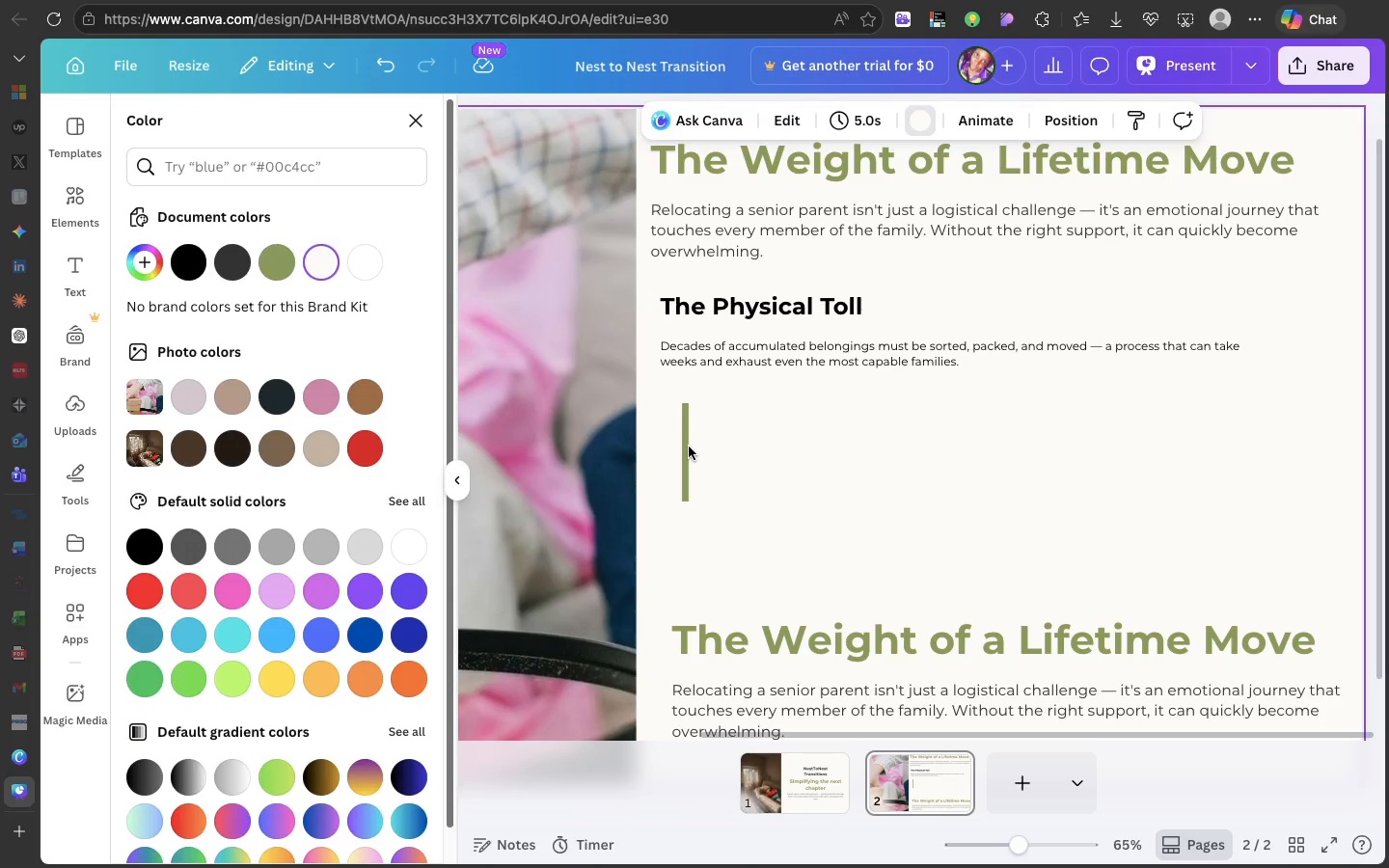 
left_click([689, 447])
 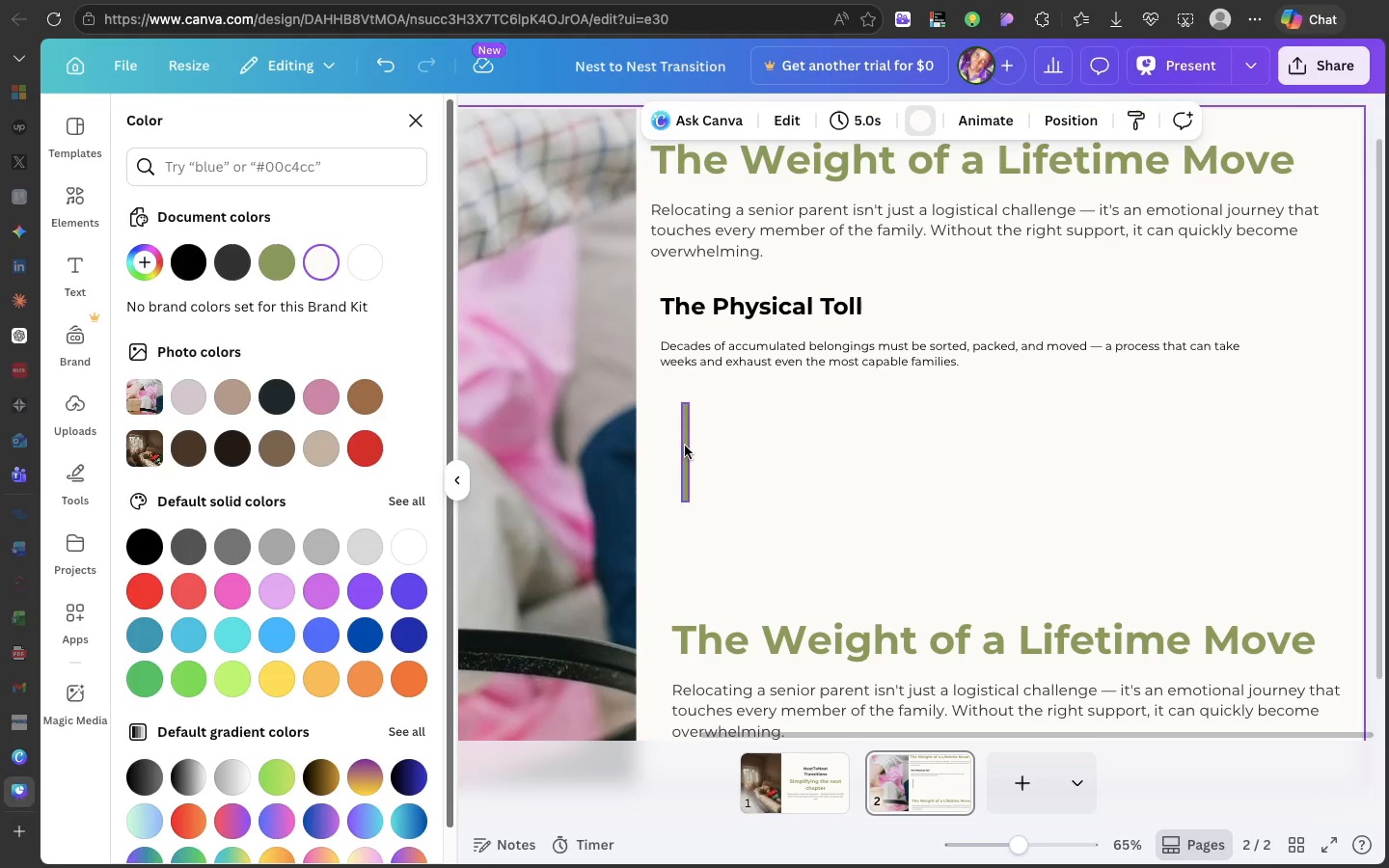 
left_click([685, 446])
 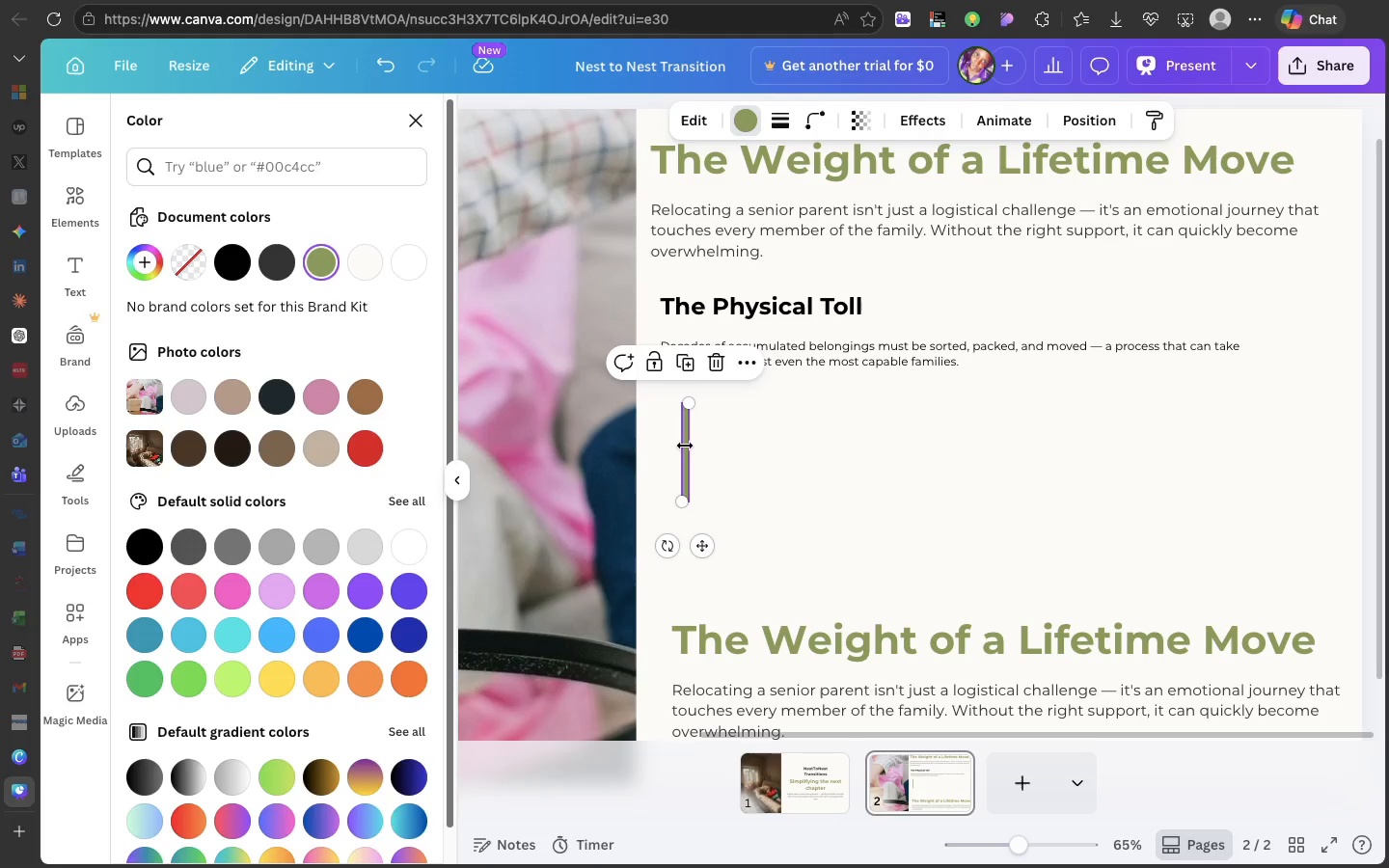 
left_click([685, 446])
 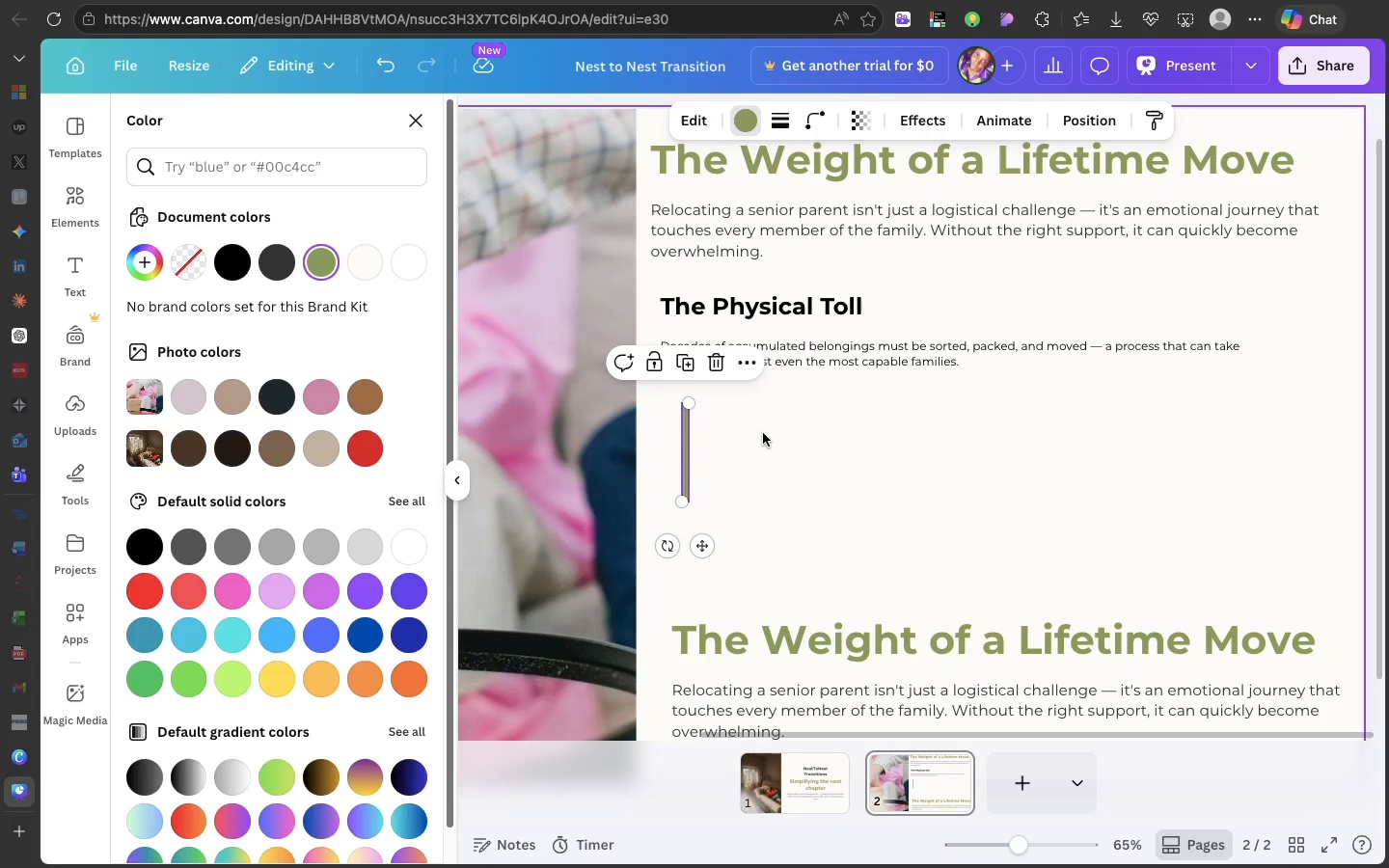 
left_click_drag(start_coordinate=[808, 340], to_coordinate=[849, 462])
 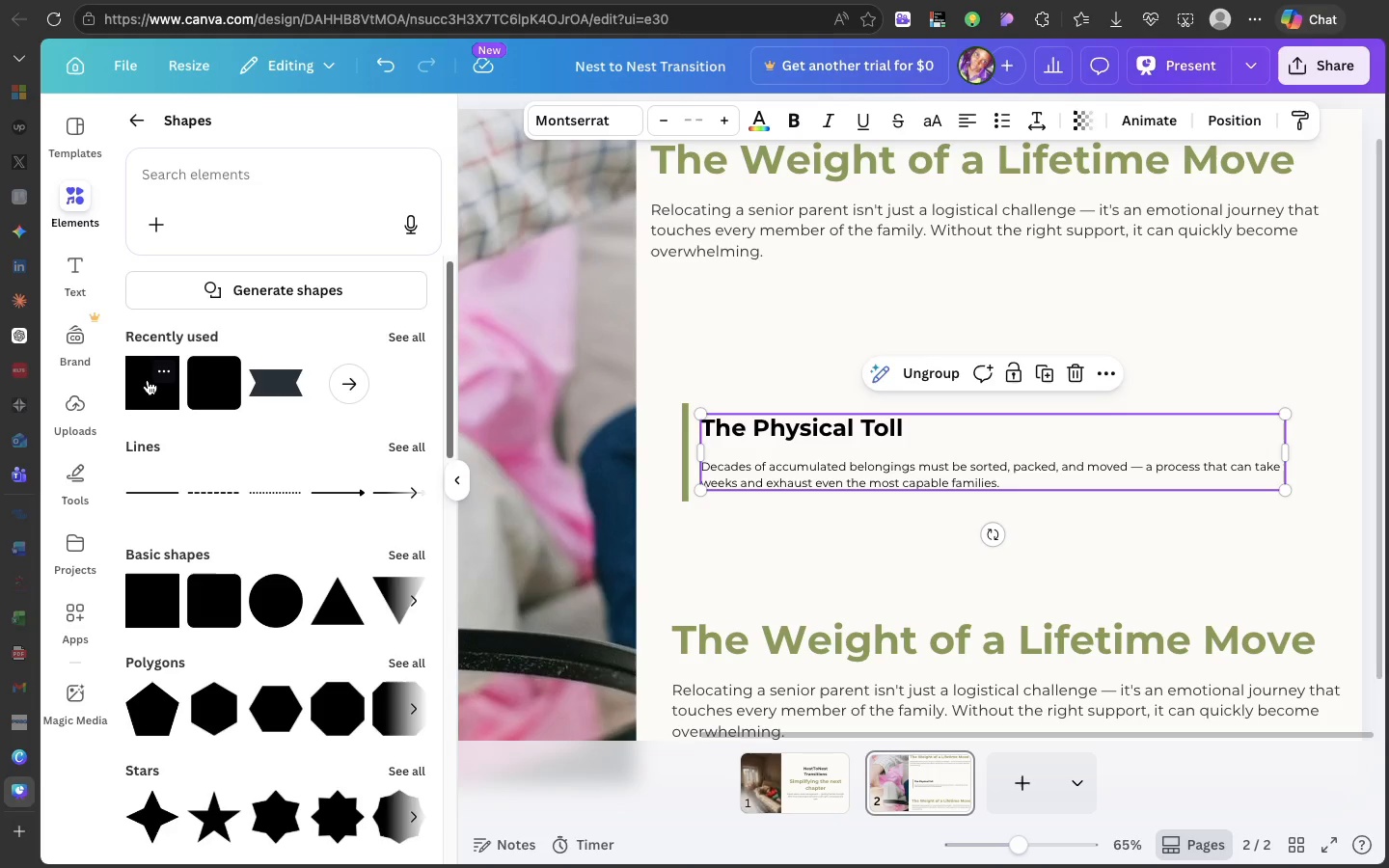 
left_click_drag(start_coordinate=[148, 380], to_coordinate=[845, 269])
 